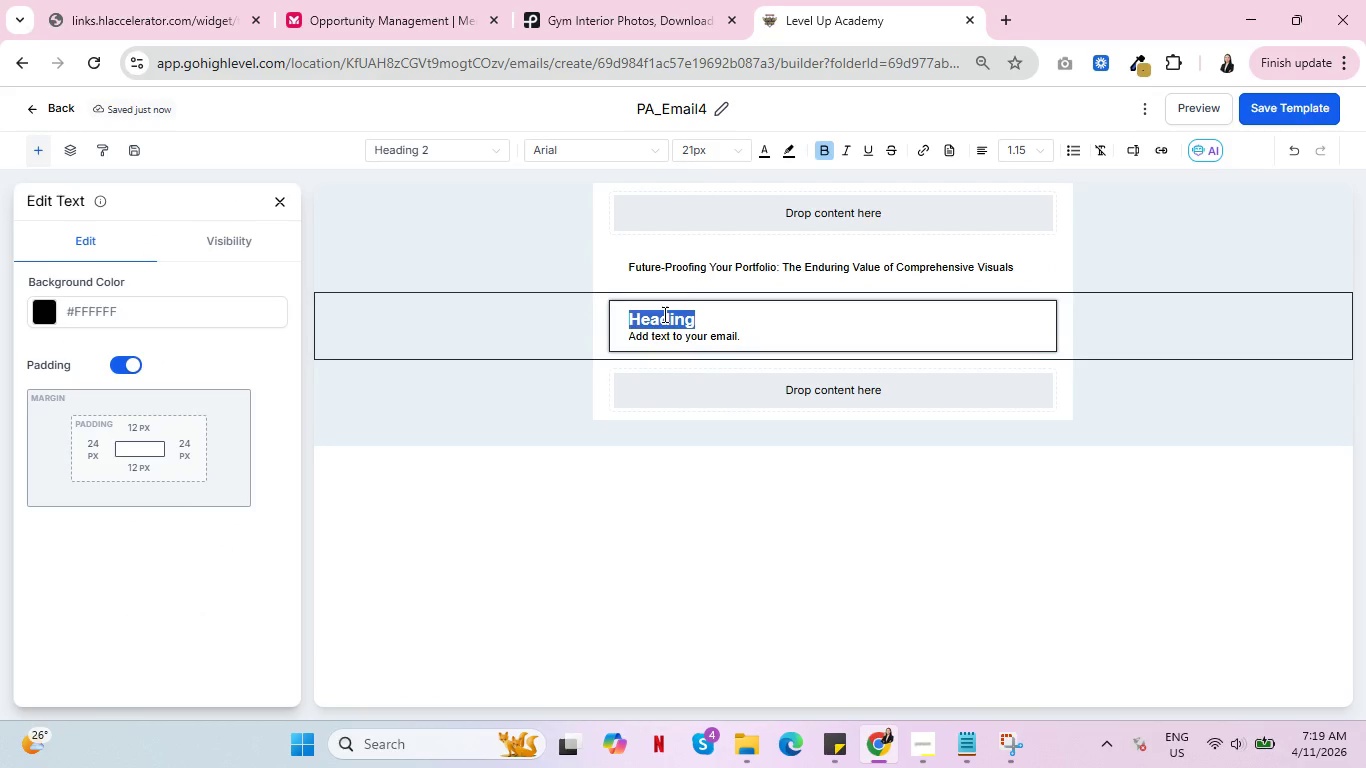 
key(Backspace)
 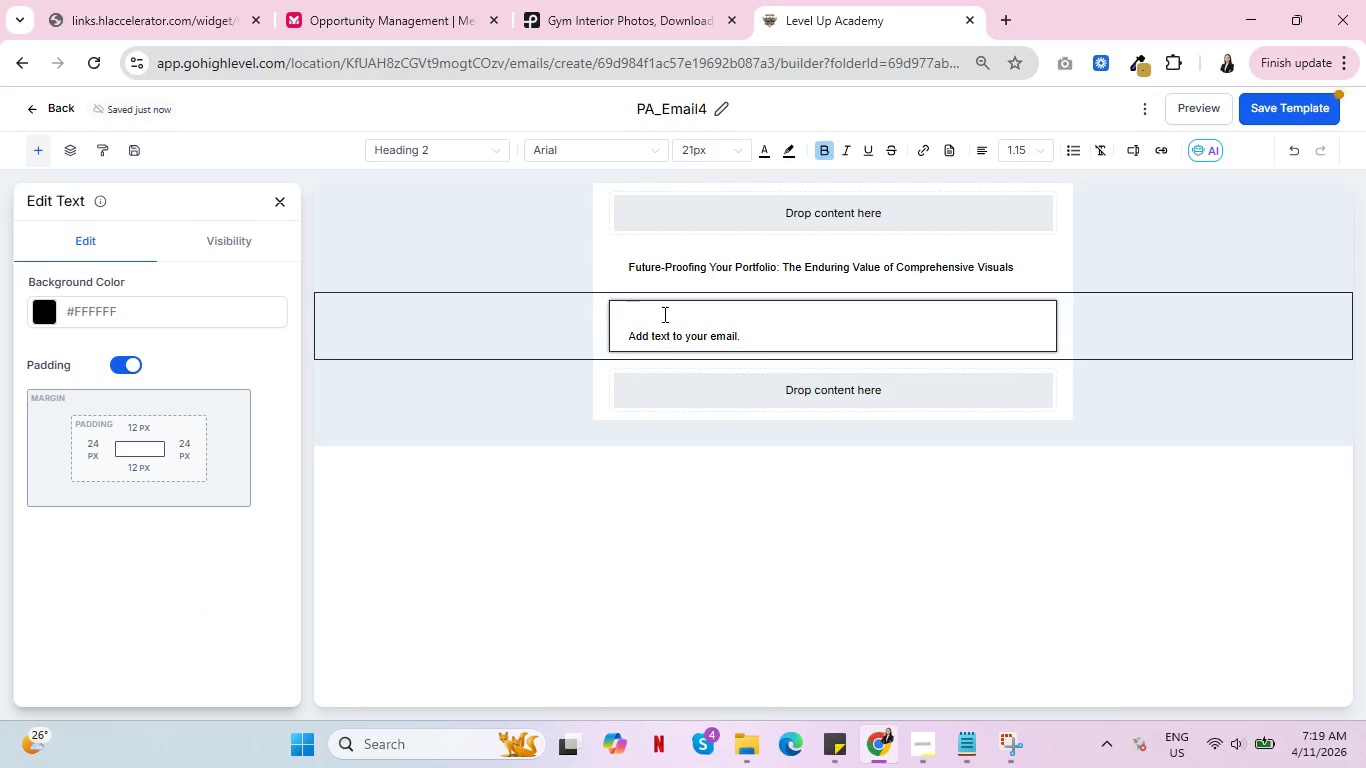 
key(Delete)
 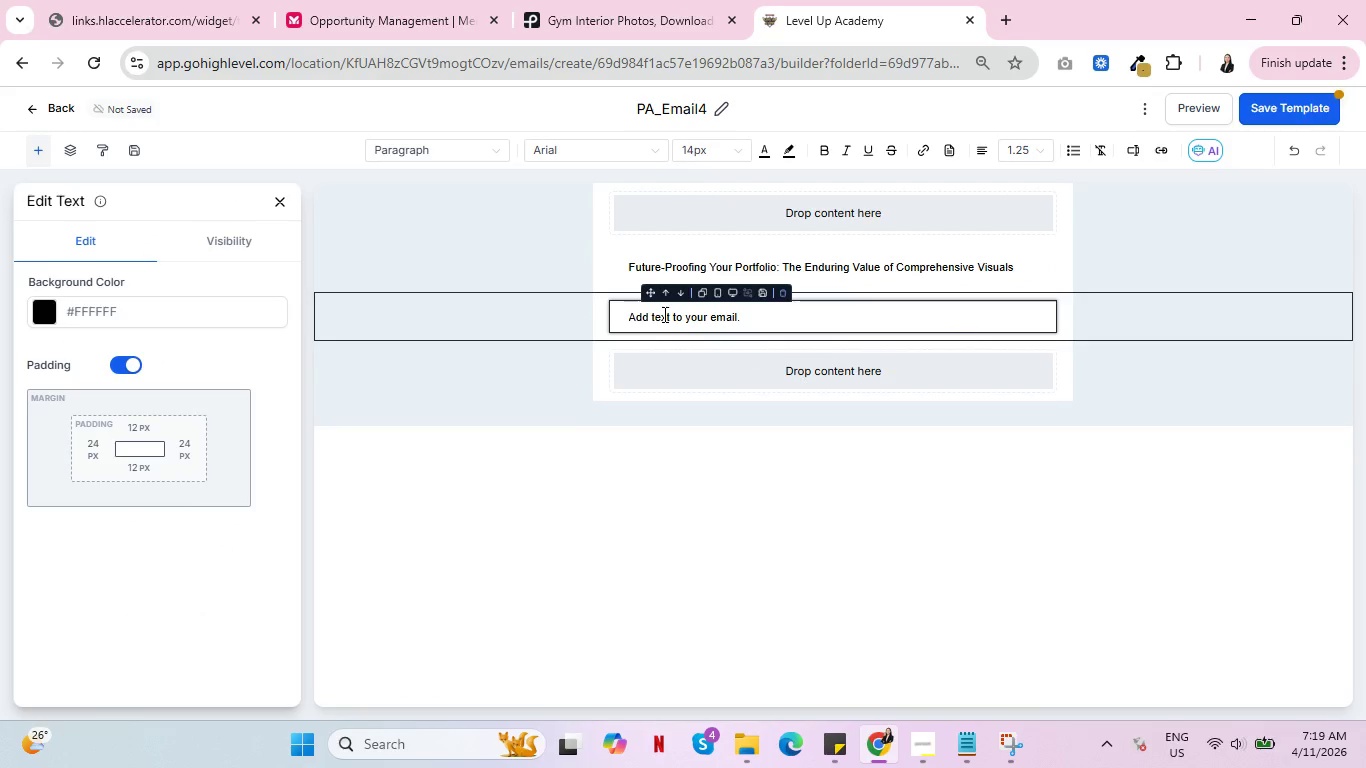 
key(Control+A)
 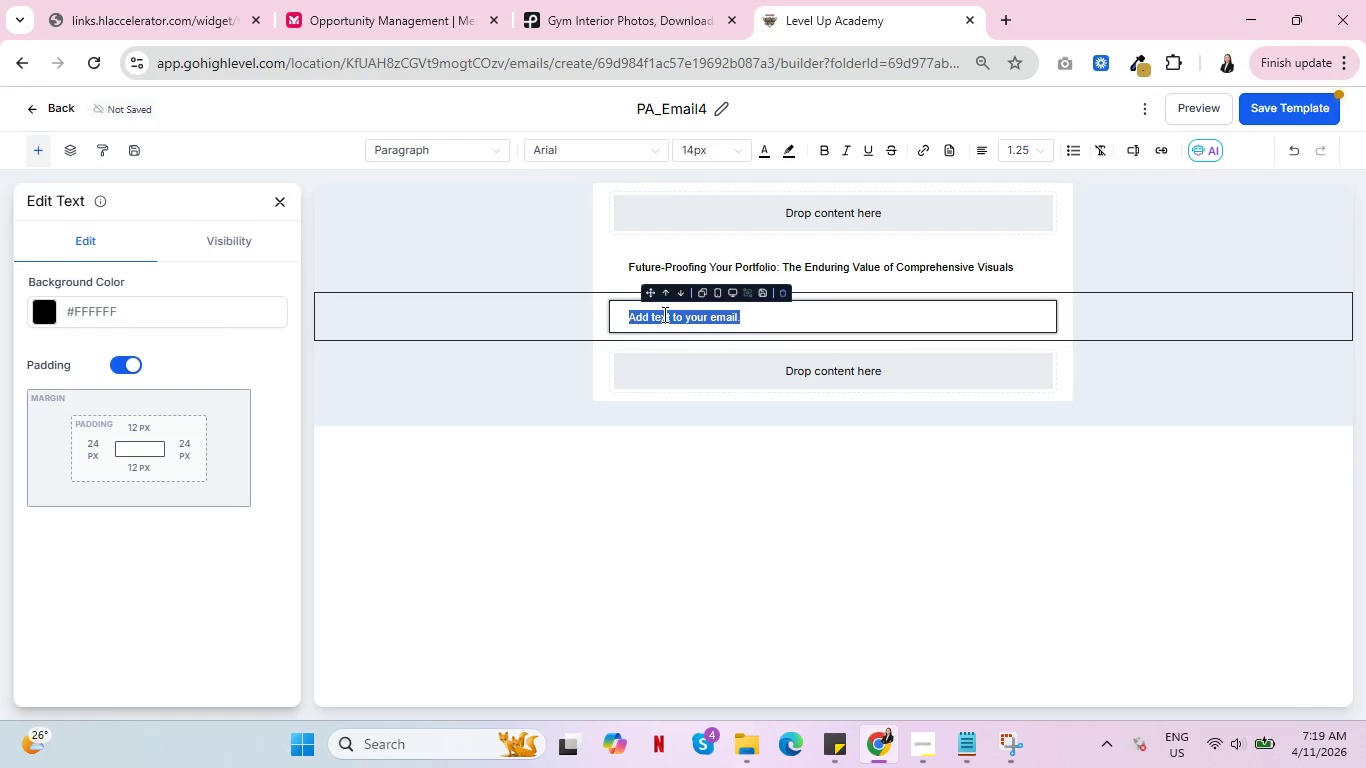 
key(Delete)
 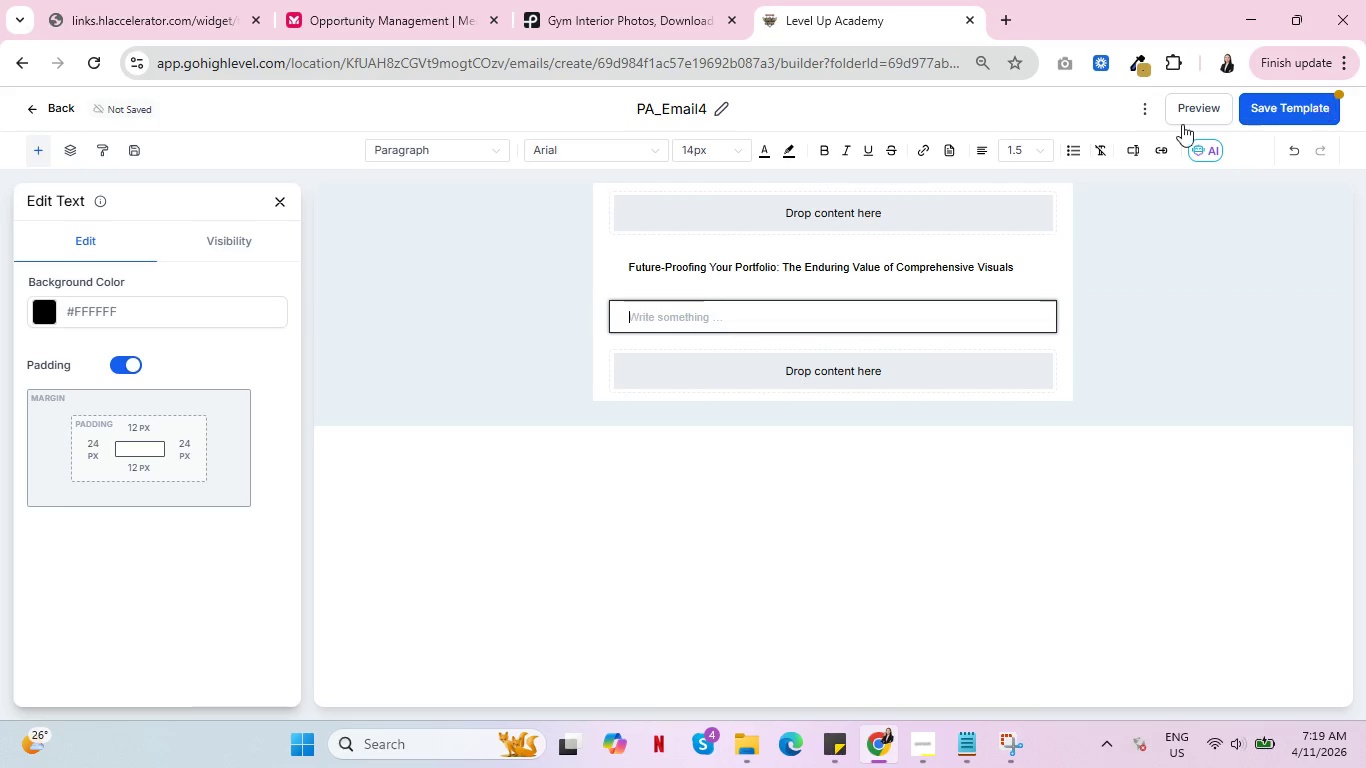 
left_click([1135, 145])
 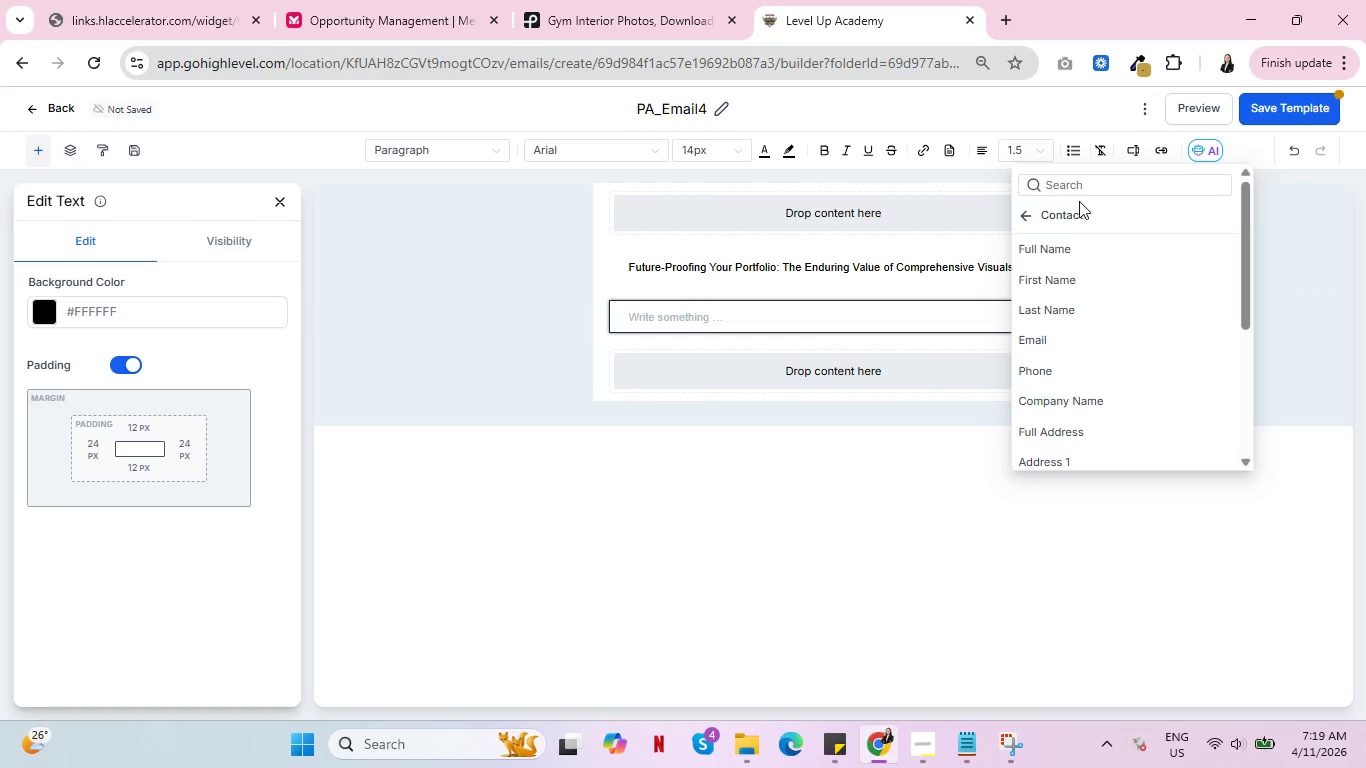 
left_click([1080, 183])
 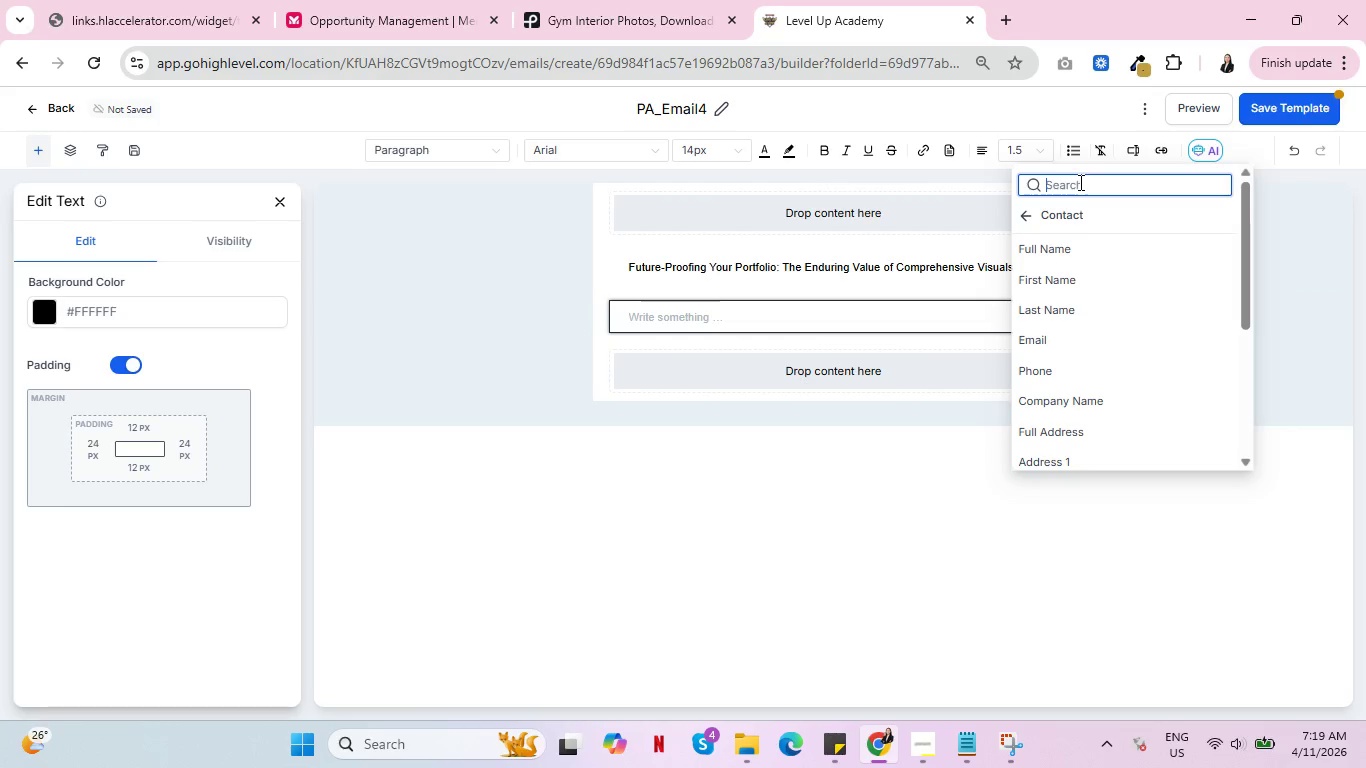 
type(arch)
 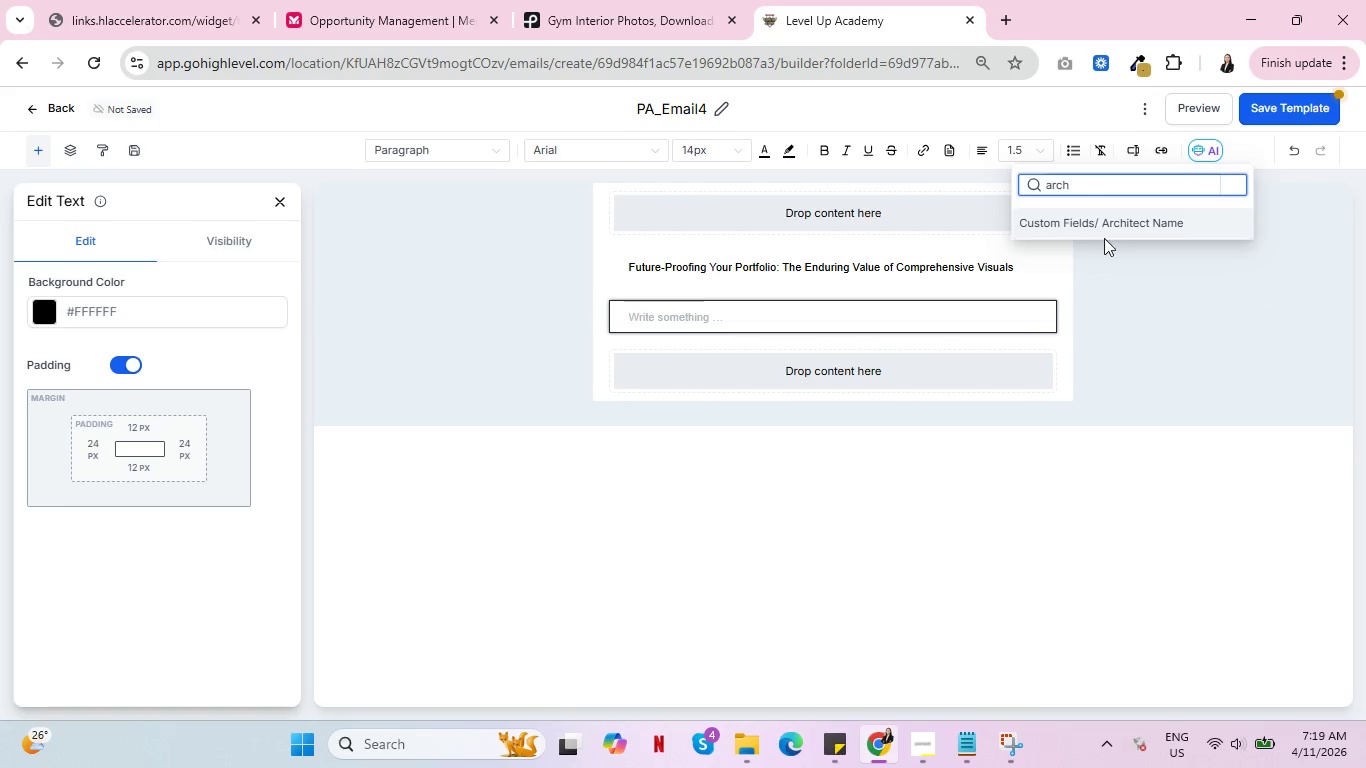 
left_click([1110, 230])
 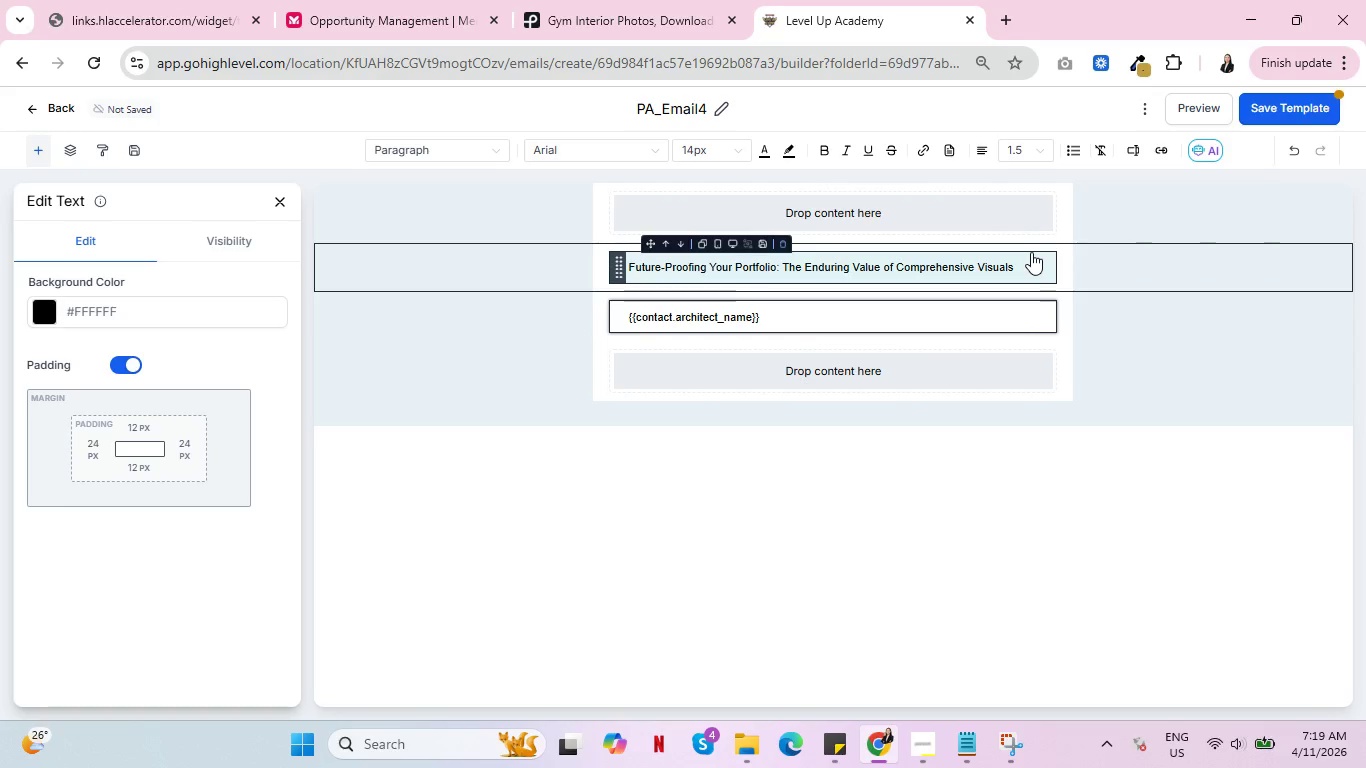 
key(Comma)
 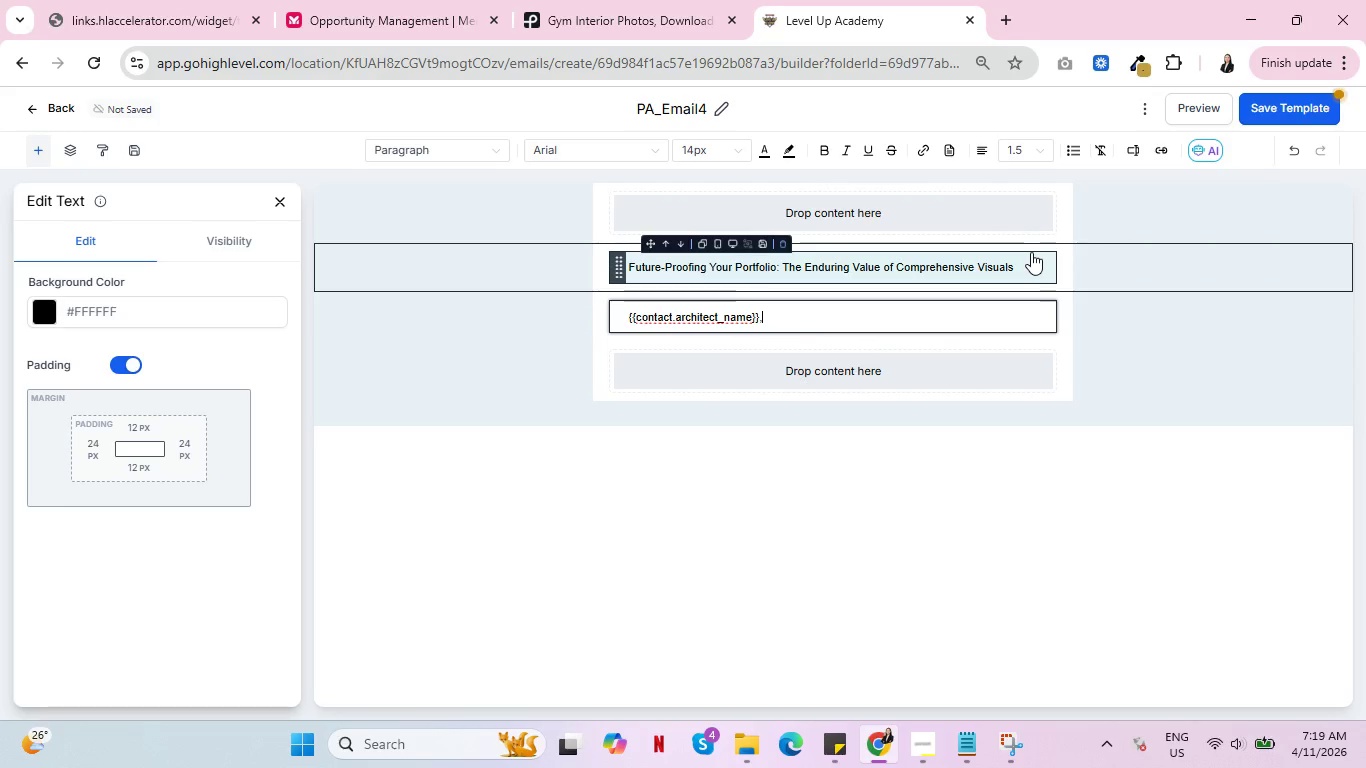 
key(Enter)
 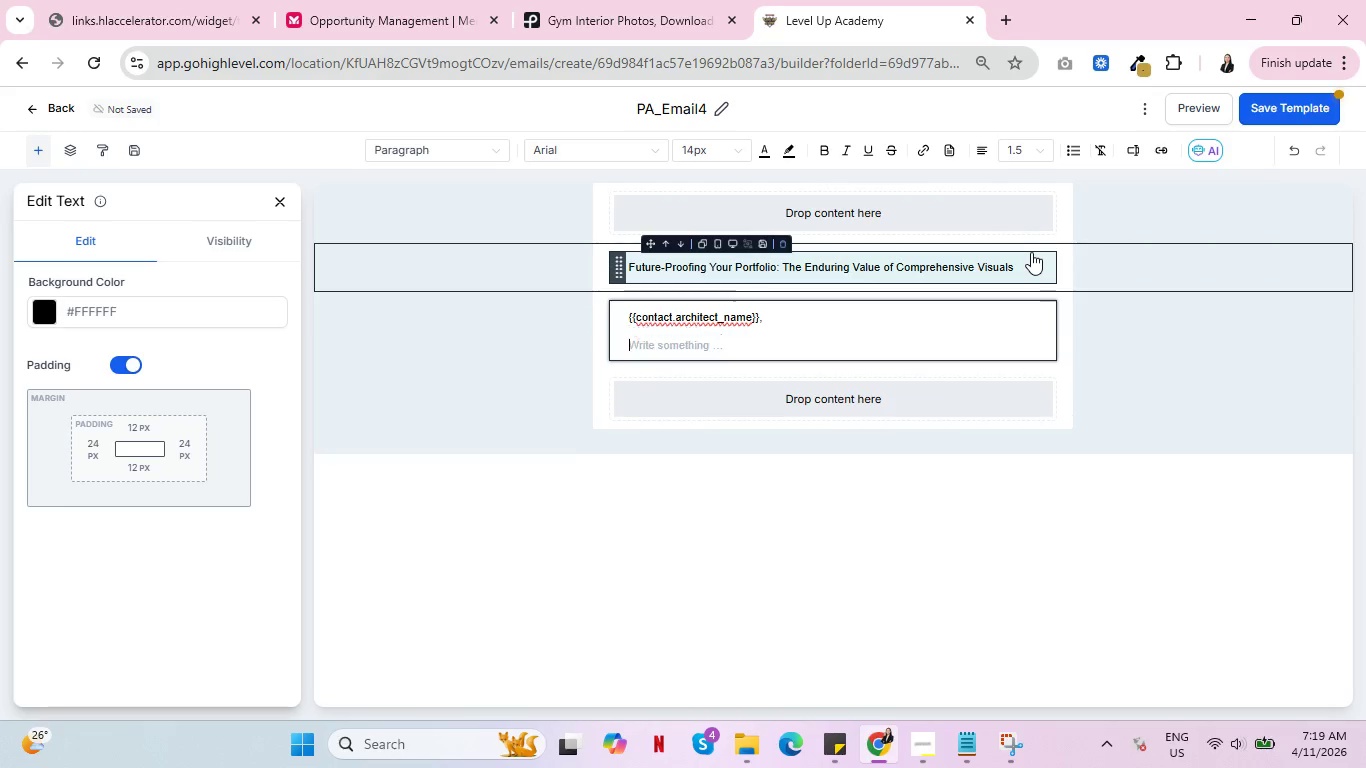 
key(Enter)
 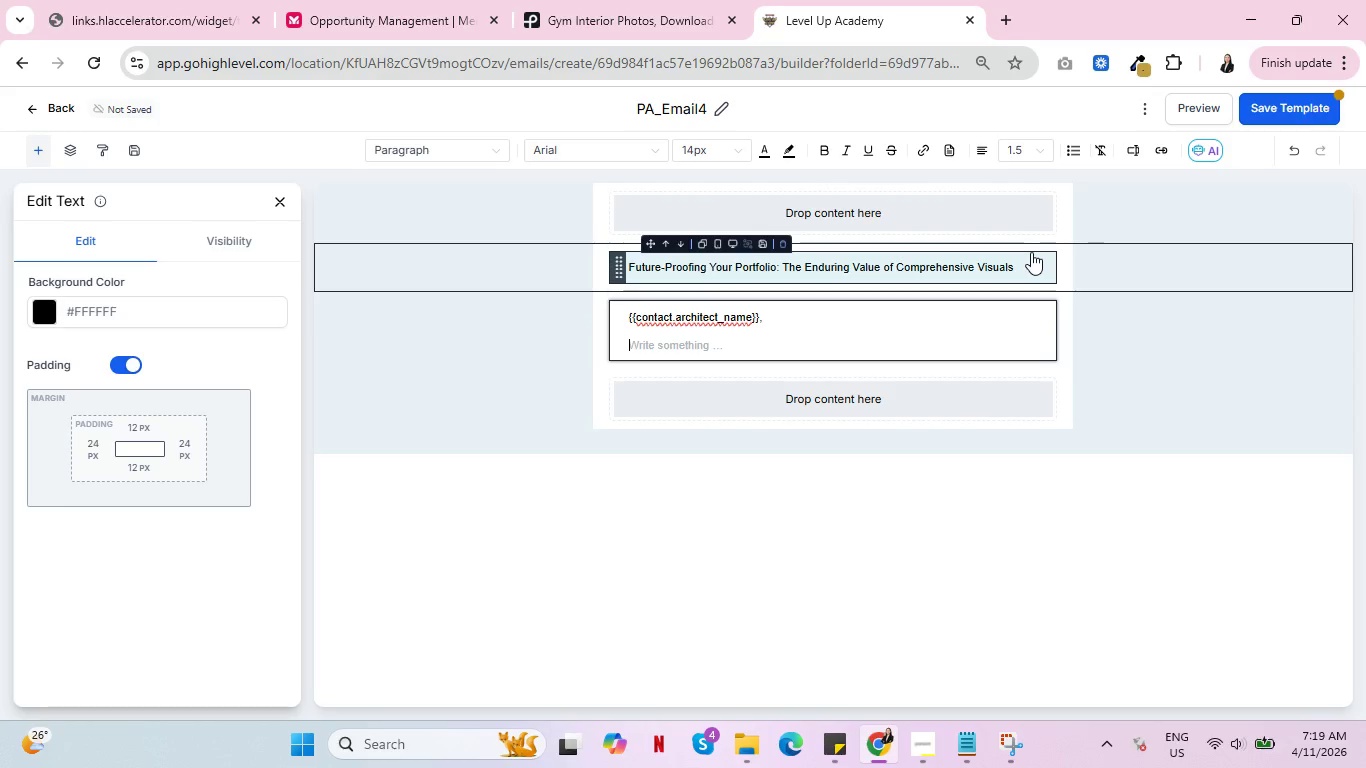 
wait(12.45)
 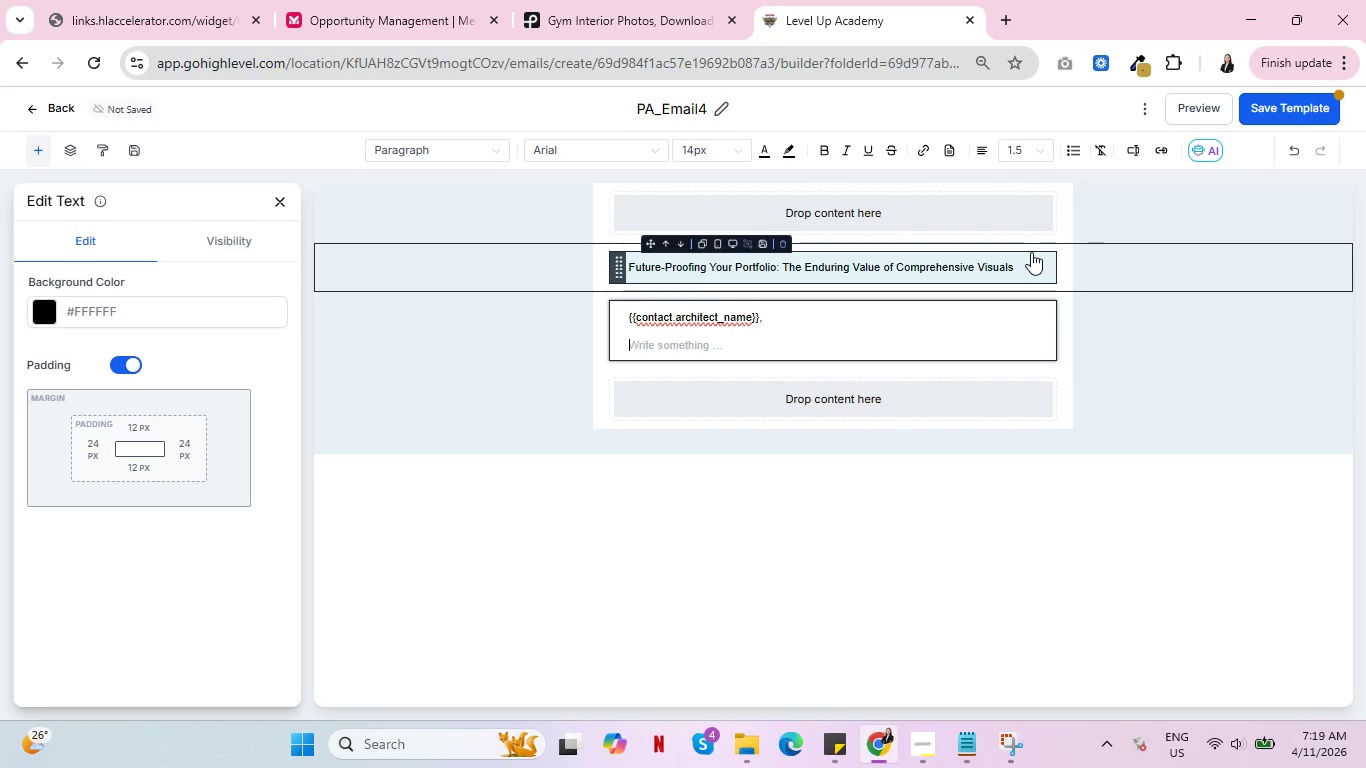 
type(Every hostoric ren)
key(Backspace)
key(Backspace)
key(Backspace)
key(Backspace)
key(Backspace)
key(Backspace)
key(Backspace)
key(Backspace)
key(Backspace)
key(Backspace)
key(Backspace)
type(istoric renovation project )
 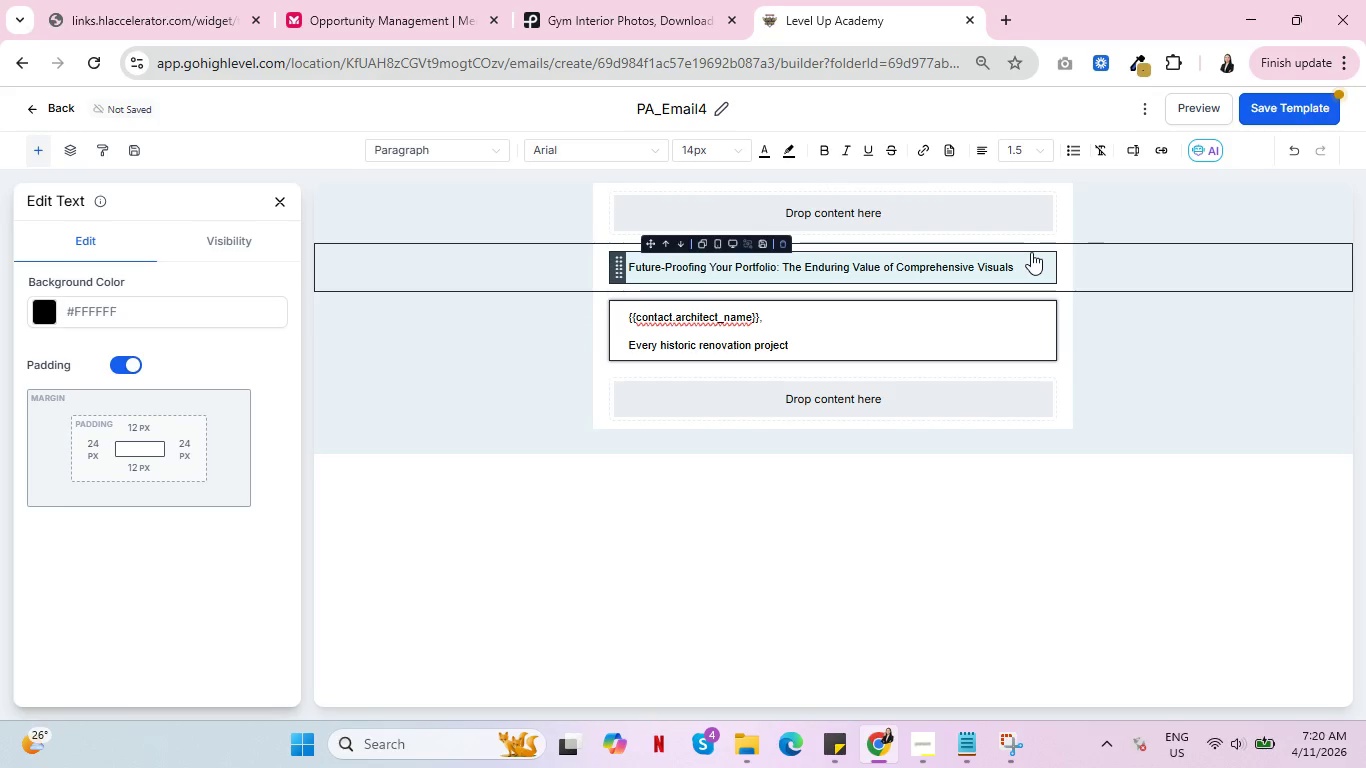 
type(you undertake )
 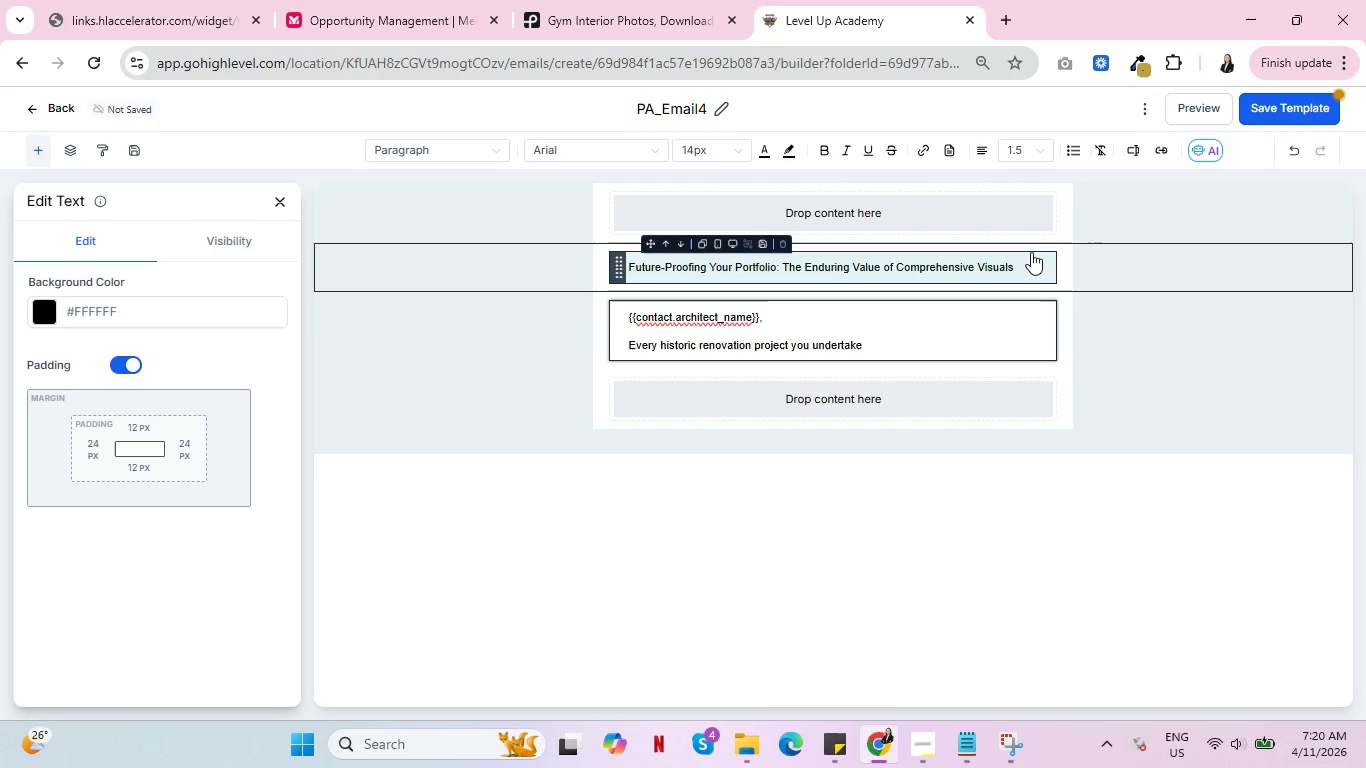 
type(x)
key(Backspace)
type(contributes to a larger legacy-)
 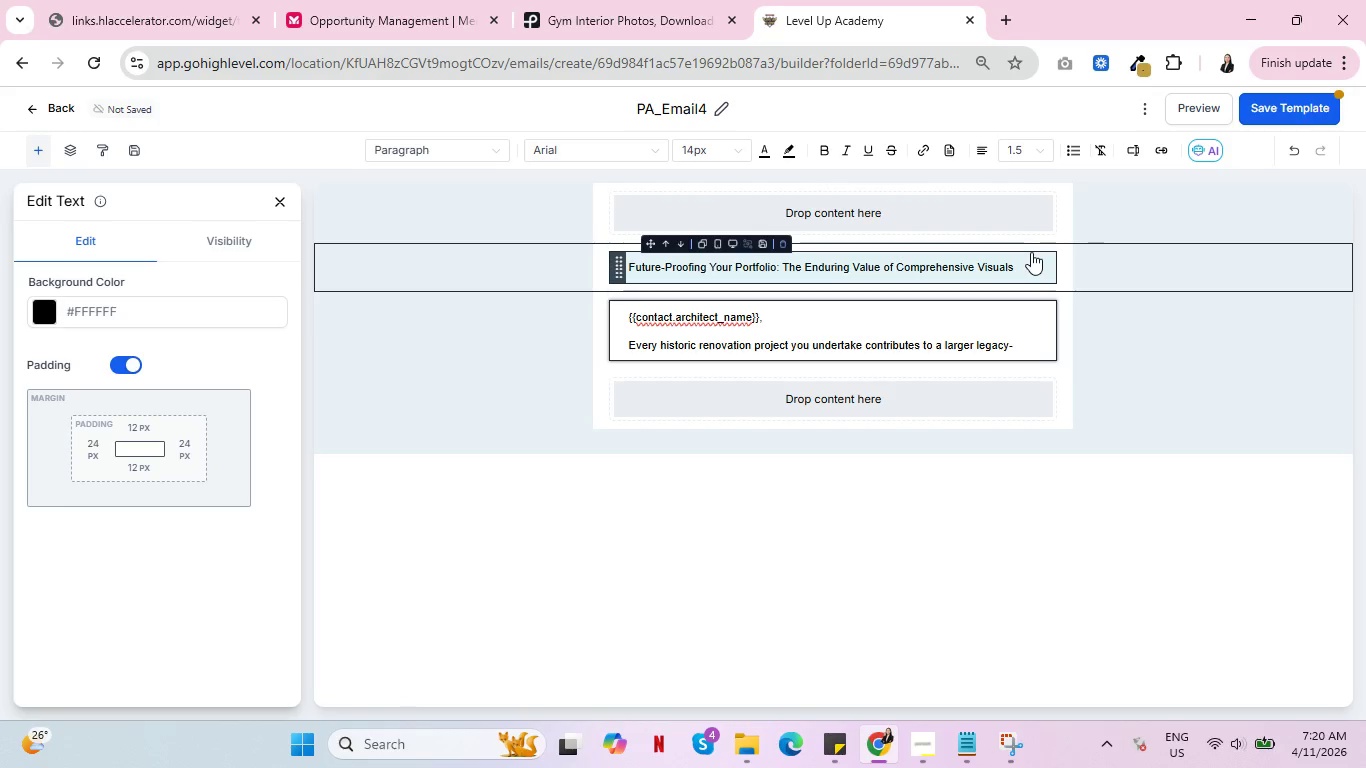 
wait(6.73)
 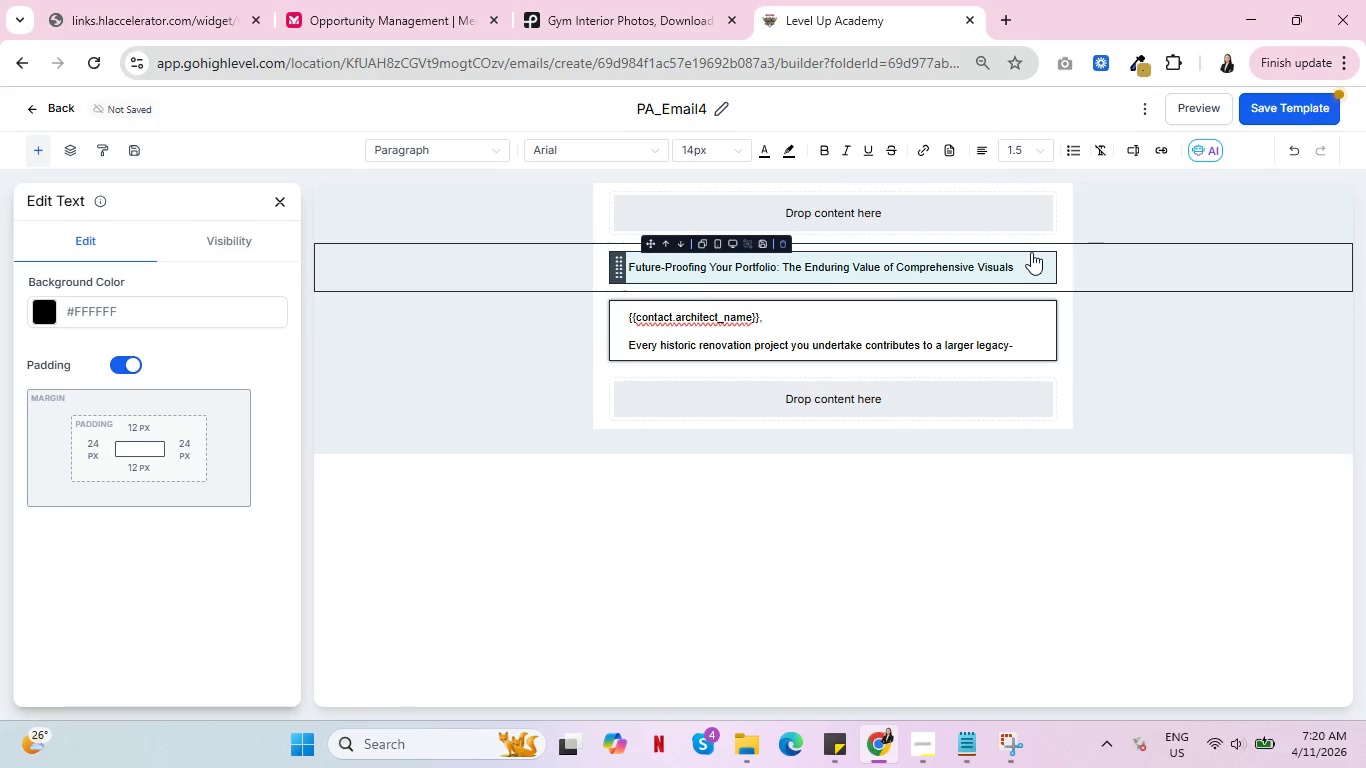 
type(both for the property itsl)
key(Backspace)
type(elf )
 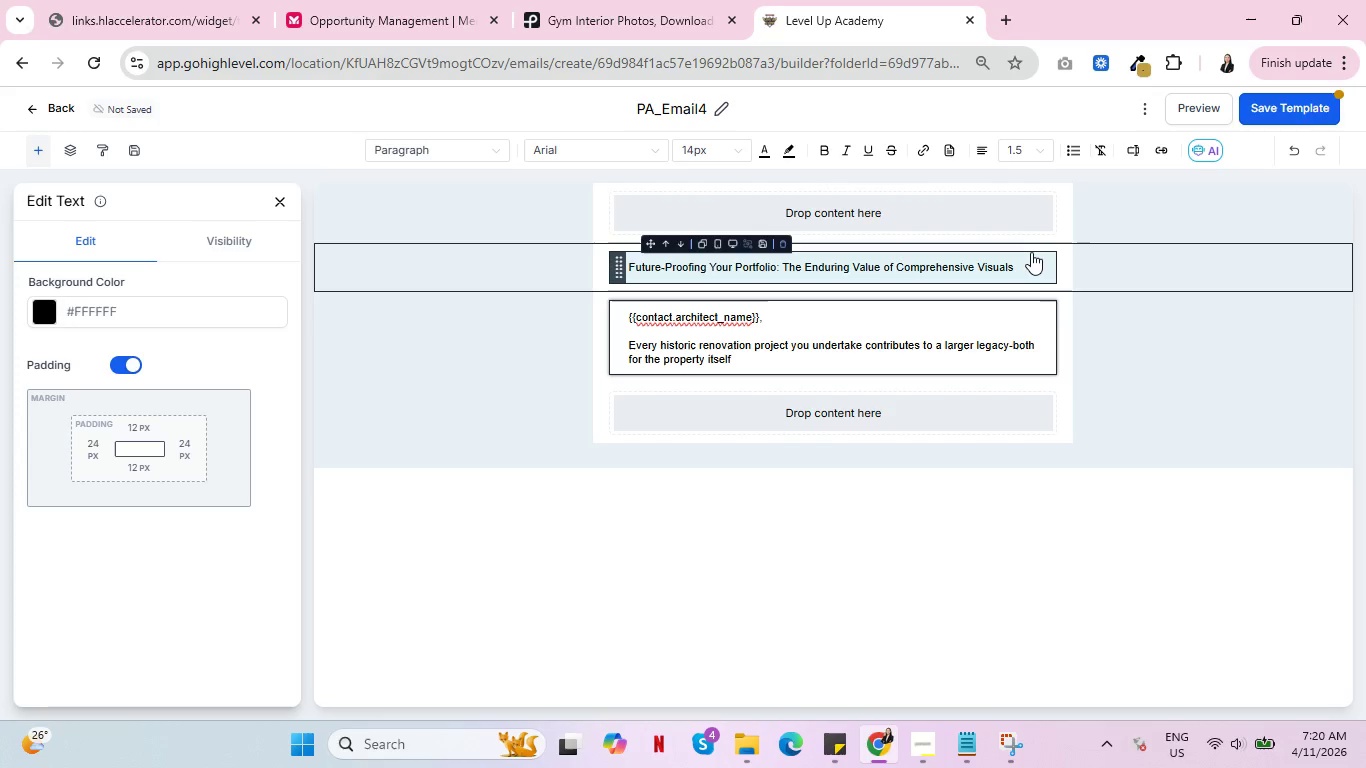 
wait(9.92)
 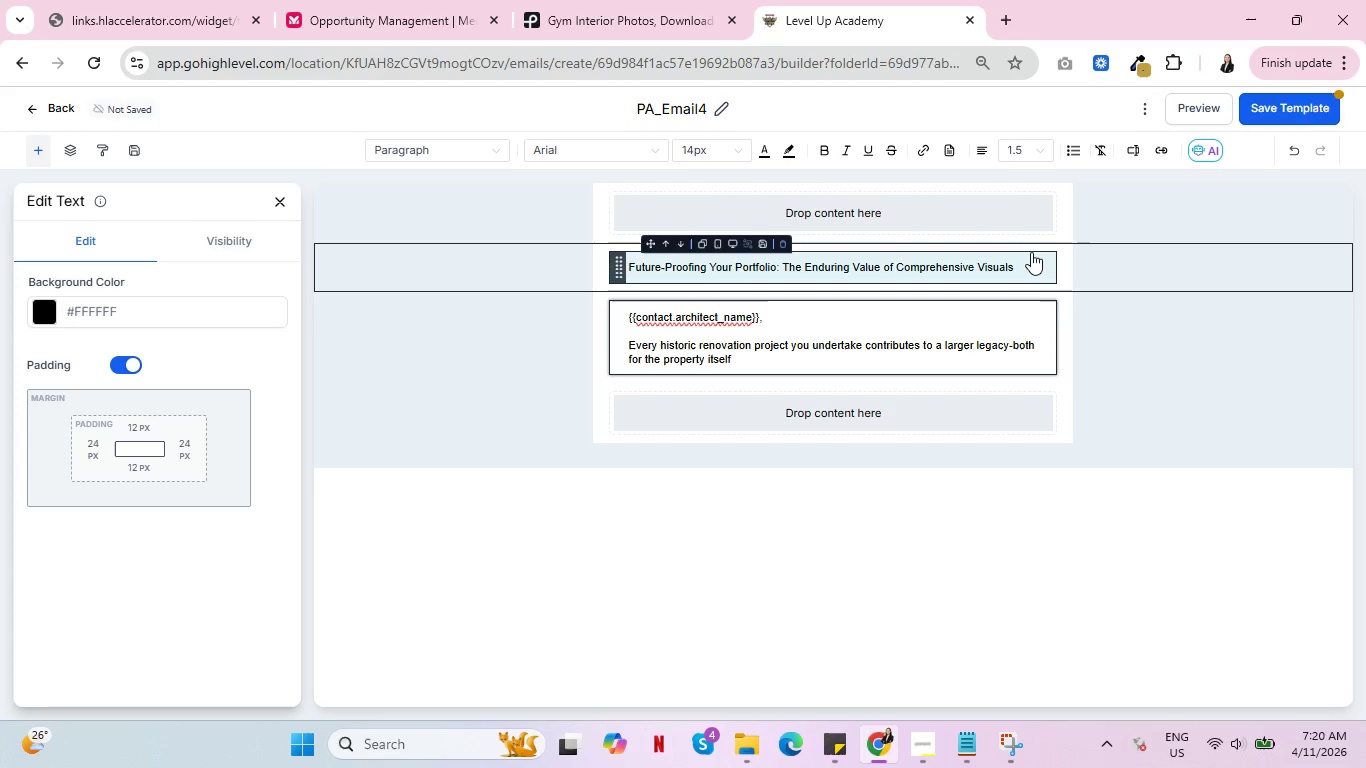 
left_click([1014, 338])
 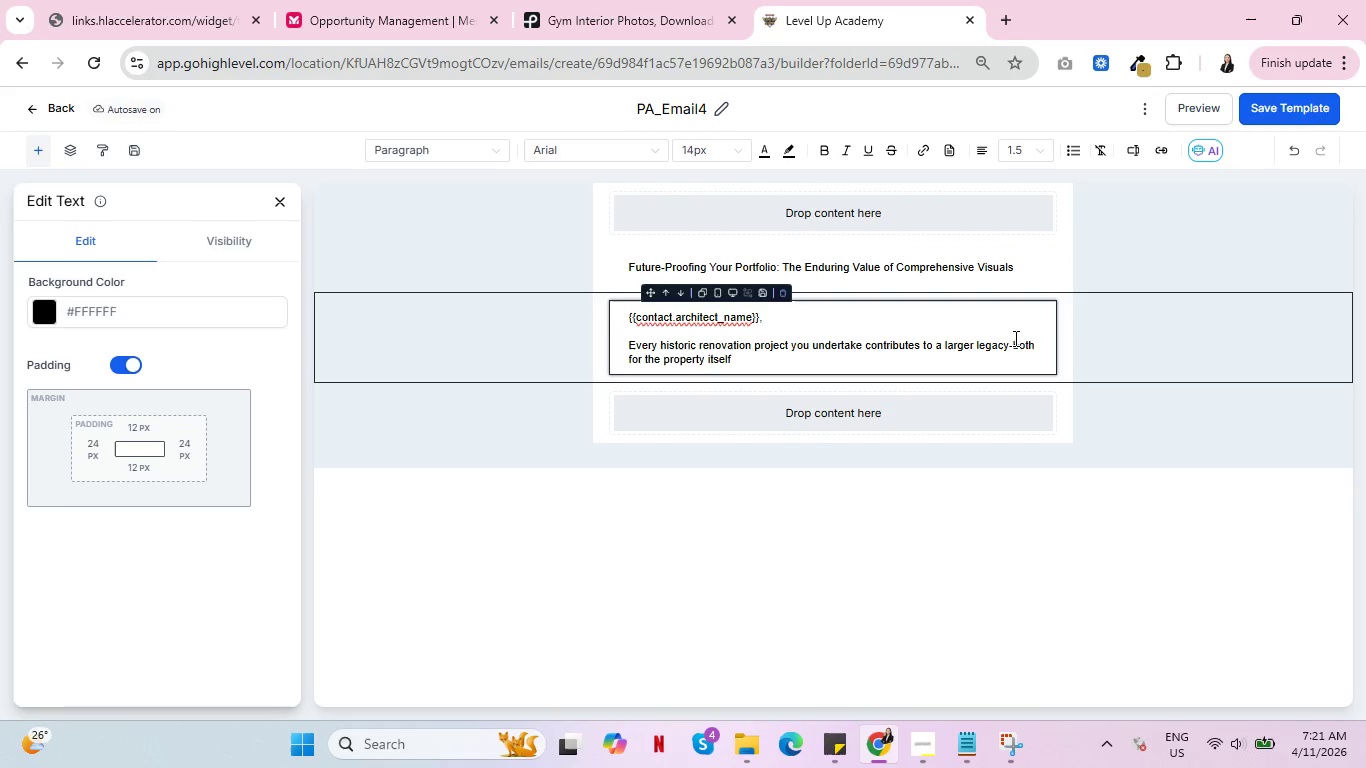 
key(Backspace)
 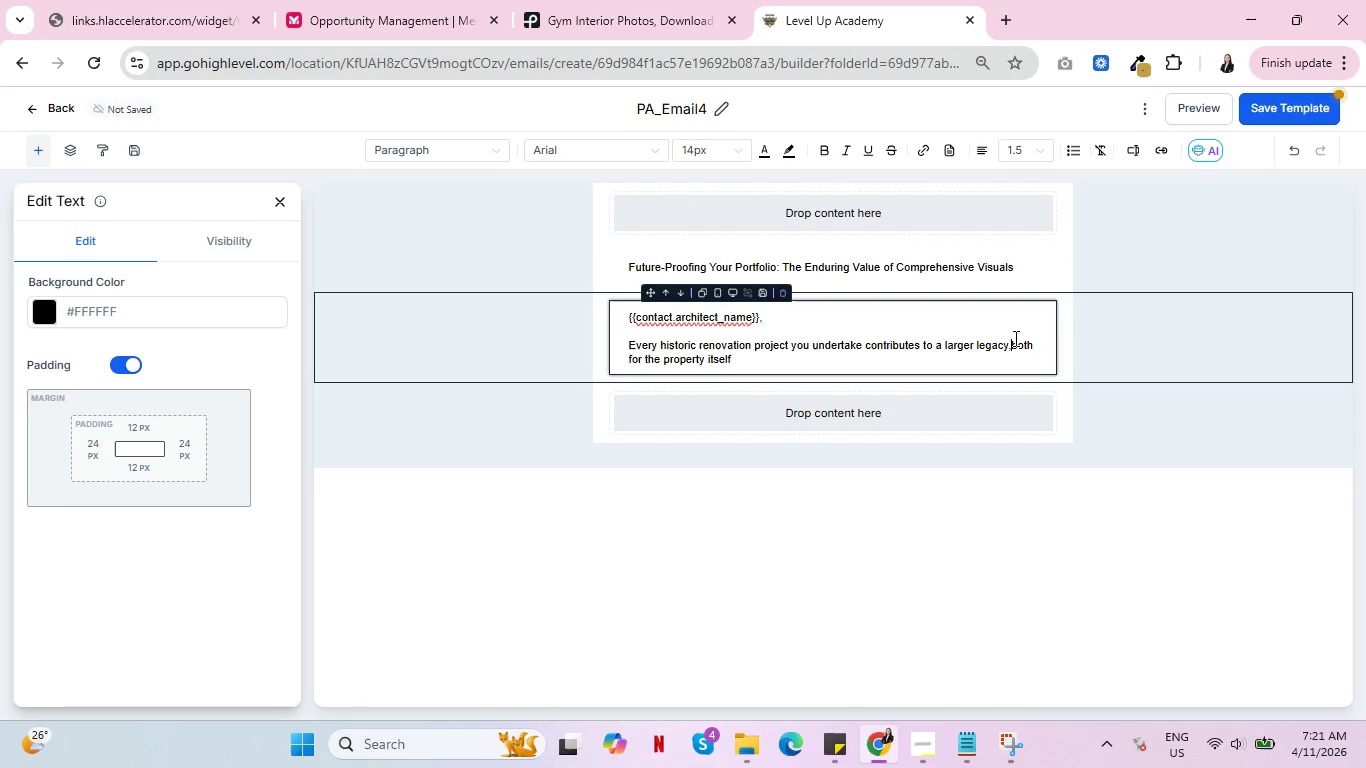 
key(Comma)
 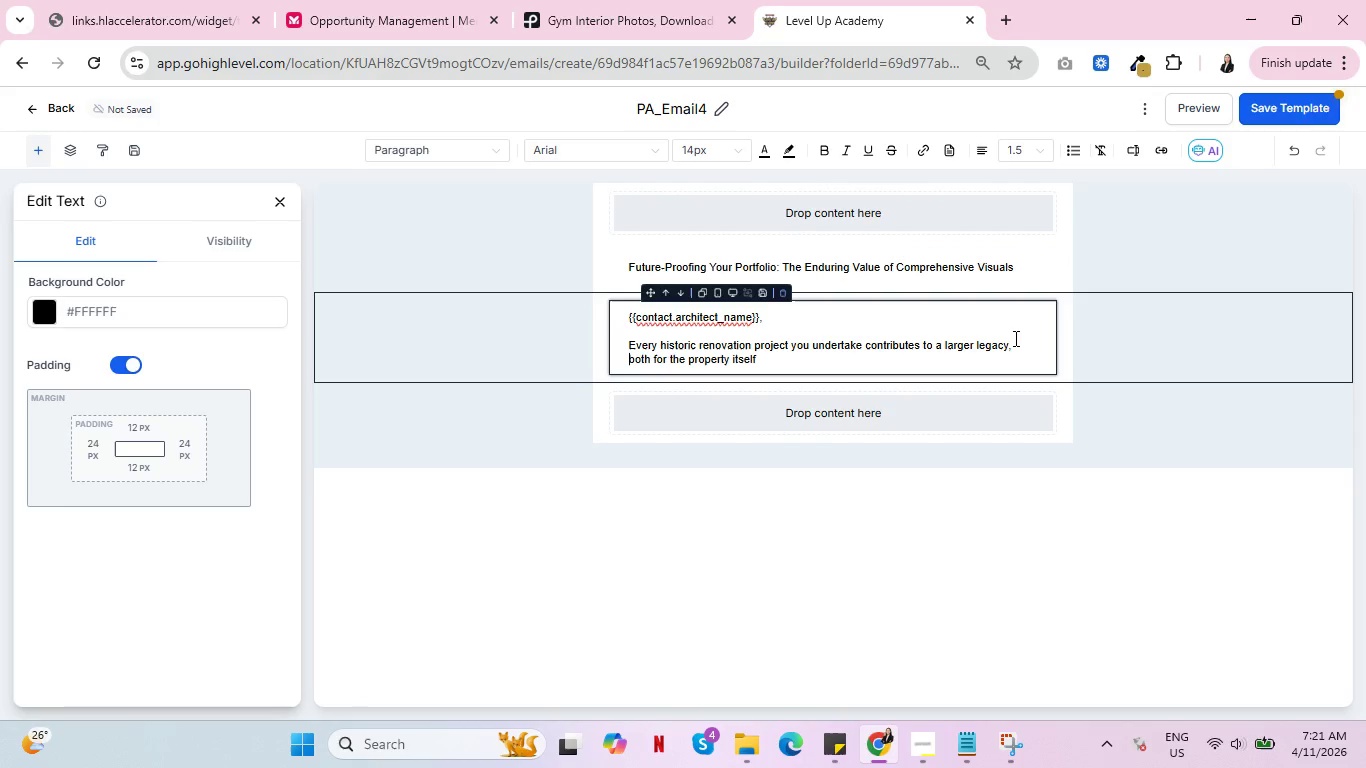 
key(Space)
 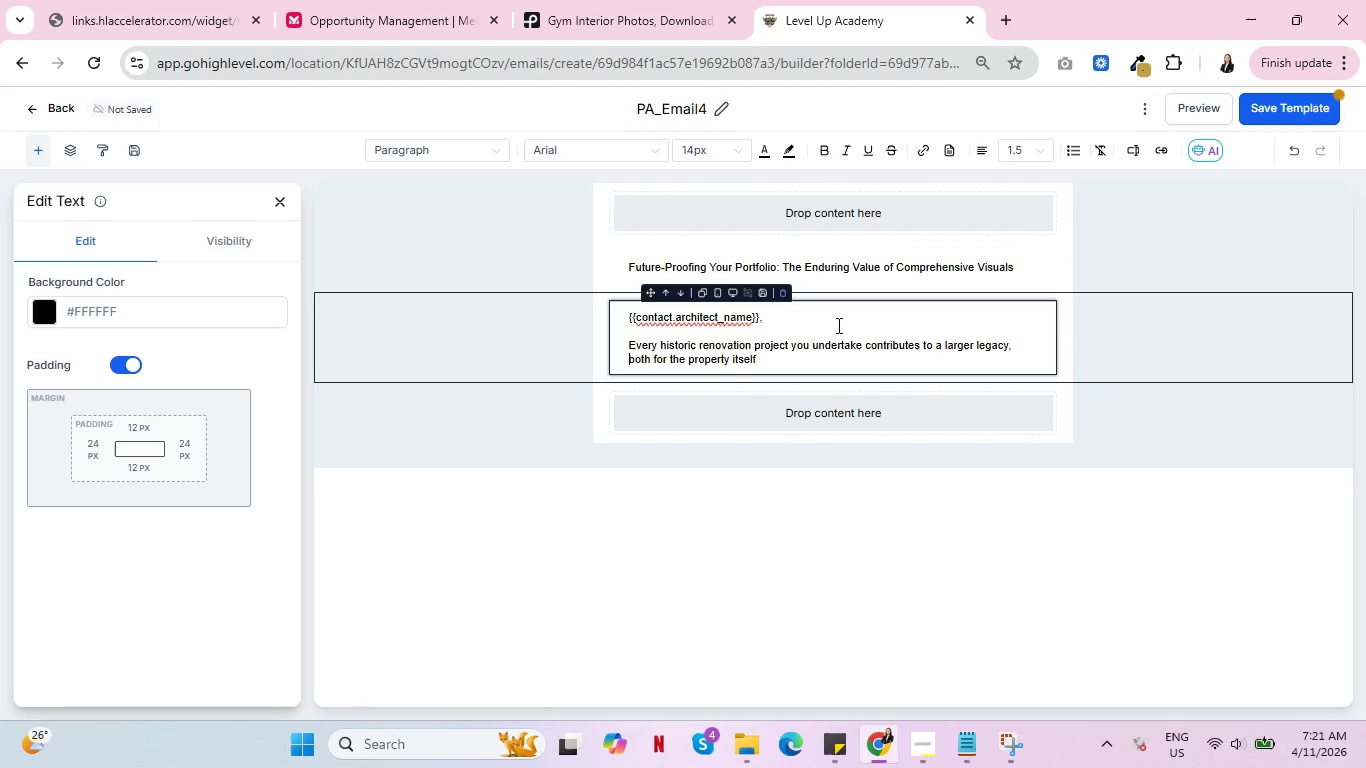 
left_click([842, 364])
 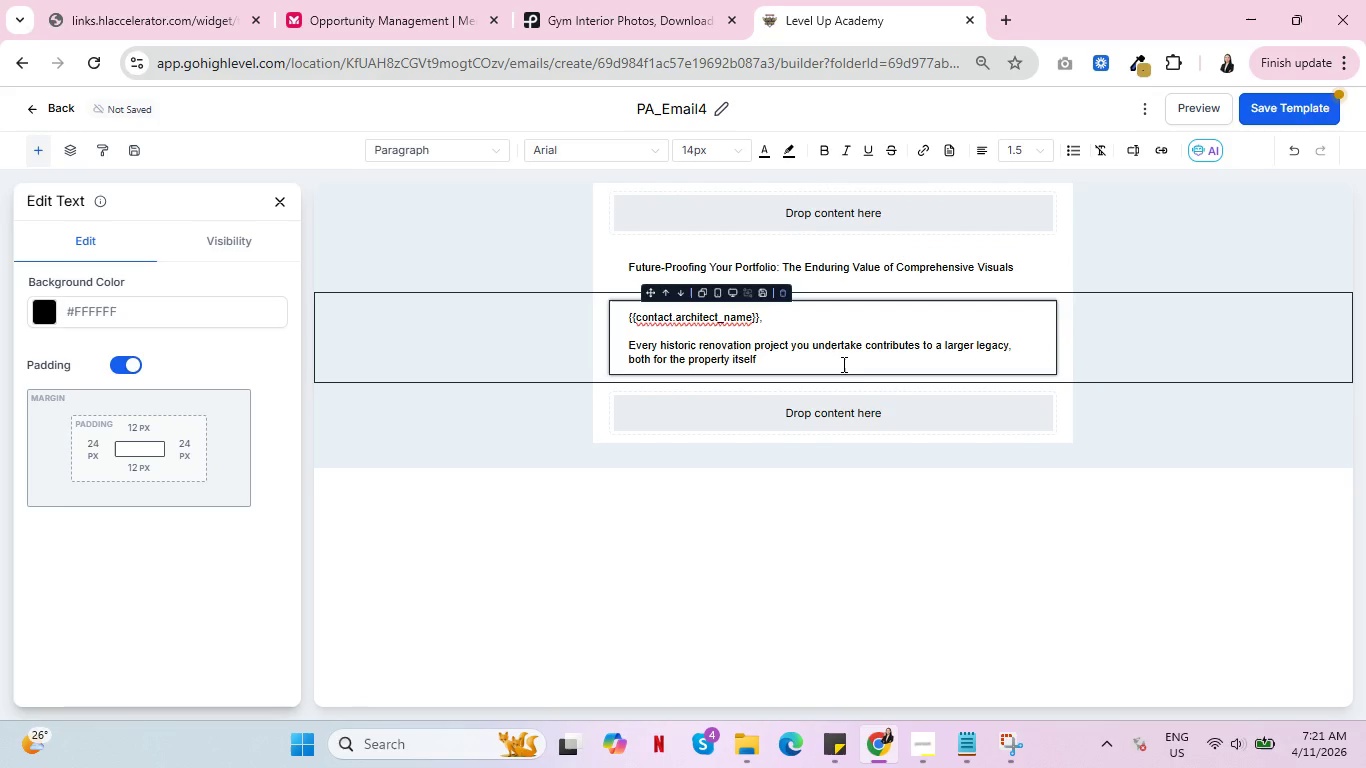 
type(and fr)
key(Backspace)
type(or your firm. Building a robust vs)
key(Backspace)
type(isual archive of your work is s)
key(Backspace)
type(essentials)
key(Backspace)
type( for future )
 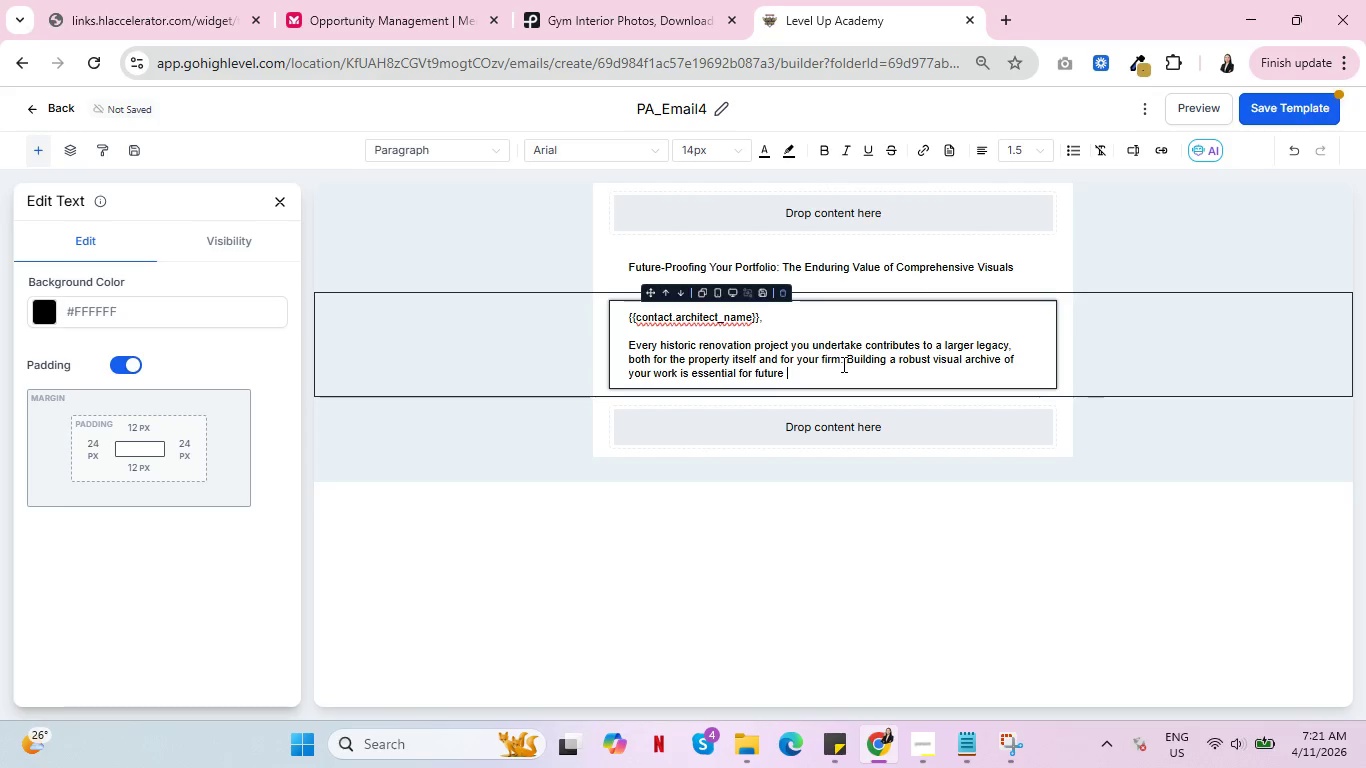 
type(business development )
key(Backspace)
type(,academic )
key(Backspace)
key(Backspace)
key(Backspace)
type( academc)
key(Backspace)
type(ic)
 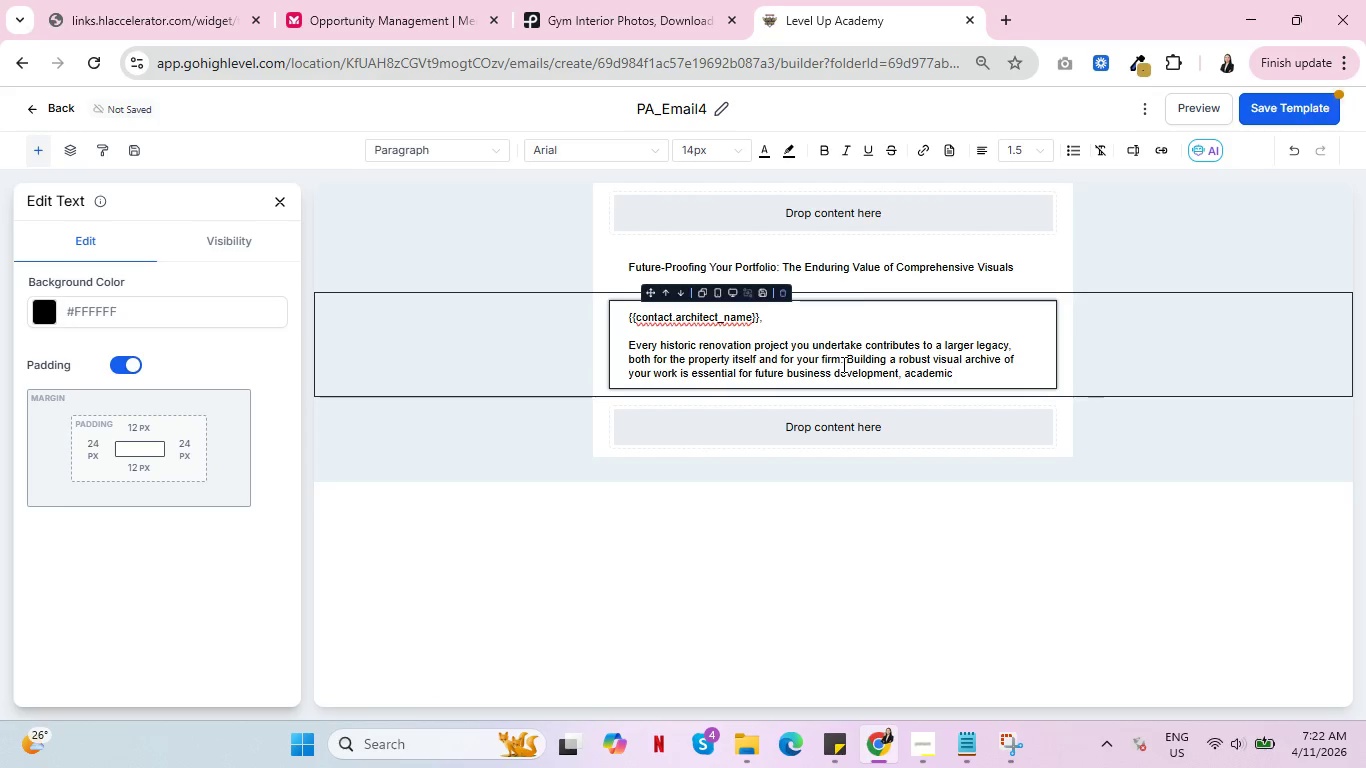 
wait(24.5)
 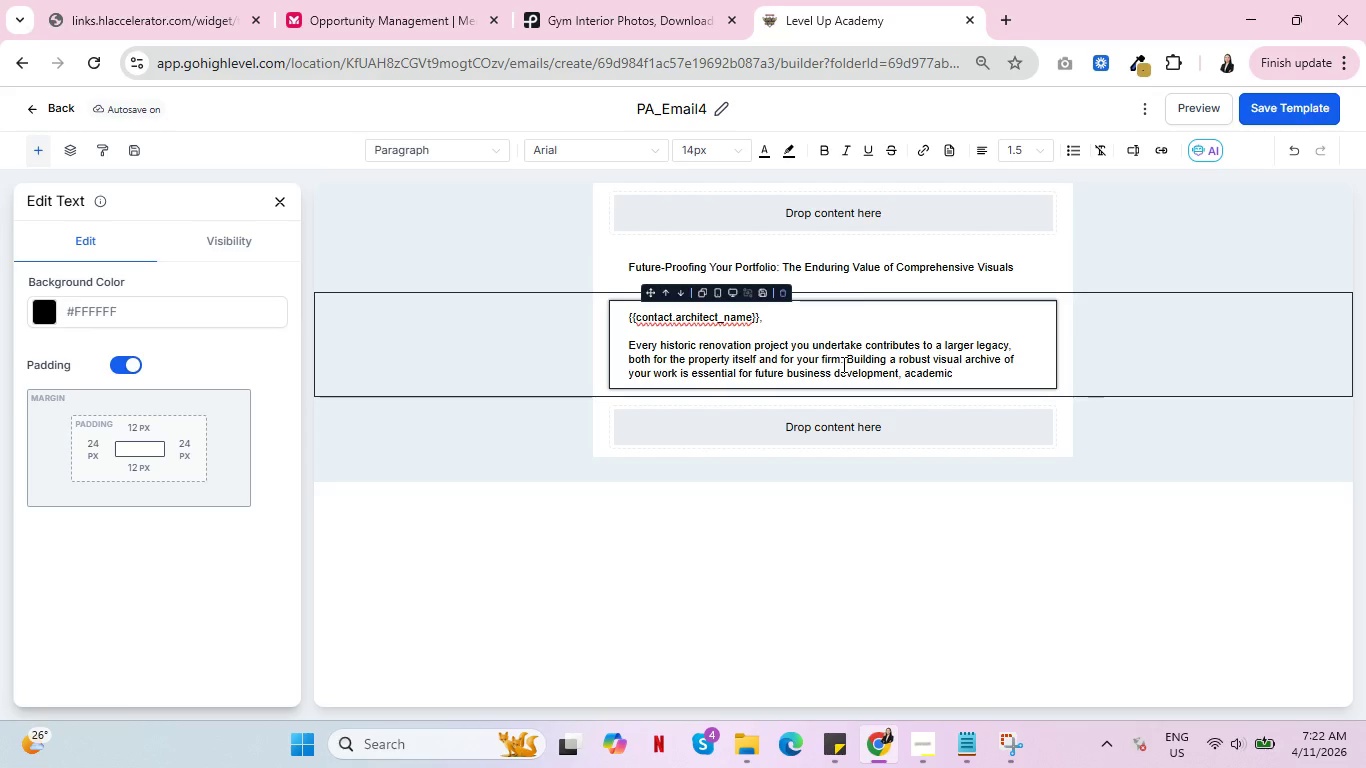 
type( contributon)
key(Backspace)
key(Backspace)
type(ions )
 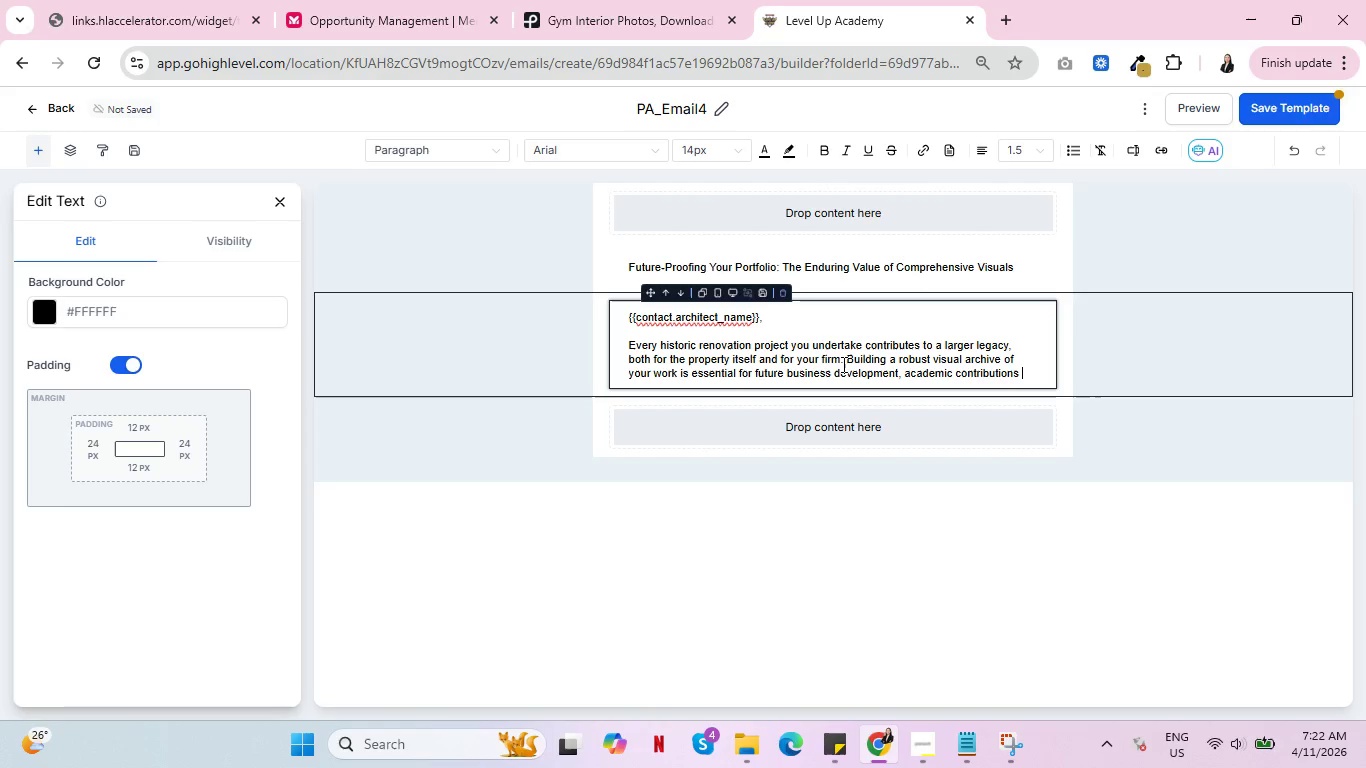 
wait(9.28)
 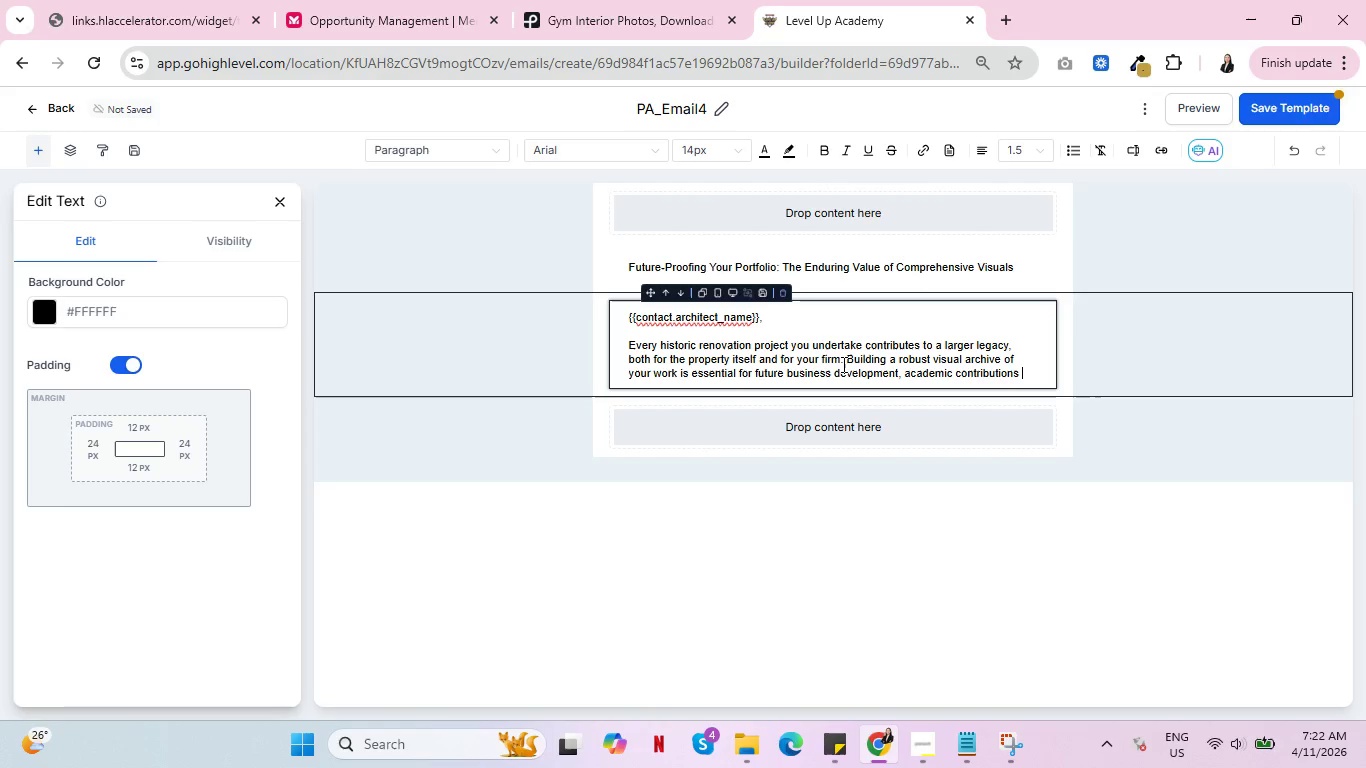 
type(and demonstrating your expertise)
 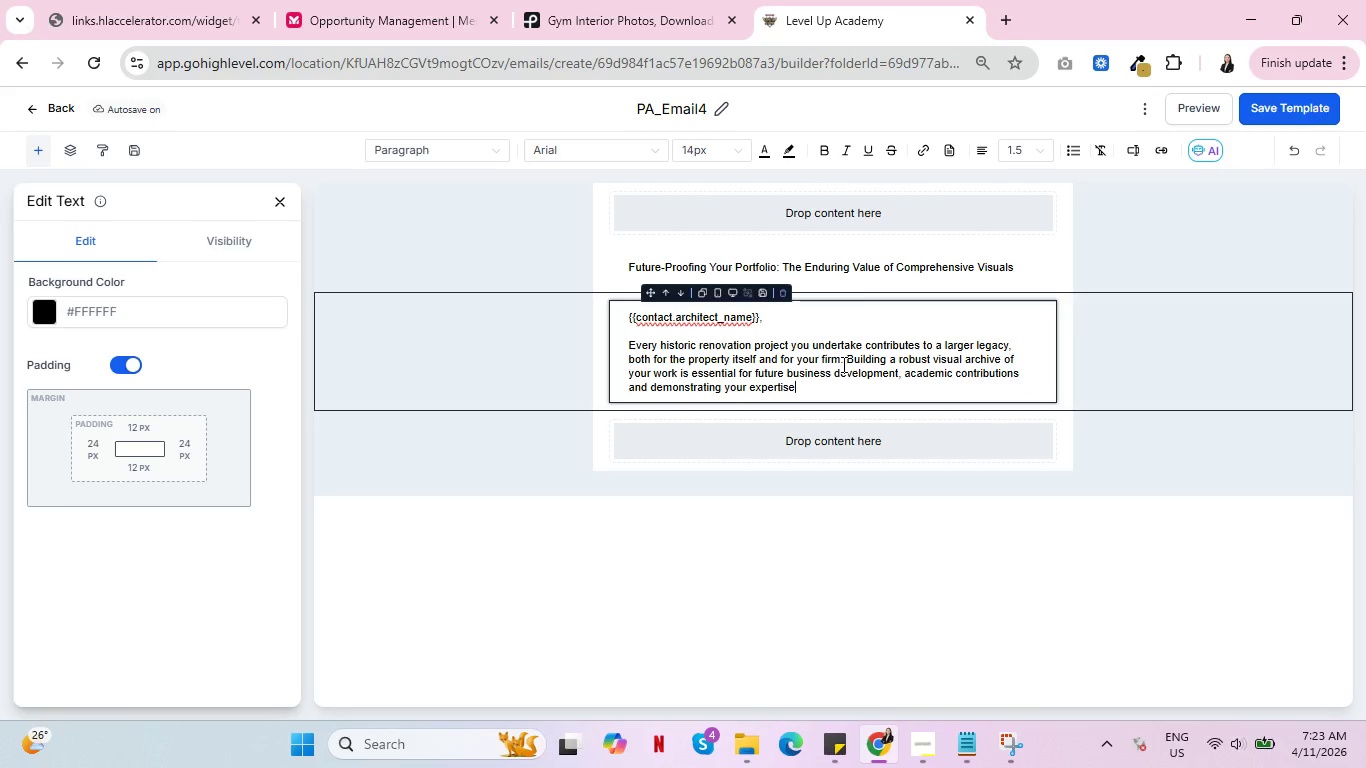 
wait(21.88)
 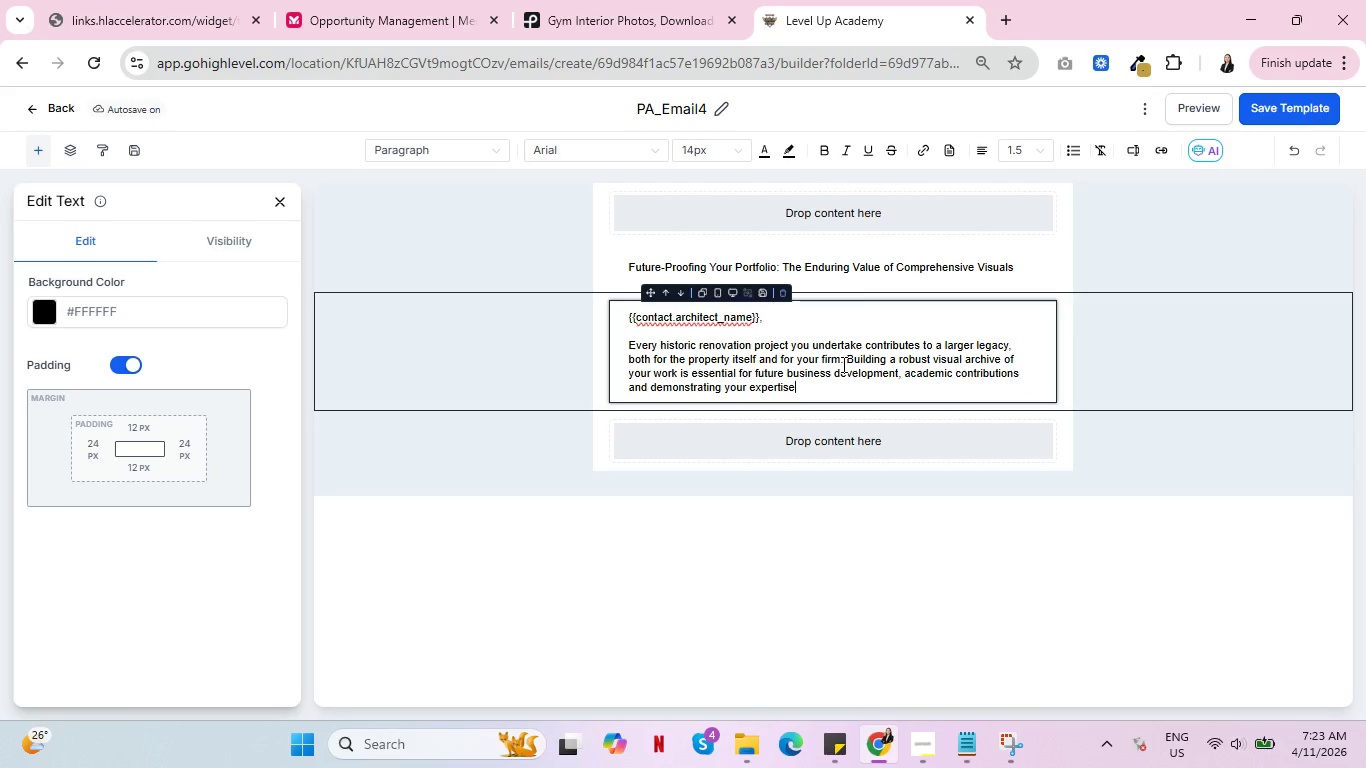 
key(Period)
 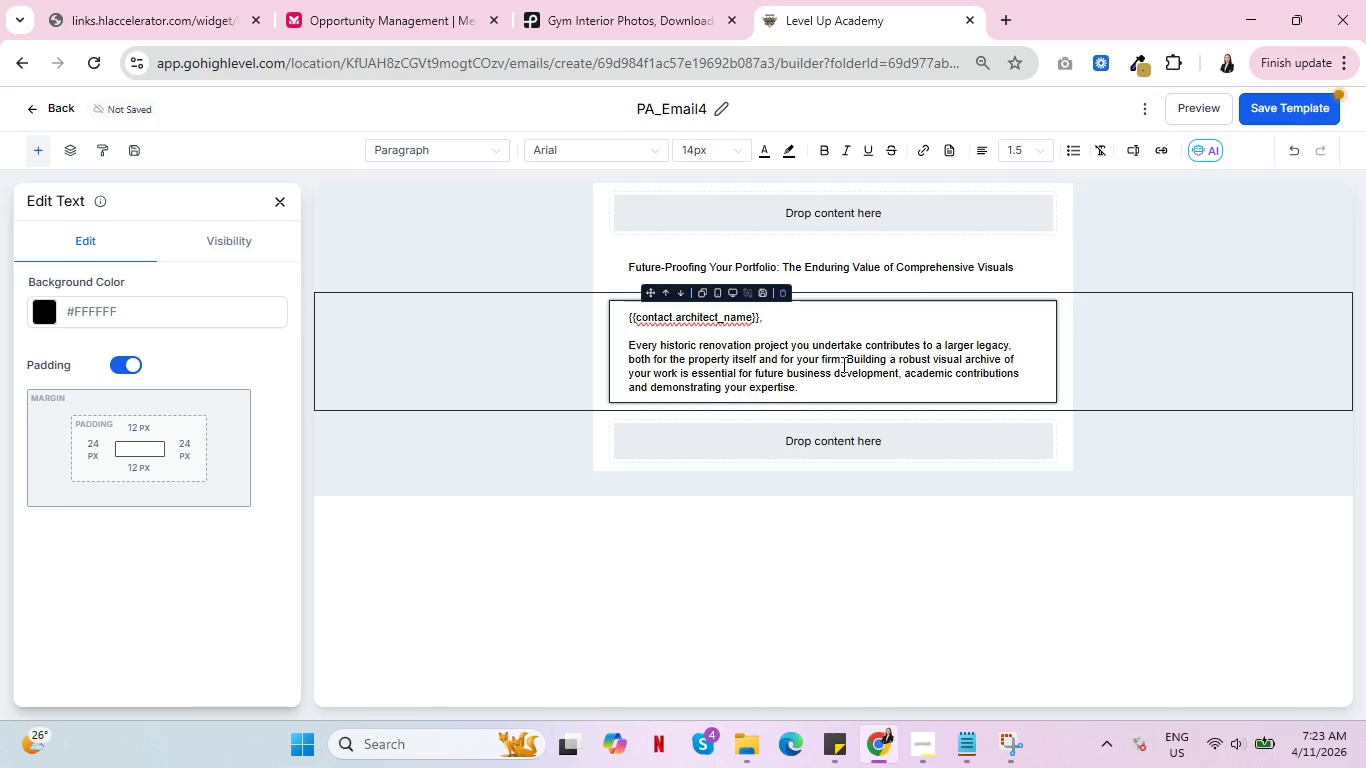 
key(Enter)
 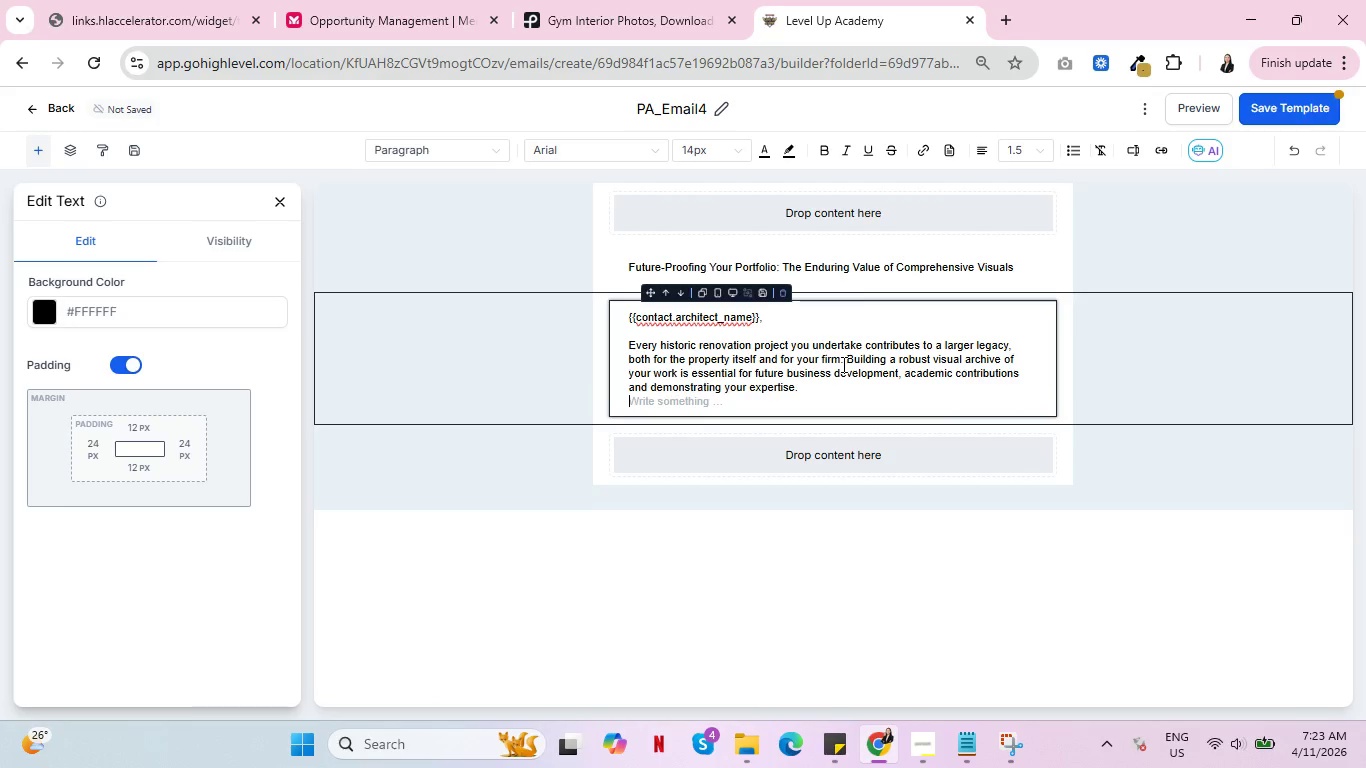 
key(Enter)
 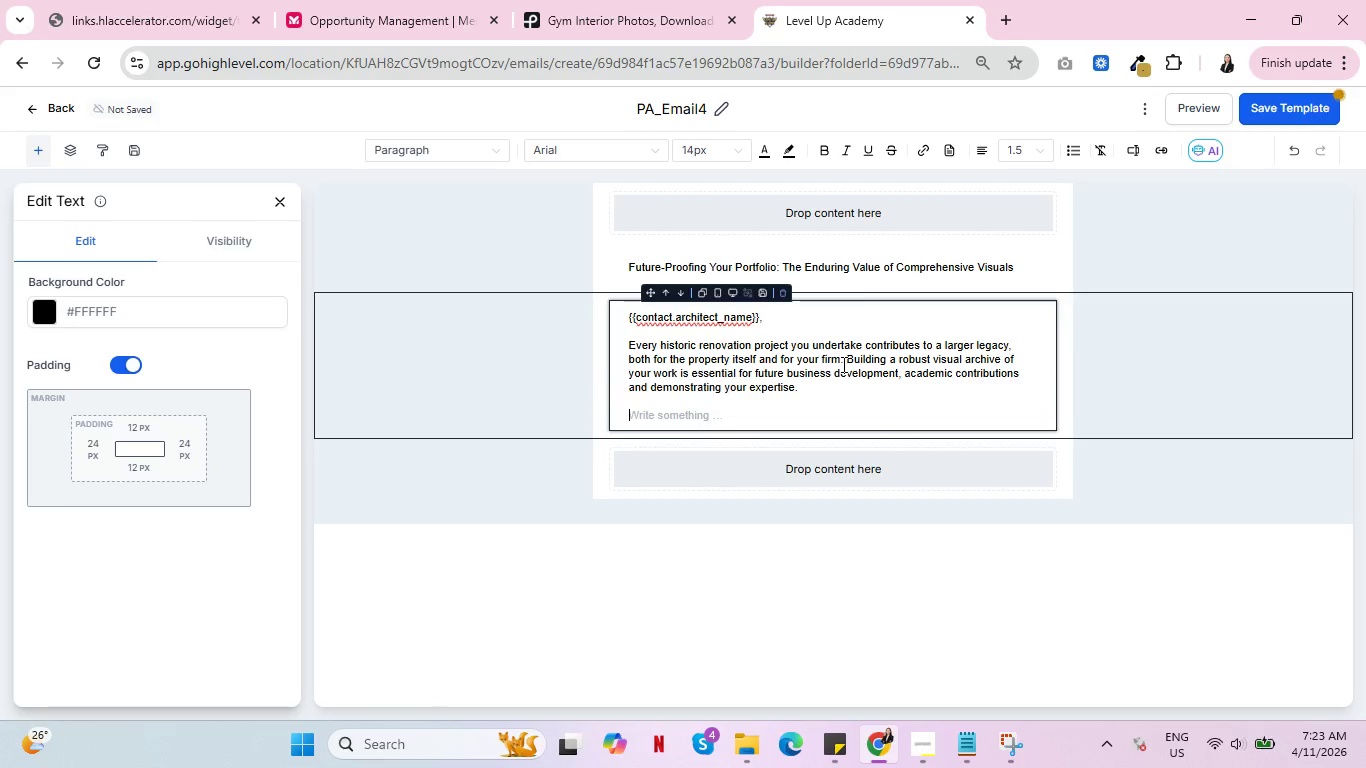 
type(Our comprehensive documentation services ensure that every significan t)
key(Backspace)
key(Backspace)
type(t details)
key(Backspace)
type(, every challenging si)
key(Backspace)
type(olution , )
key(Backspace)
key(Backspace)
key(Backspace)
type( and eveyr )
key(Backspace)
key(Backspace)
key(Backspace)
type(ry triumphant reso)
key(Backspace)
type(toration is preserve)
 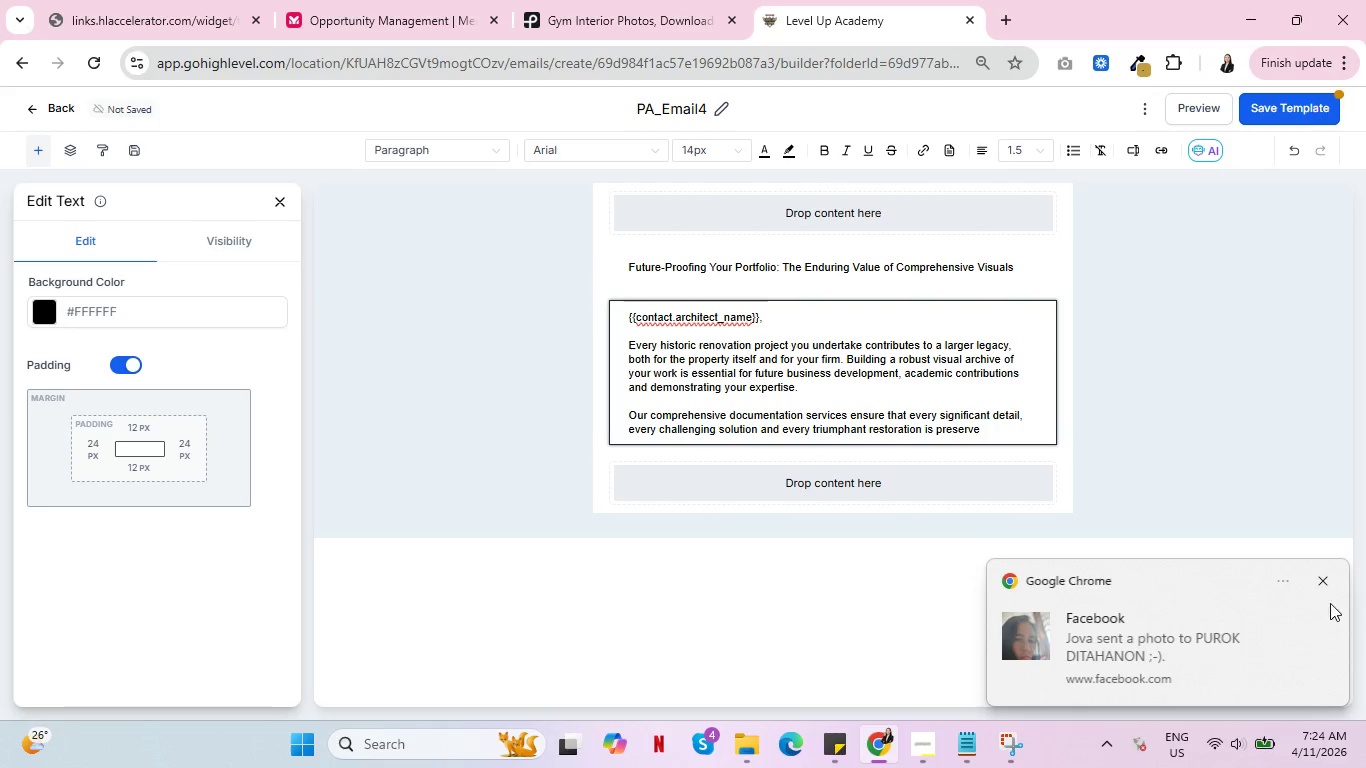 
left_click([1322, 580])
 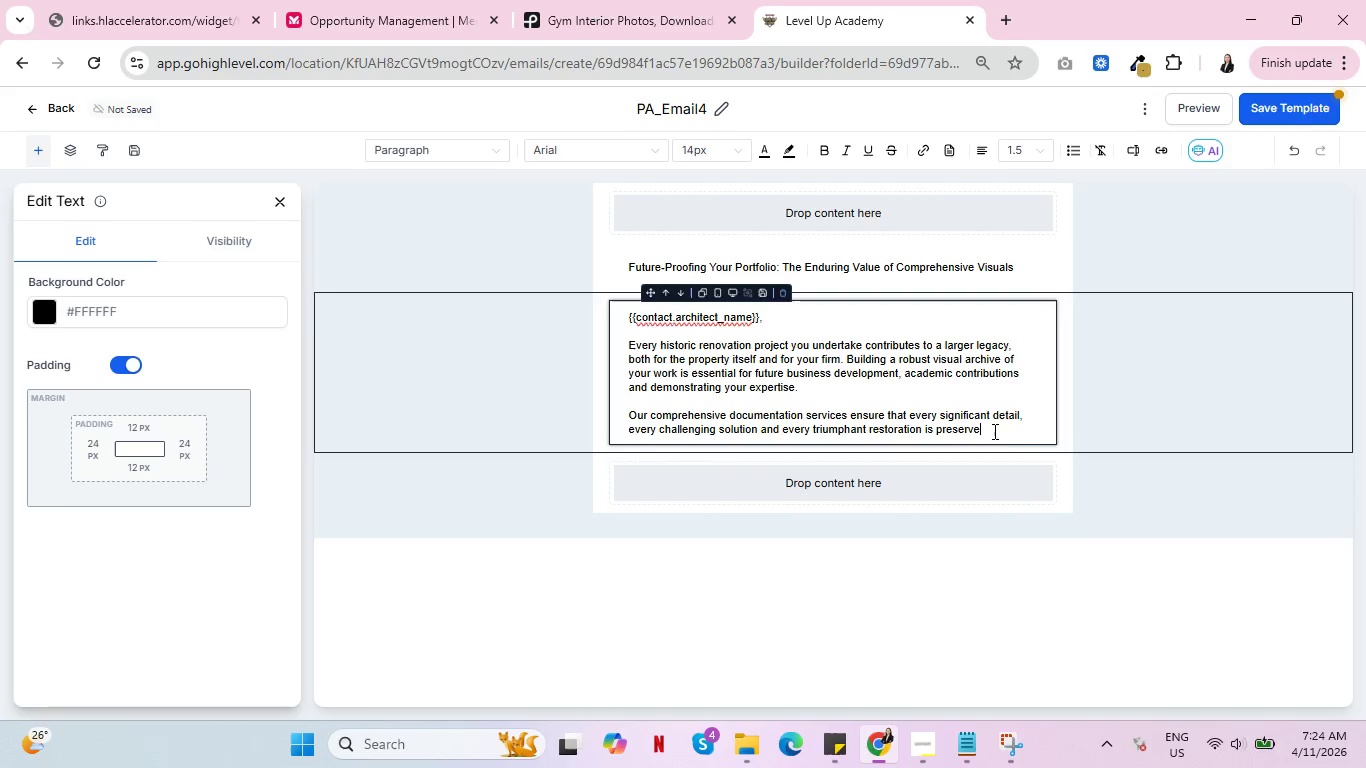 
left_click([1003, 428])
 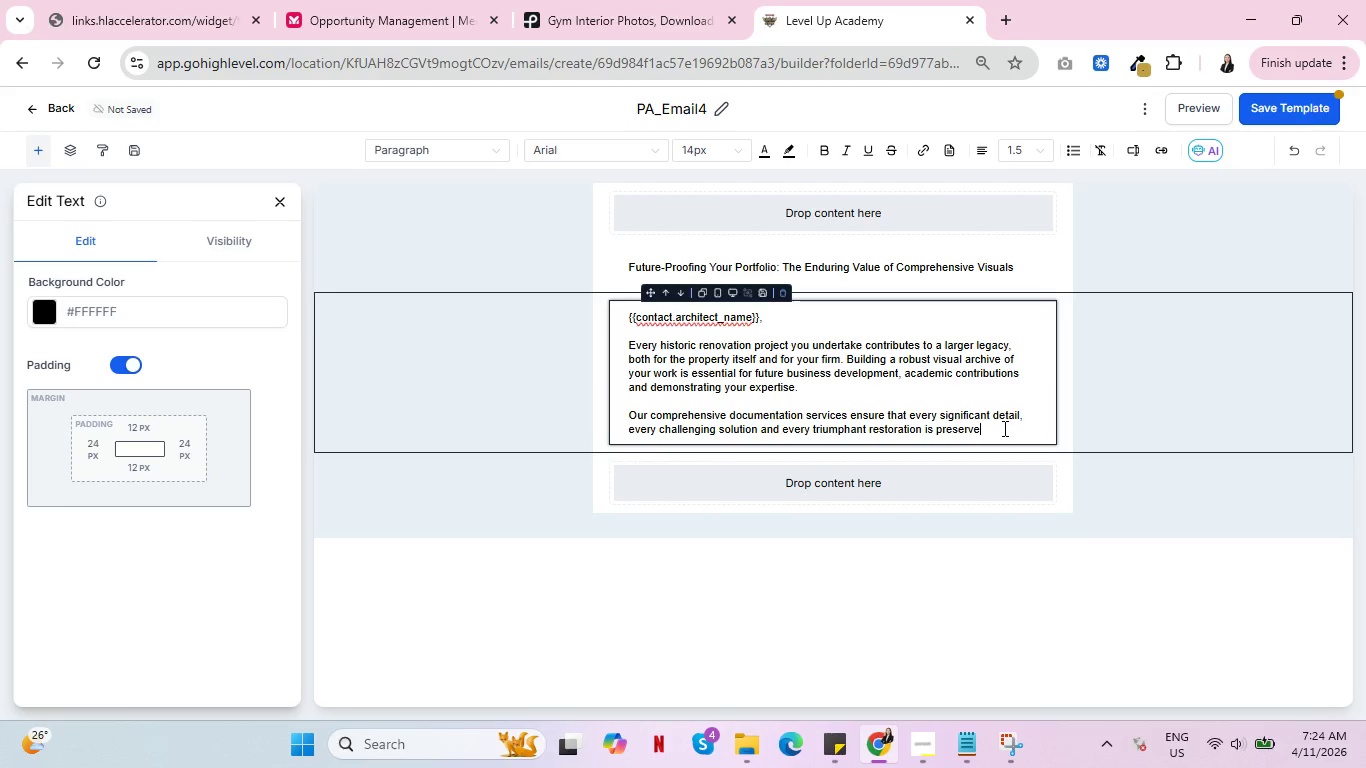 
type( in a high-resolution format )
 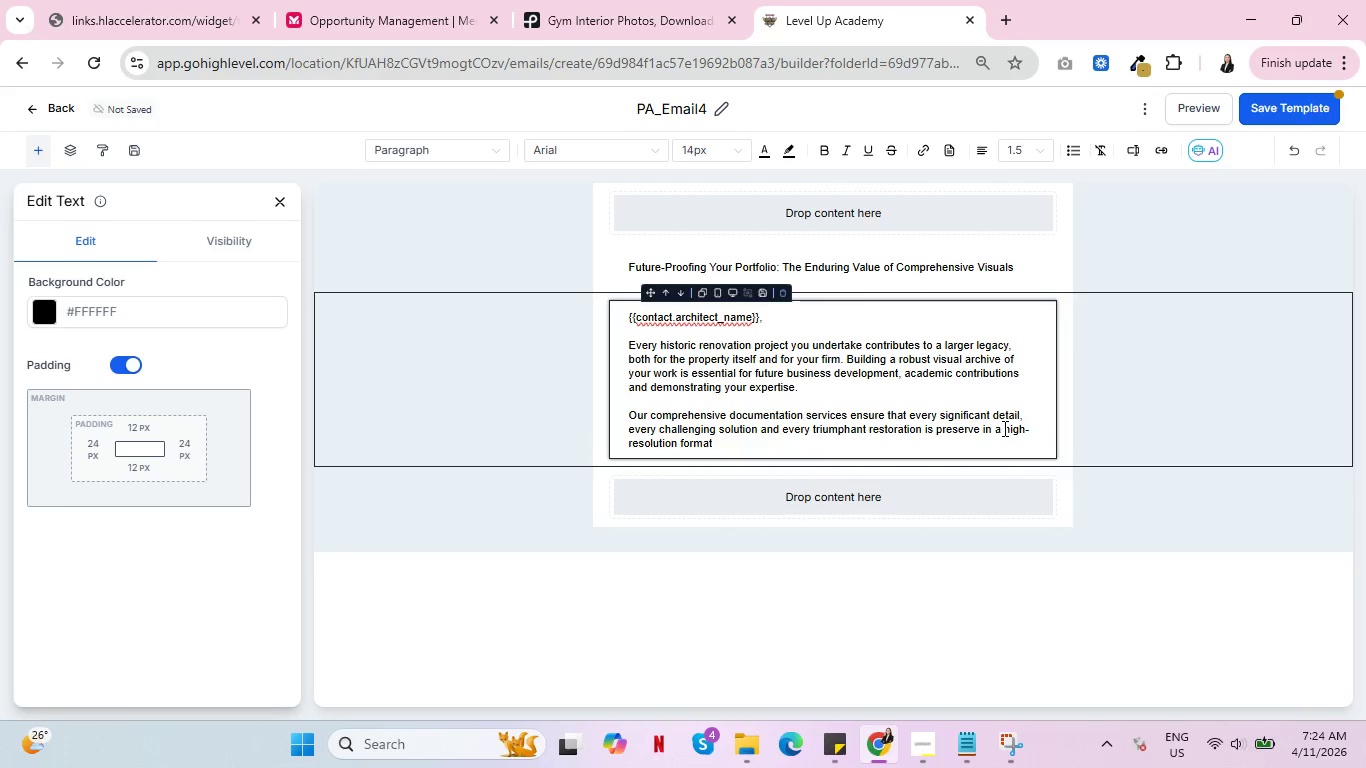 
key(Backspace)
 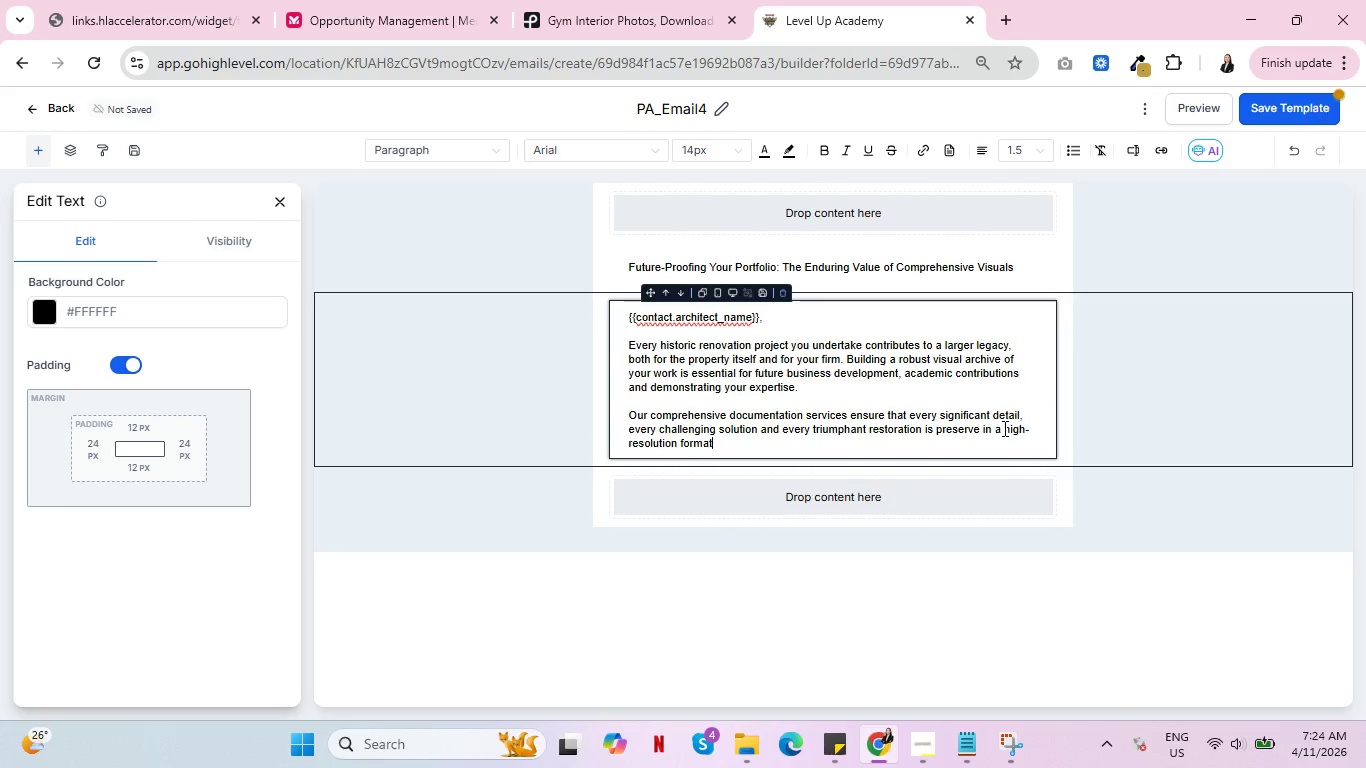 
key(Period)
 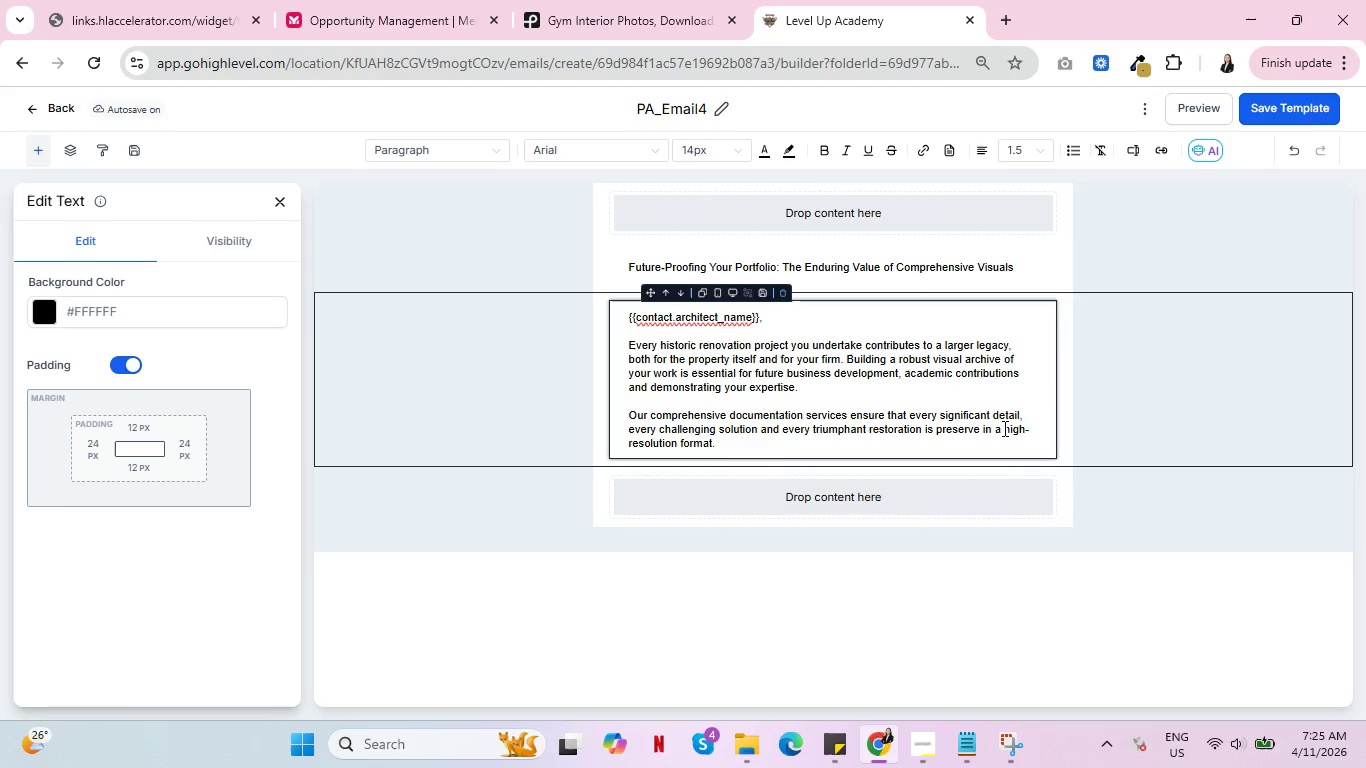 
wait(30.2)
 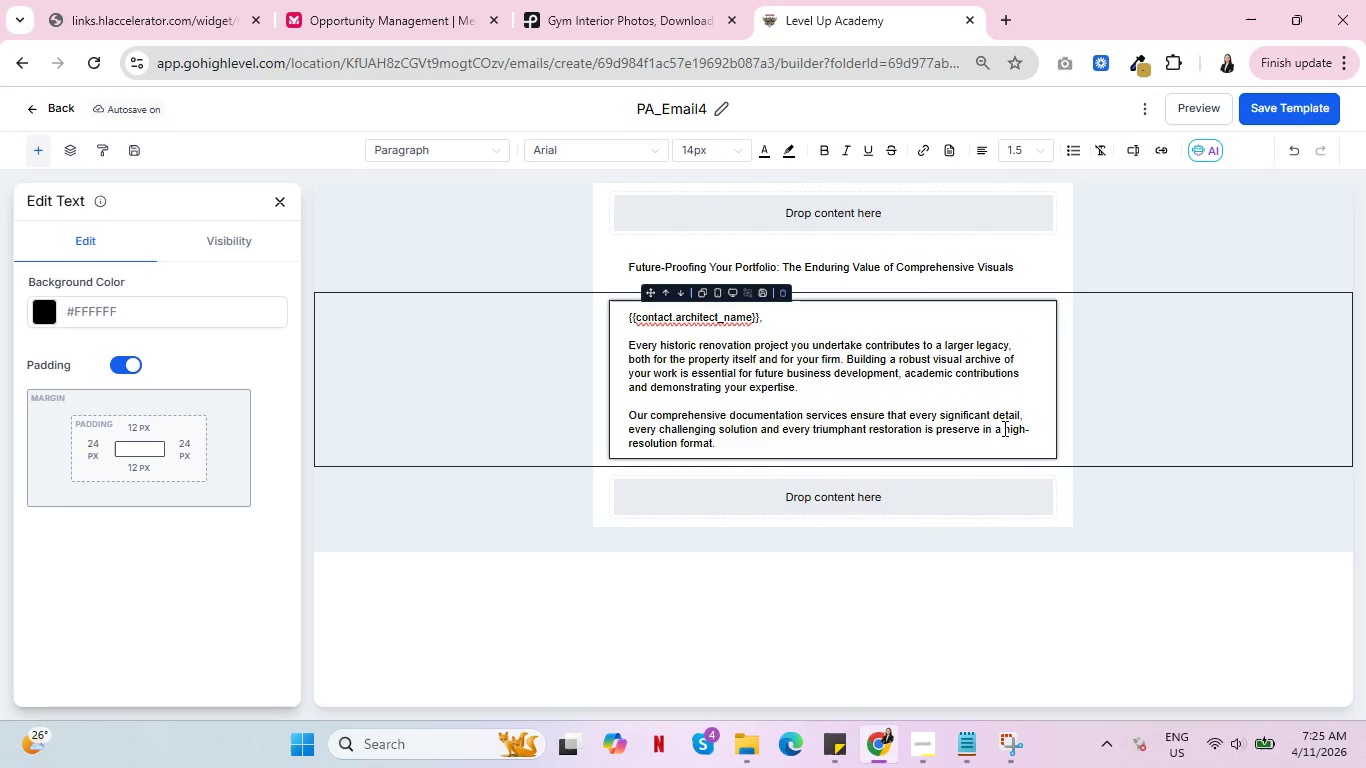 
left_click([1323, 579])
 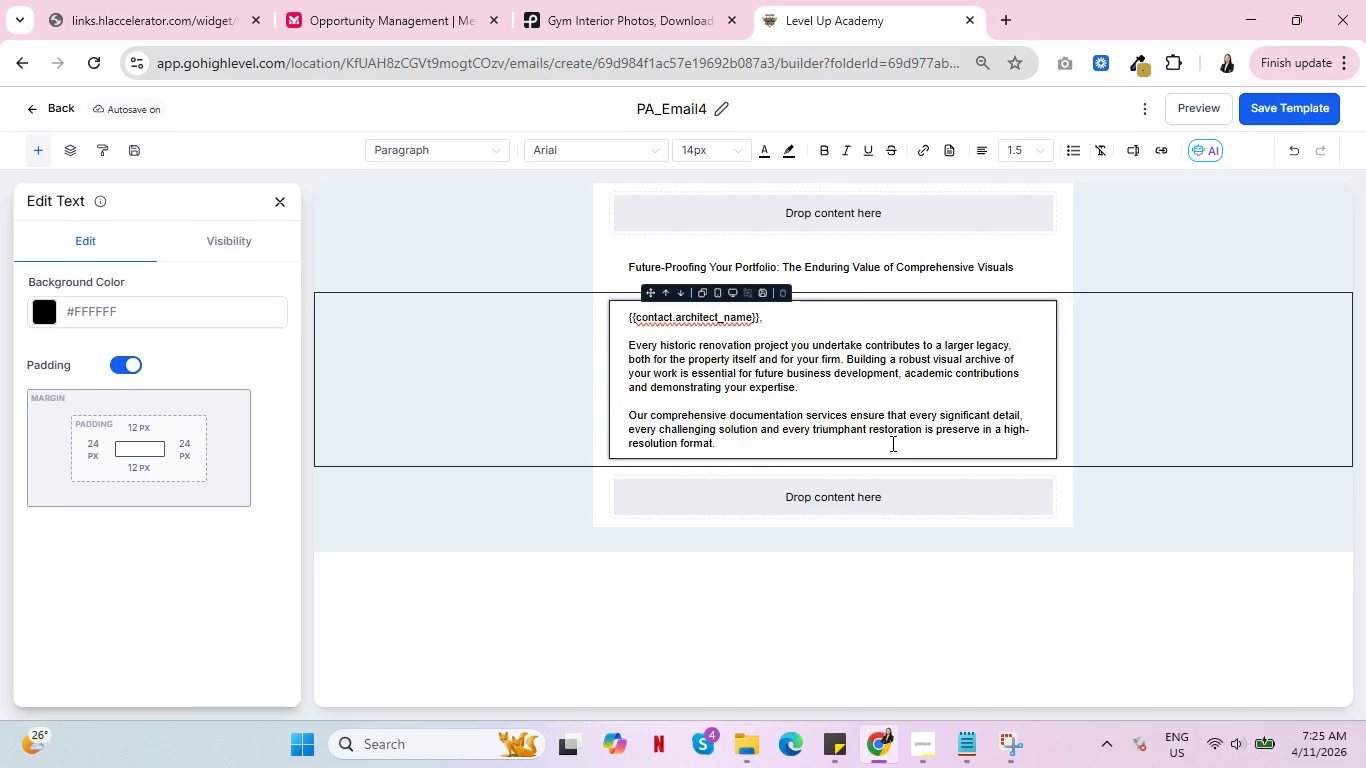 
wait(7.8)
 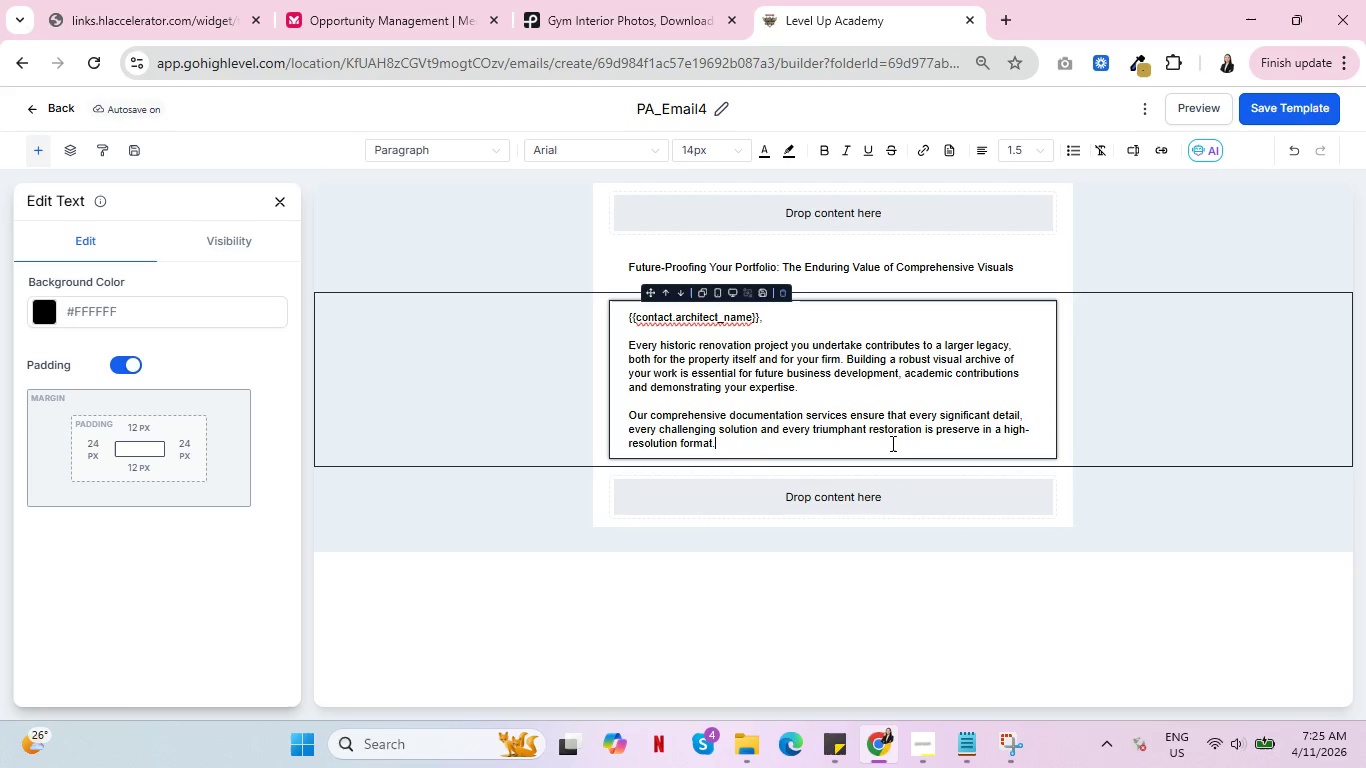 
type( This archive )
 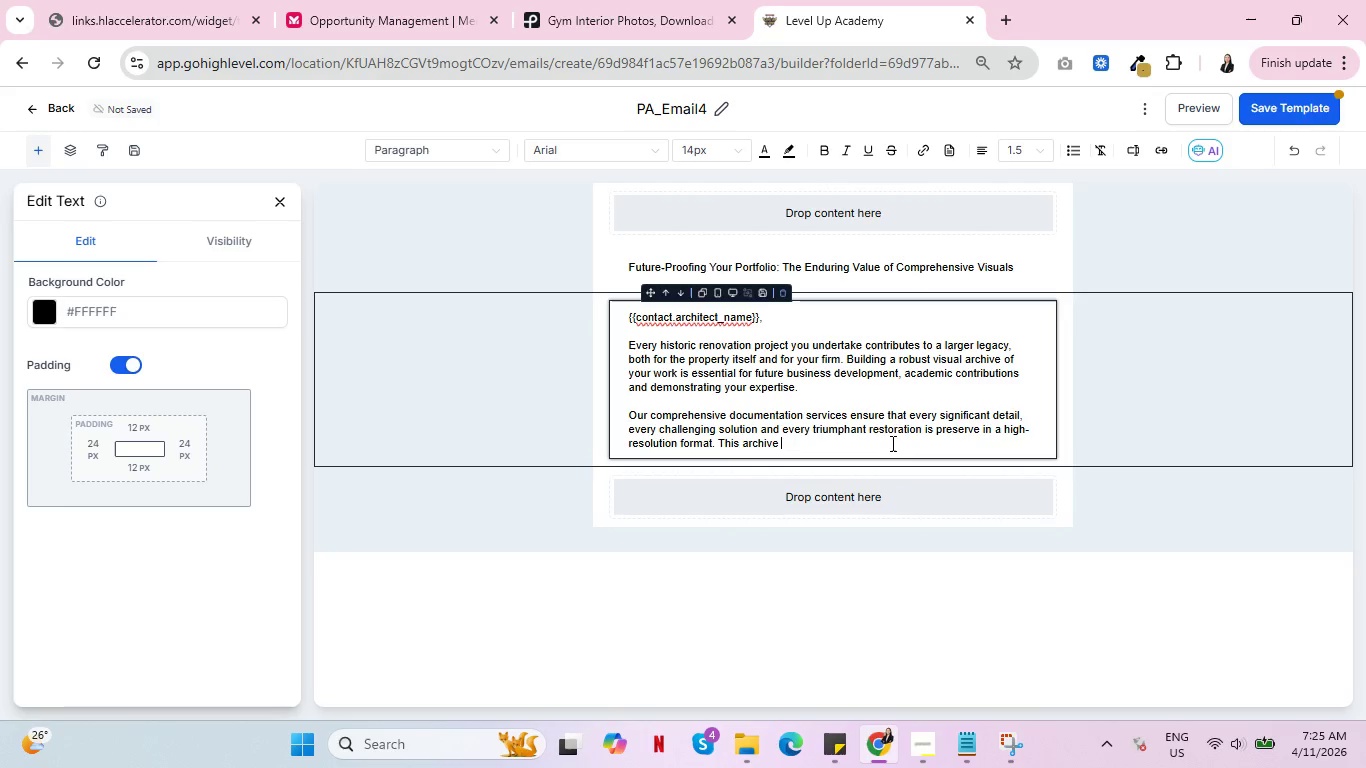 
type(become s)
key(Backspace)
key(Backspace)
type(s )
 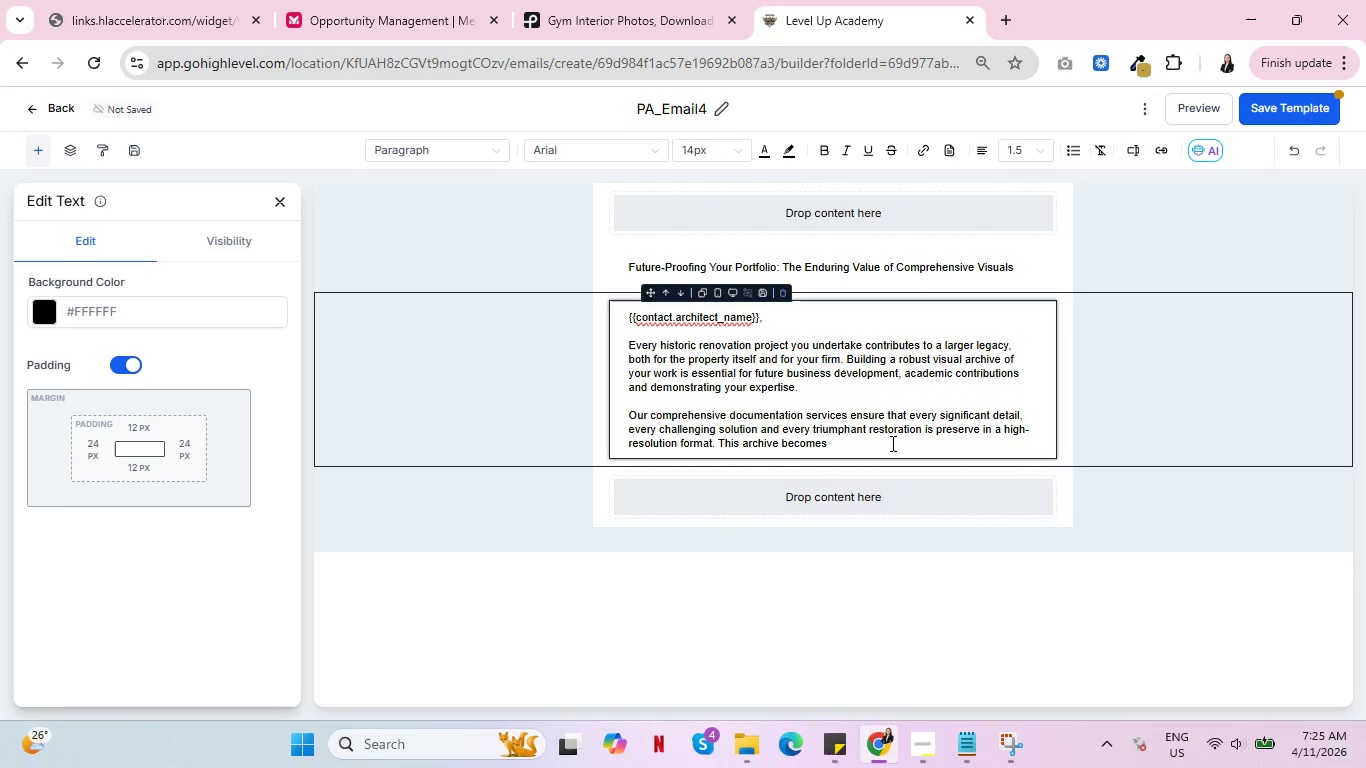 
wait(5.11)
 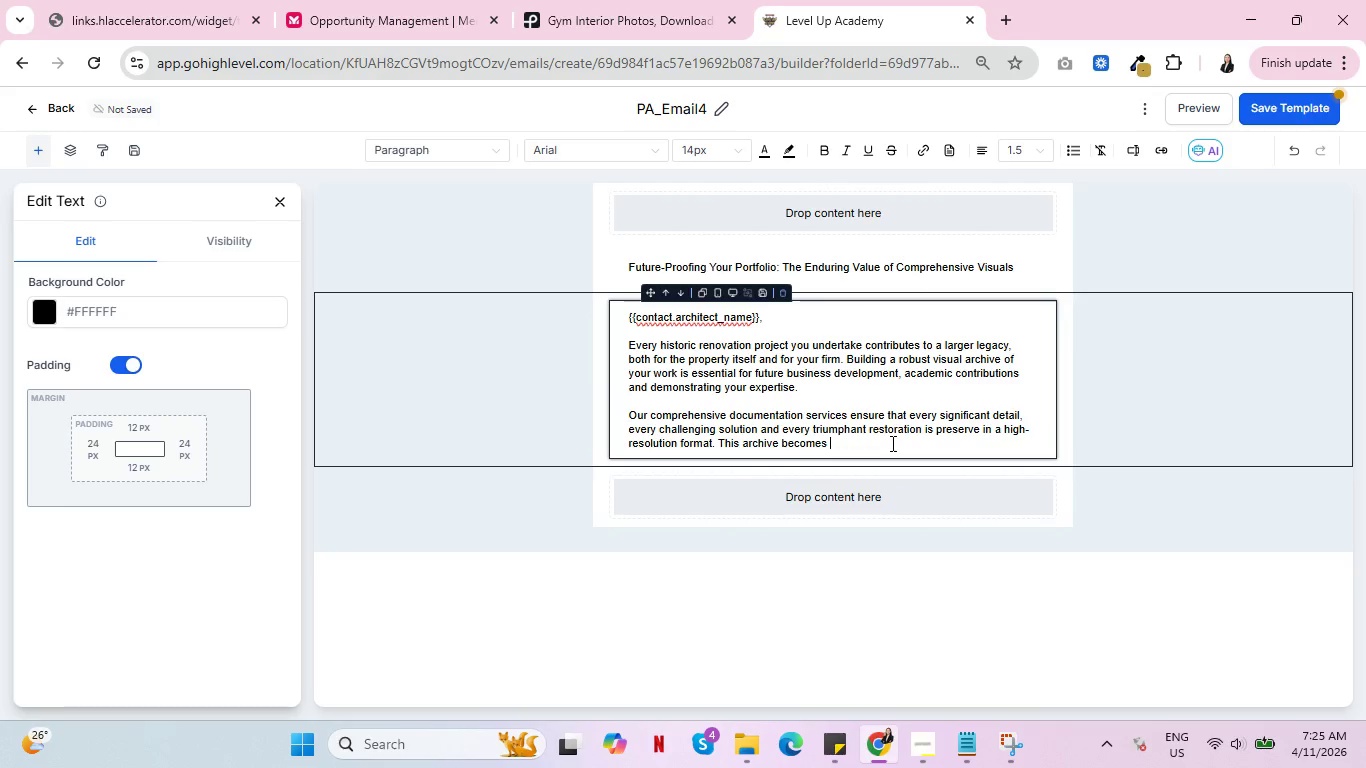 
type(an invaluable reource)
key(Backspace)
key(Backspace)
key(Backspace)
key(Backspace)
key(Backspace)
type(source for pitches, publications )
 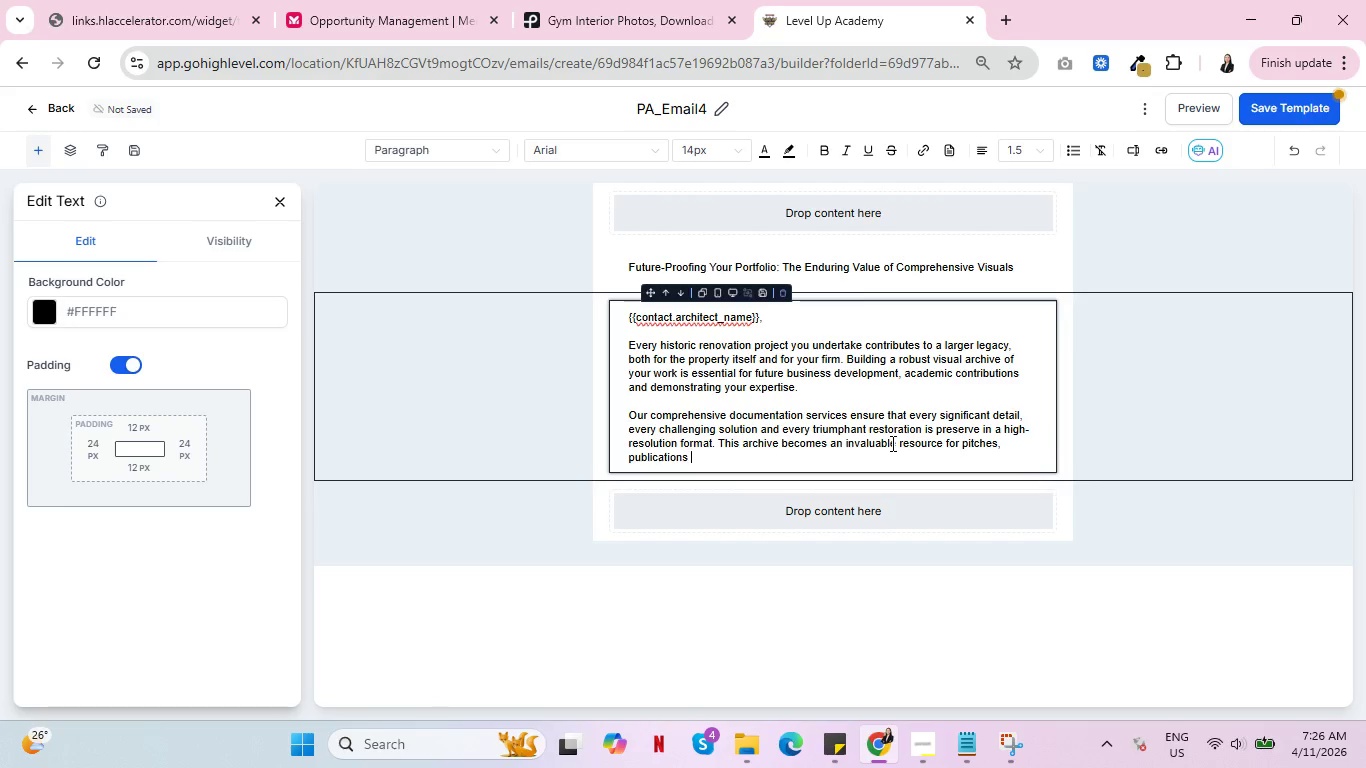 
wait(10.36)
 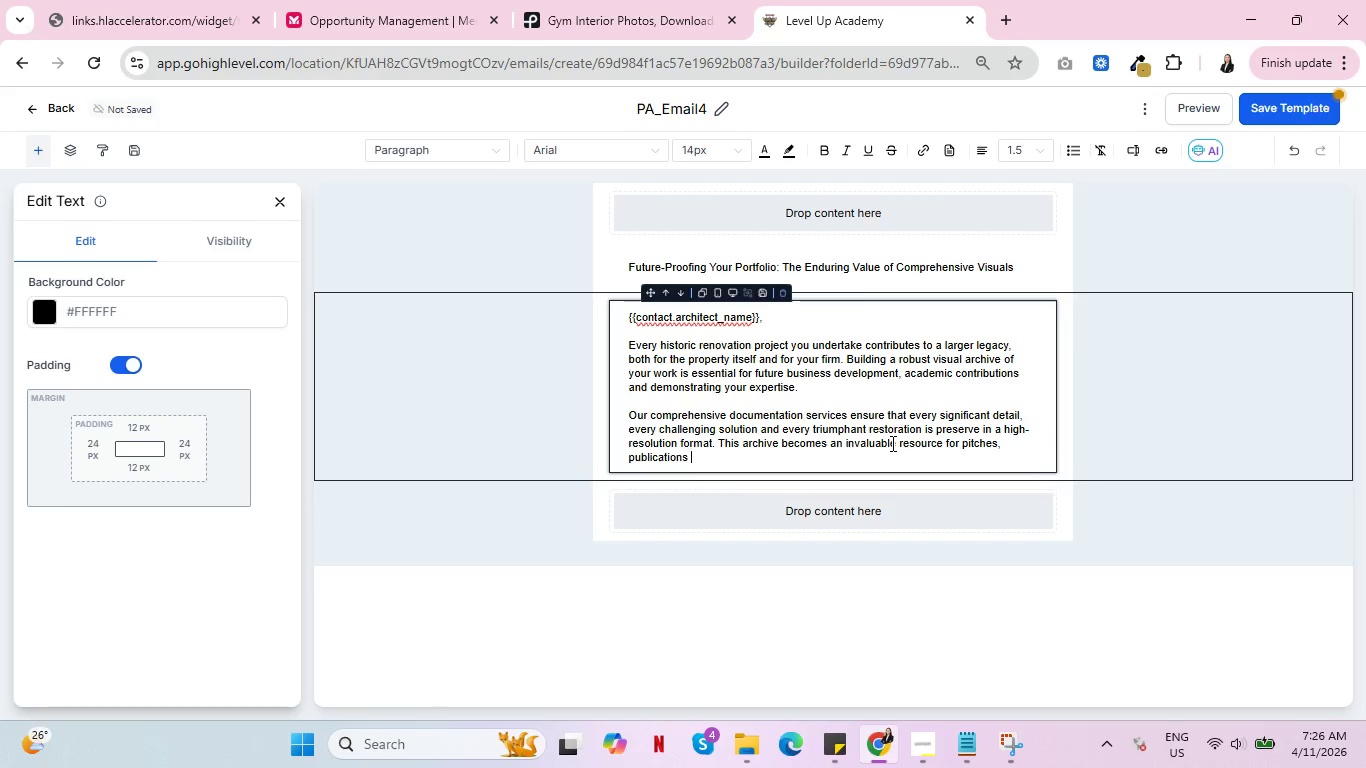 
key(Backspace)
 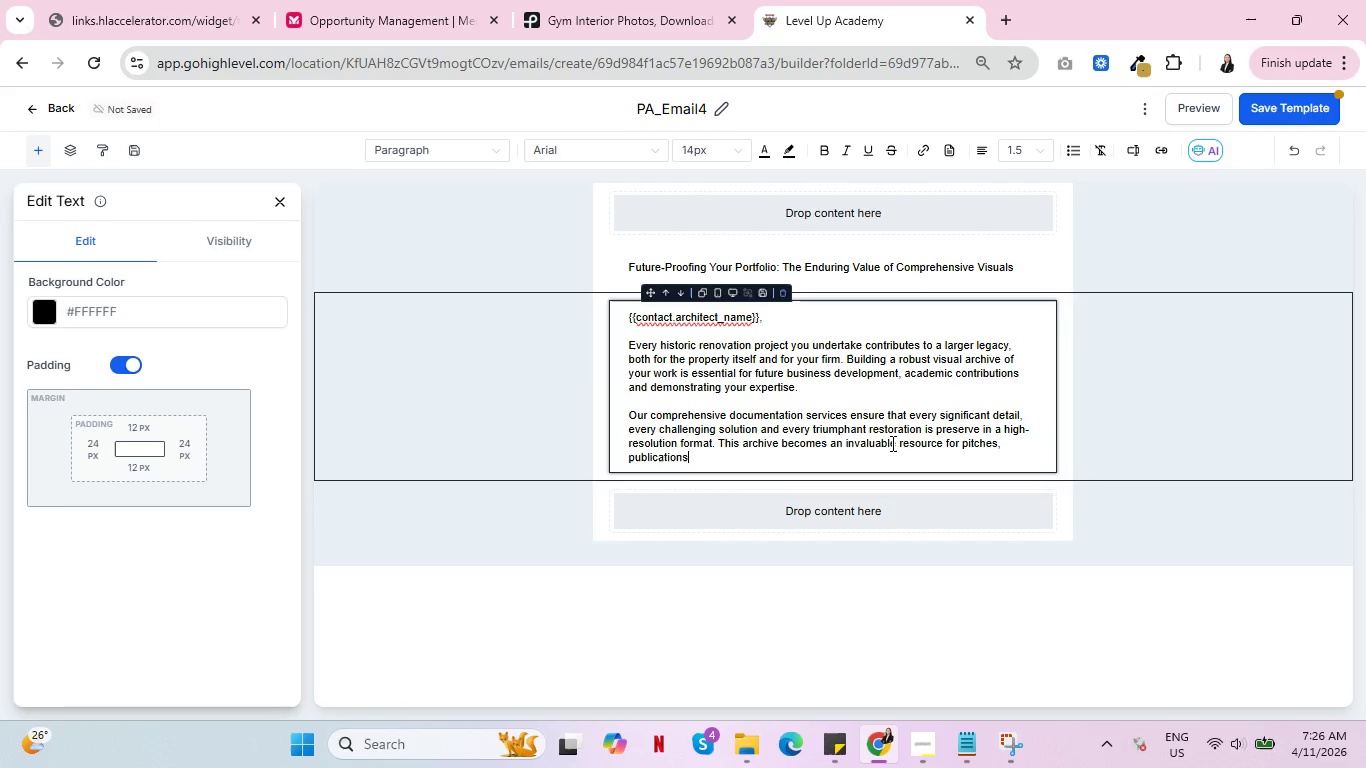 
wait(9.8)
 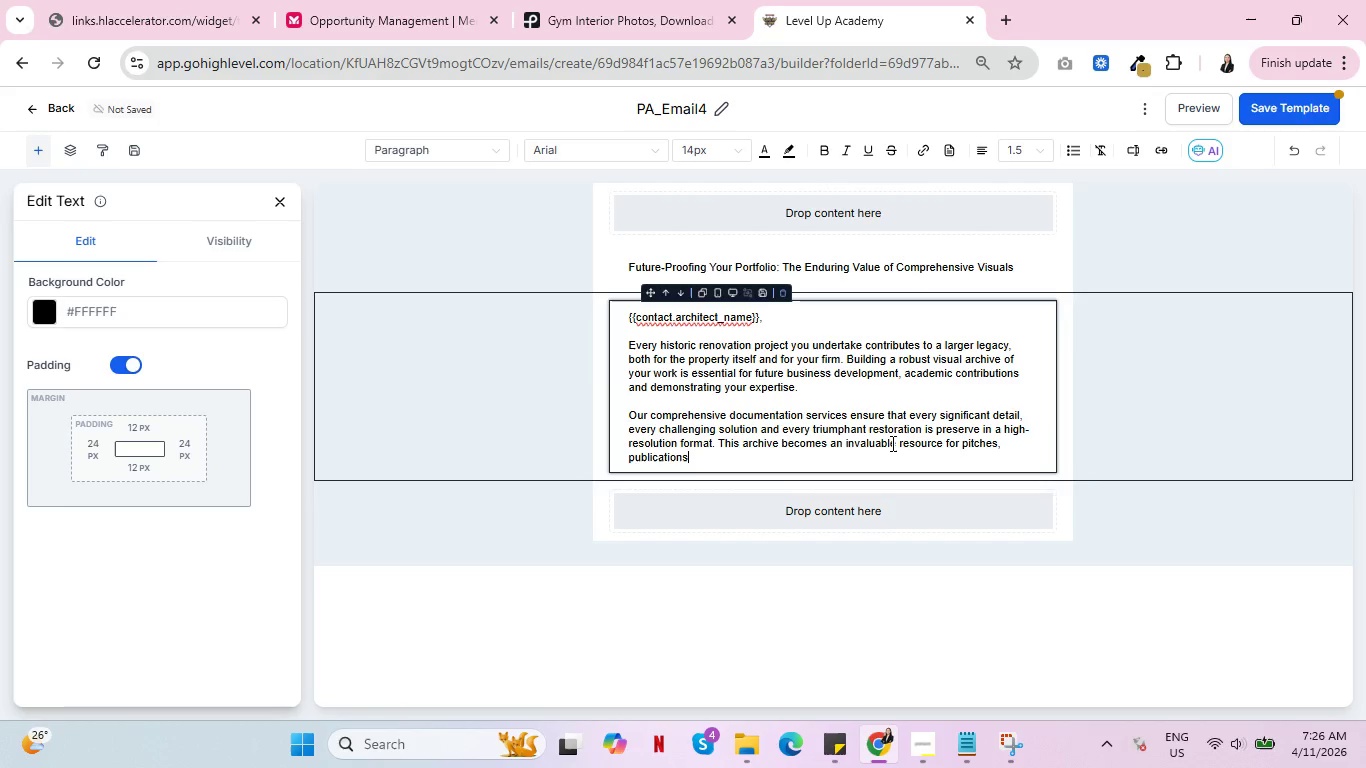 
type( and attracting )
 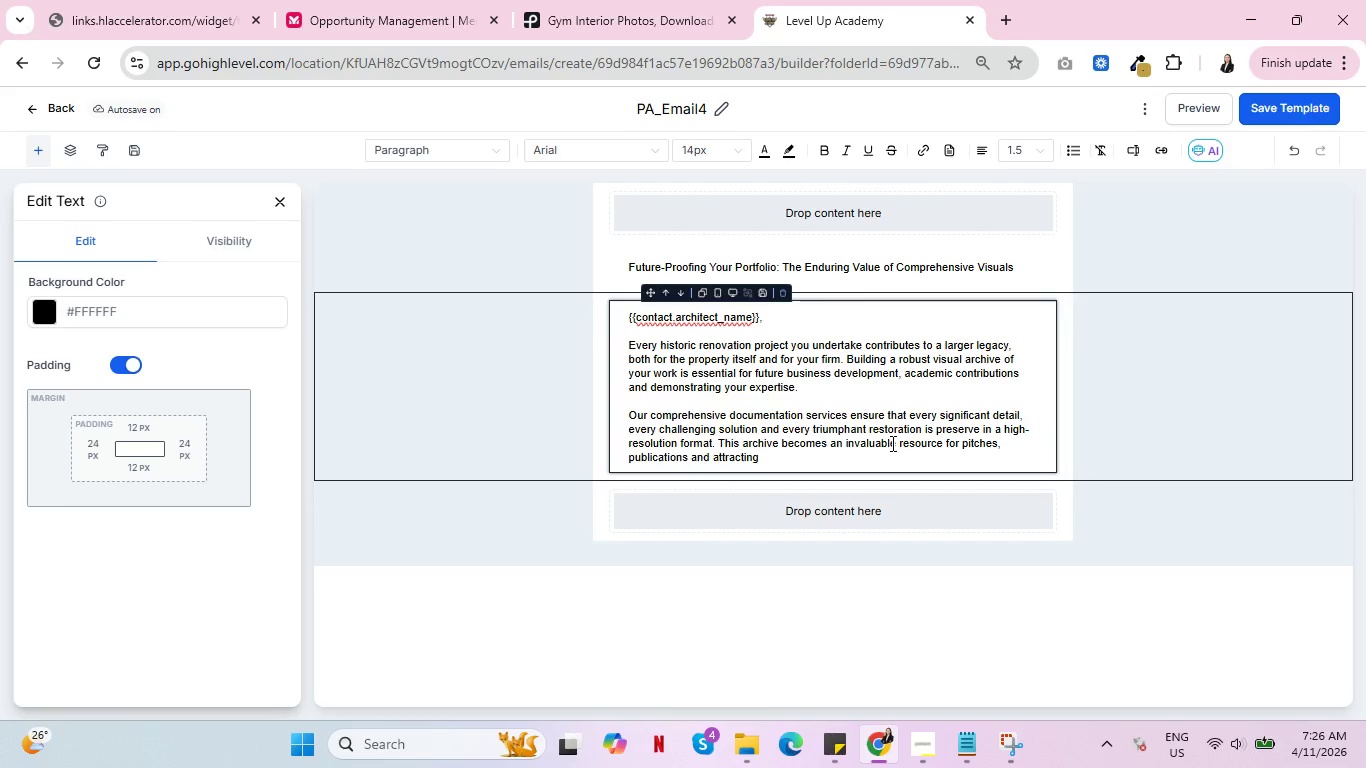 
wait(17.08)
 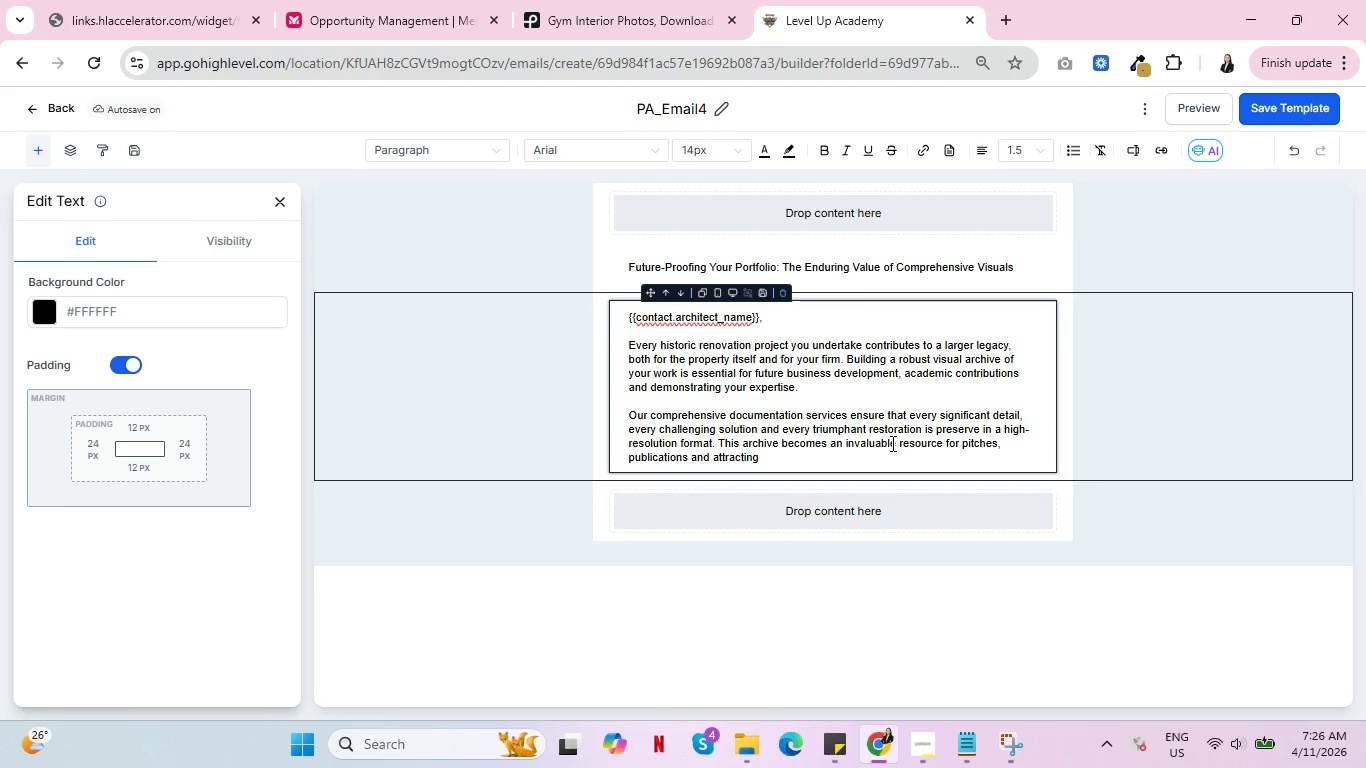 
key(Control+ControlLeft)
 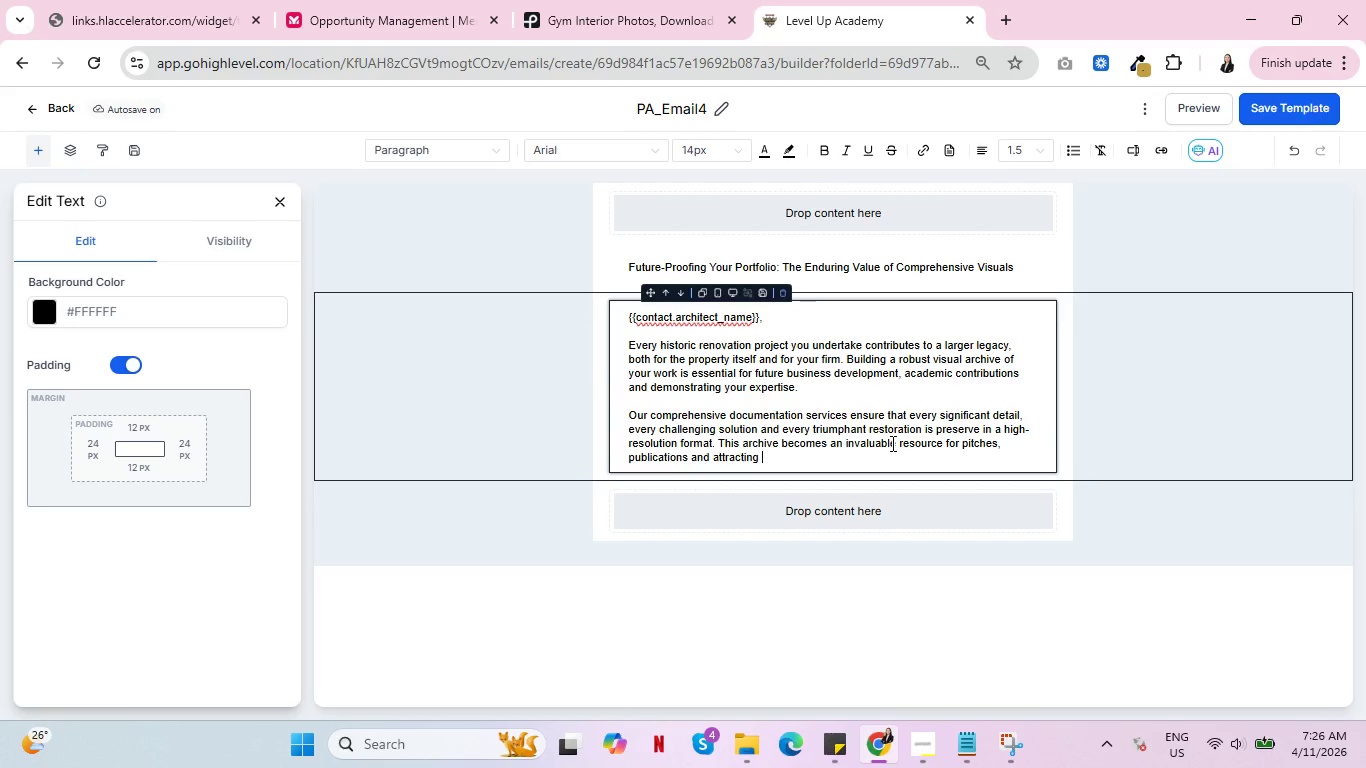 
key(Control+ControlLeft)
 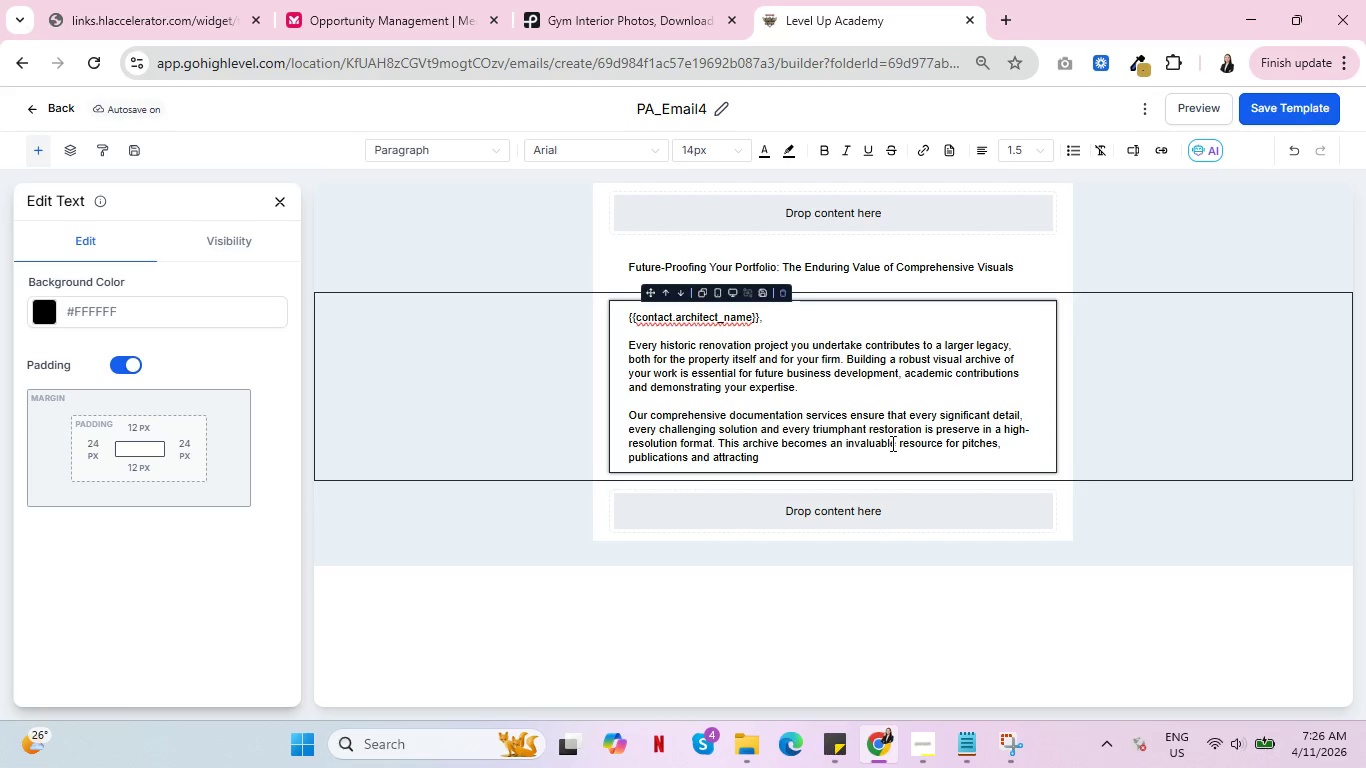 
key(Control+ControlLeft)
 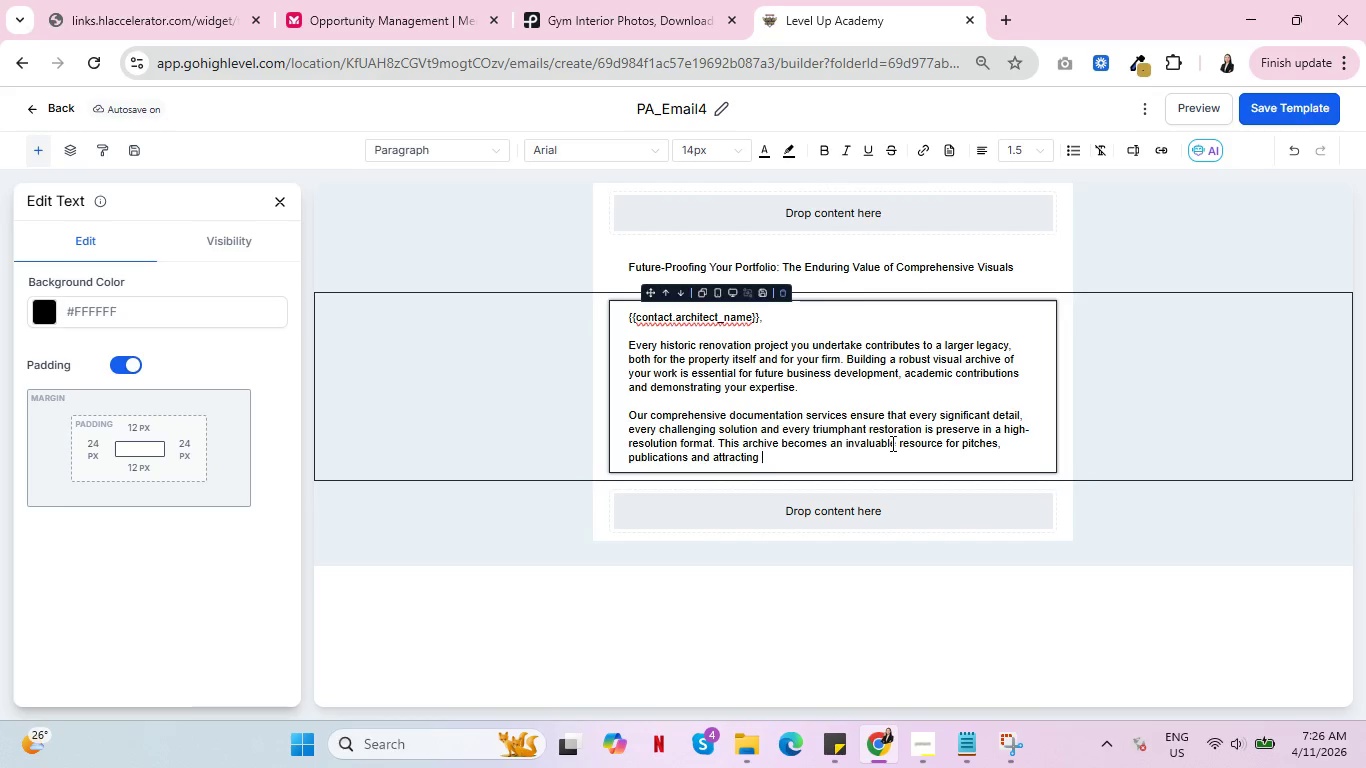 
wait(10.45)
 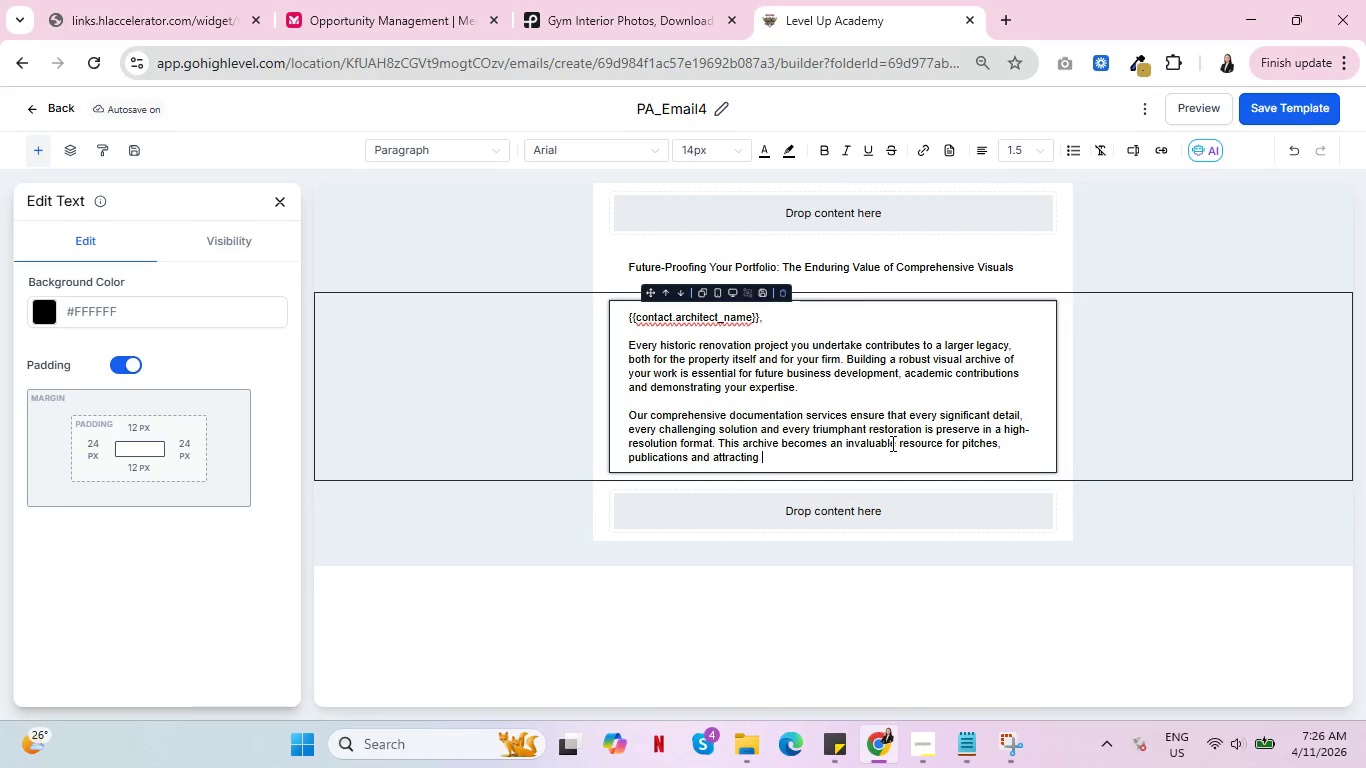 
type(discerning client )
key(Backspace)
type(s )
 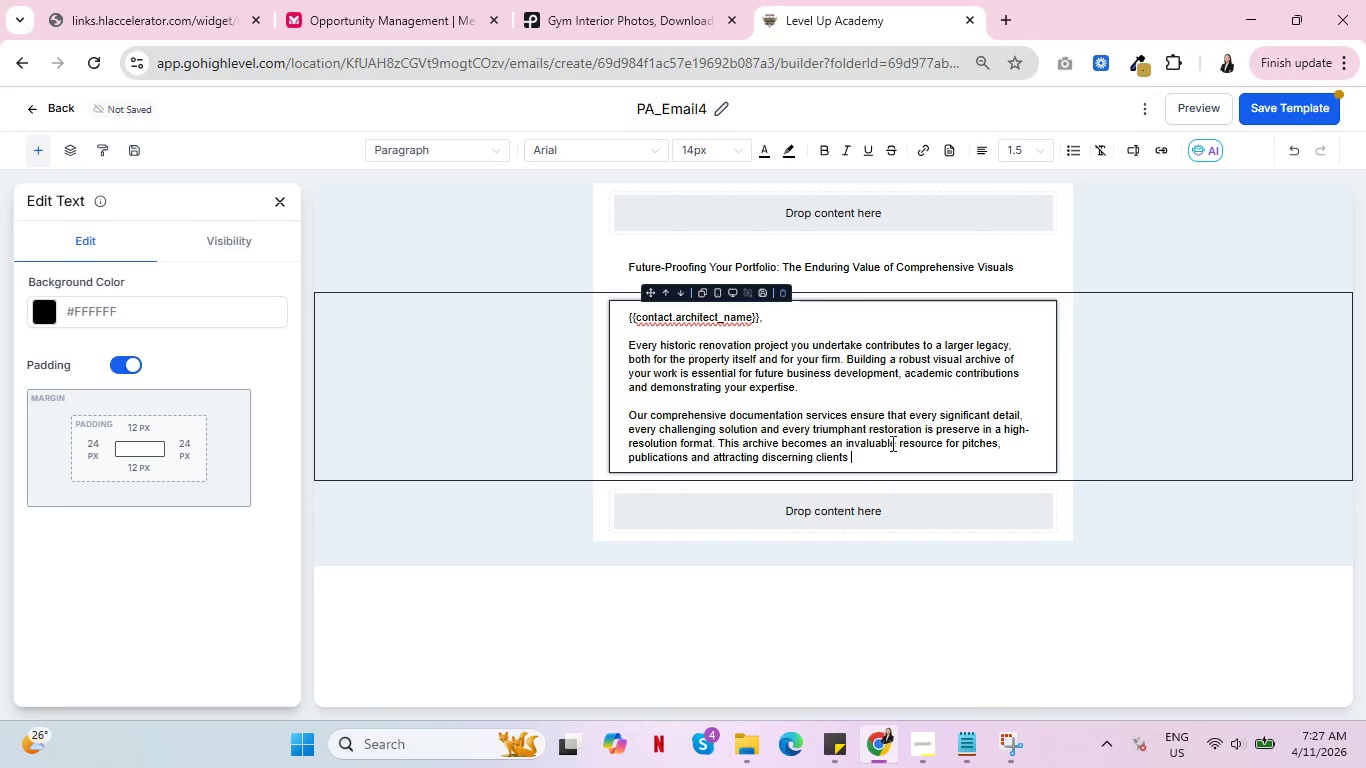 
type(who vale)
key(Backspace)
type(ue )
 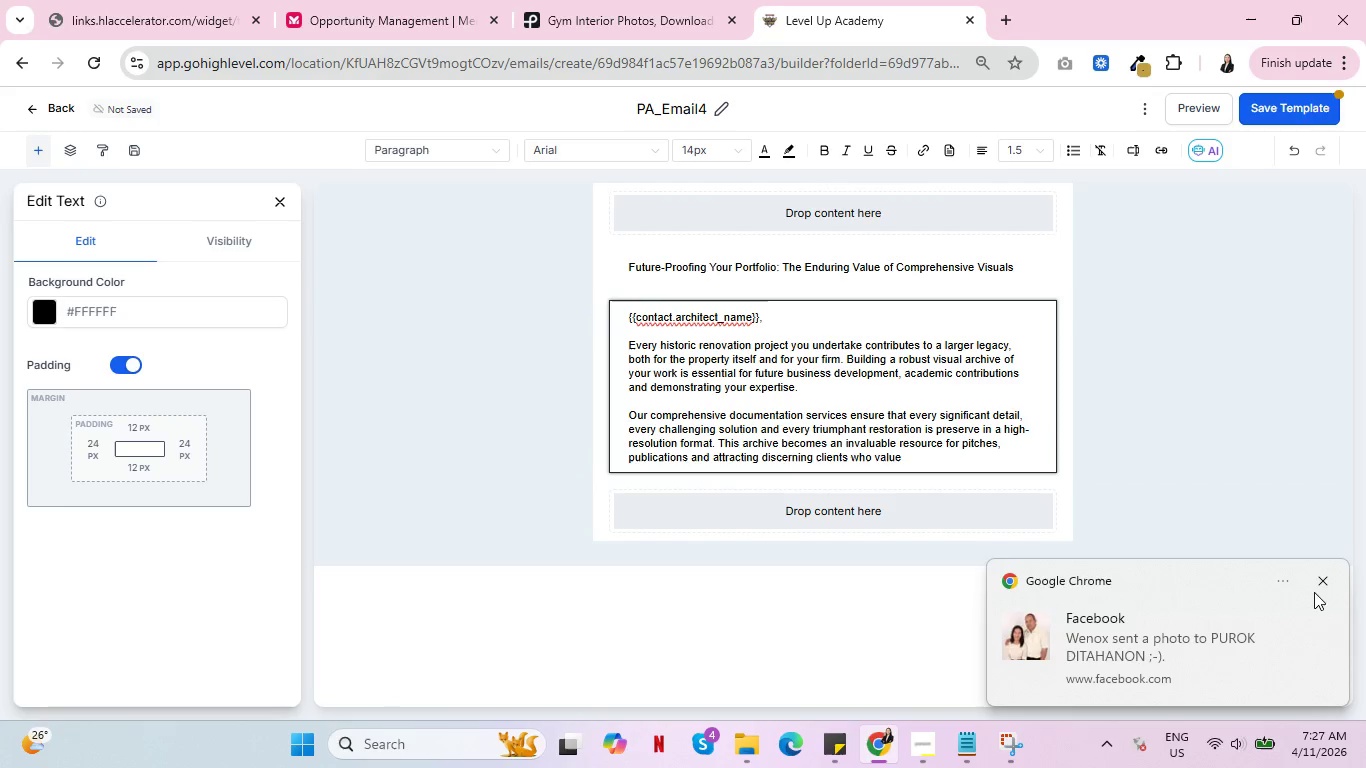 
left_click([1325, 577])
 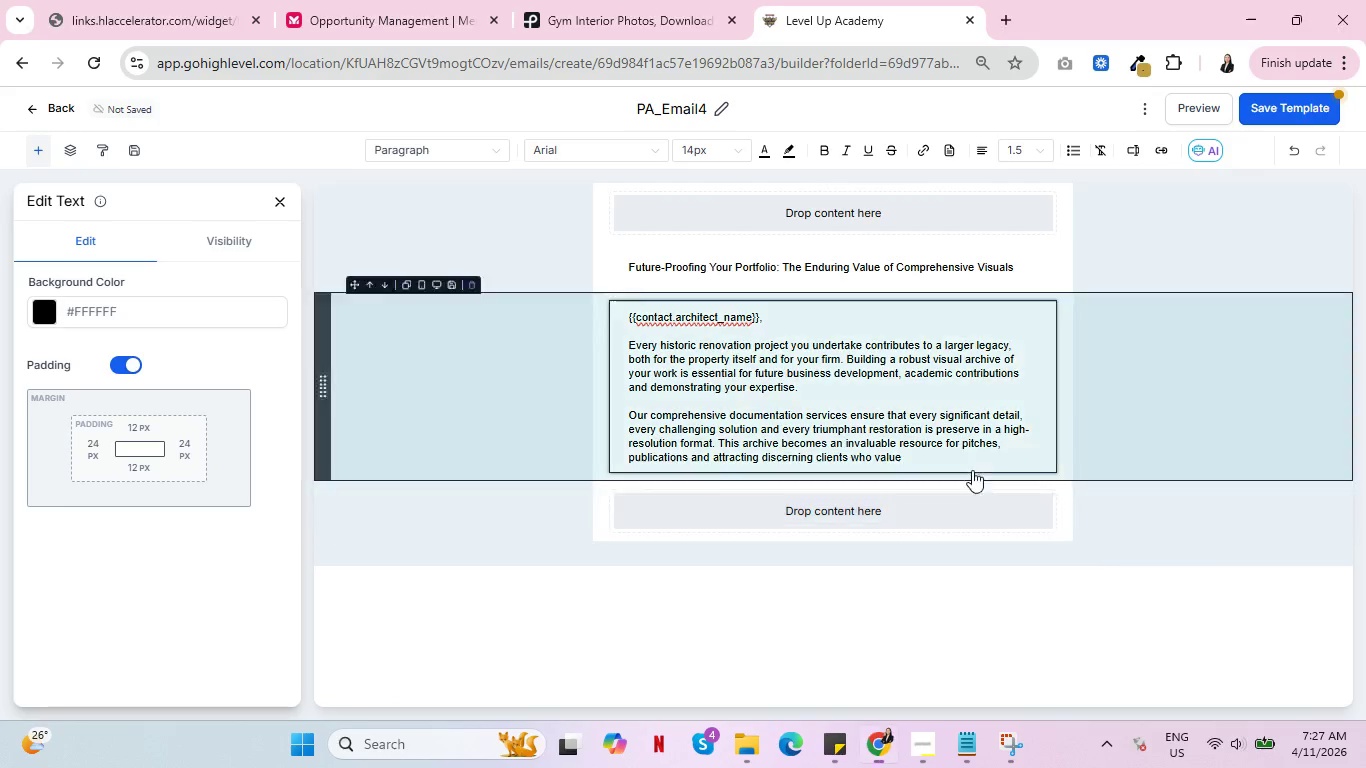 
left_click([969, 459])
 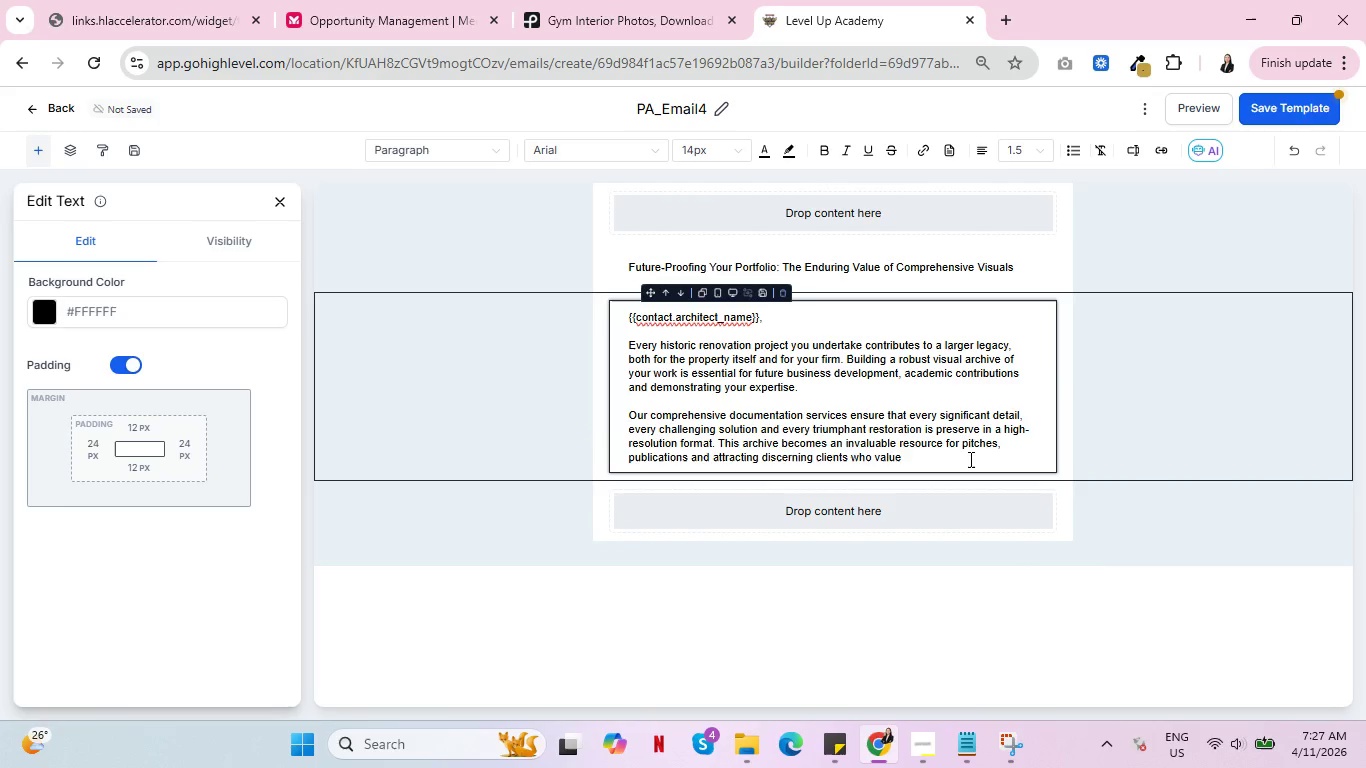 
type(authenticy)
key(Backspace)
type(ity)
 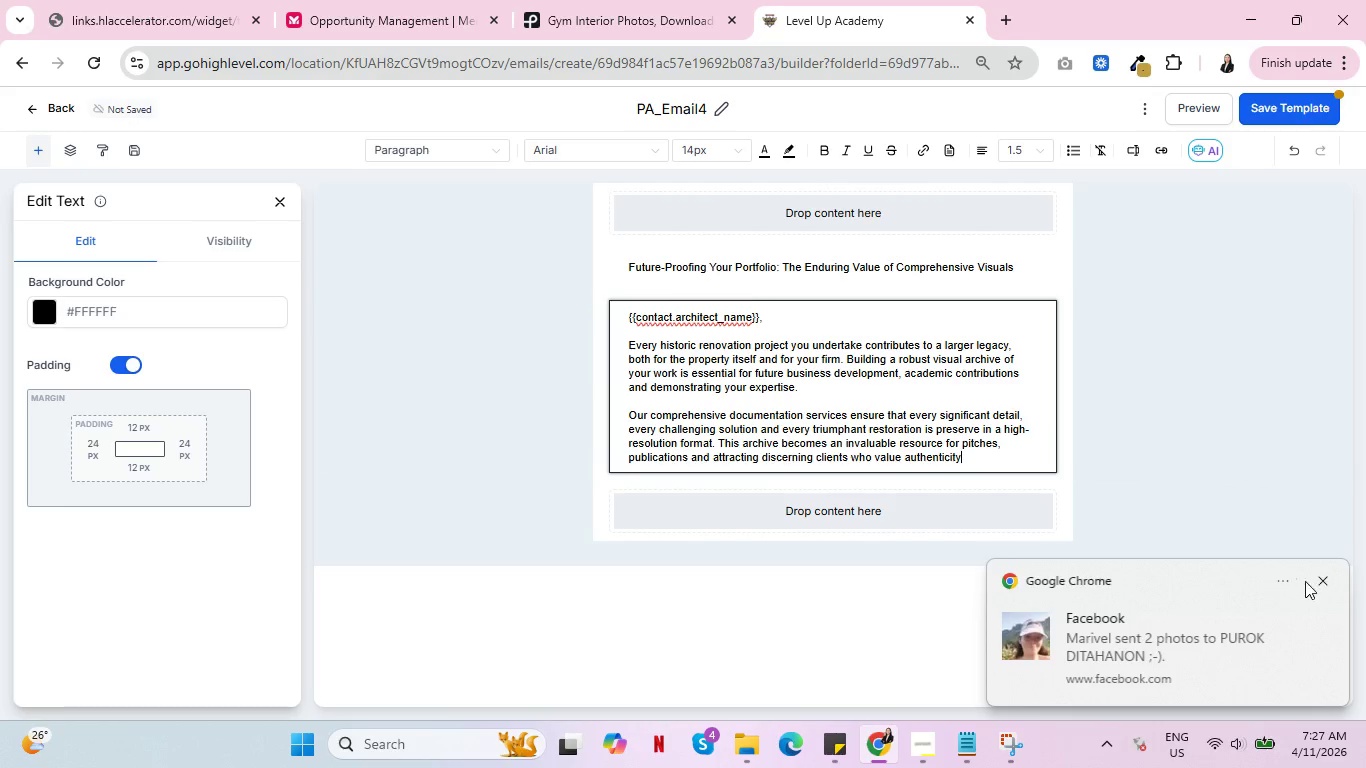 
left_click([1320, 581])
 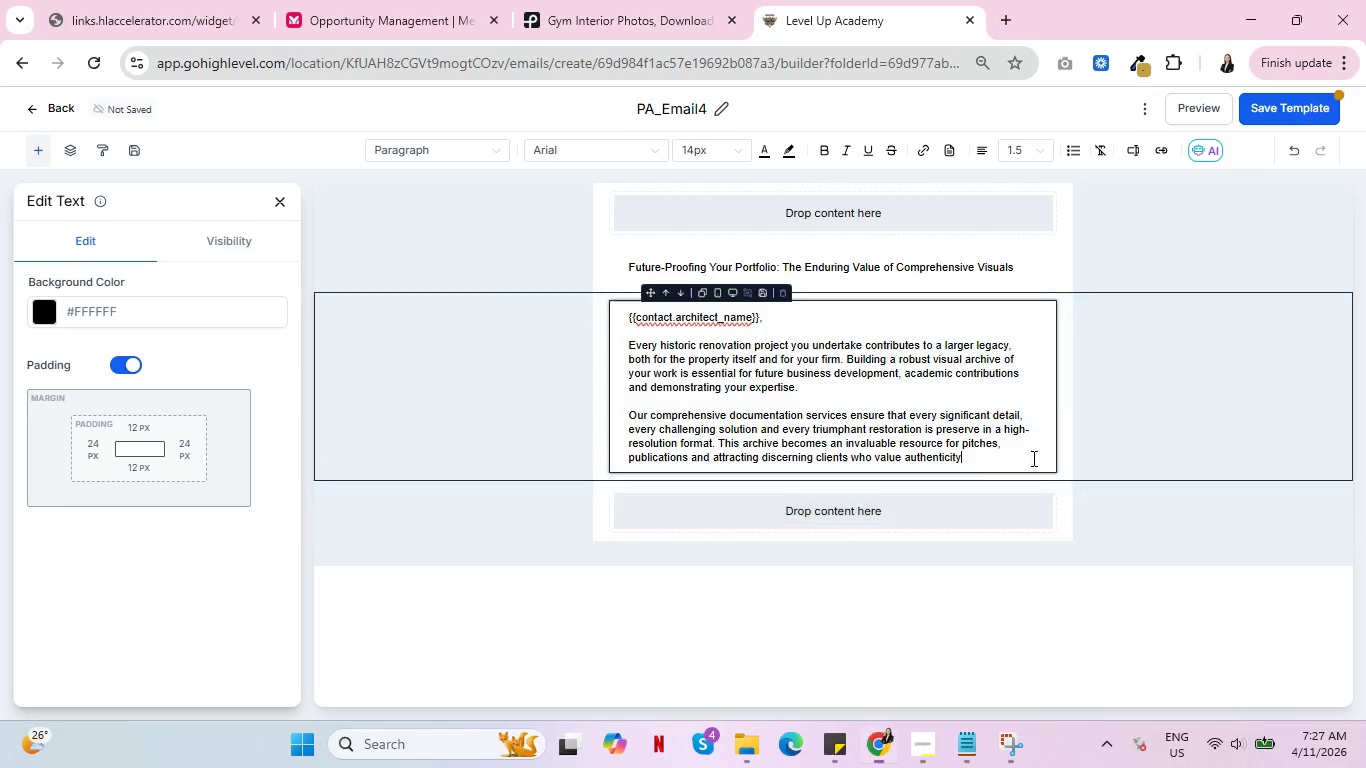 
left_click([1025, 452])
 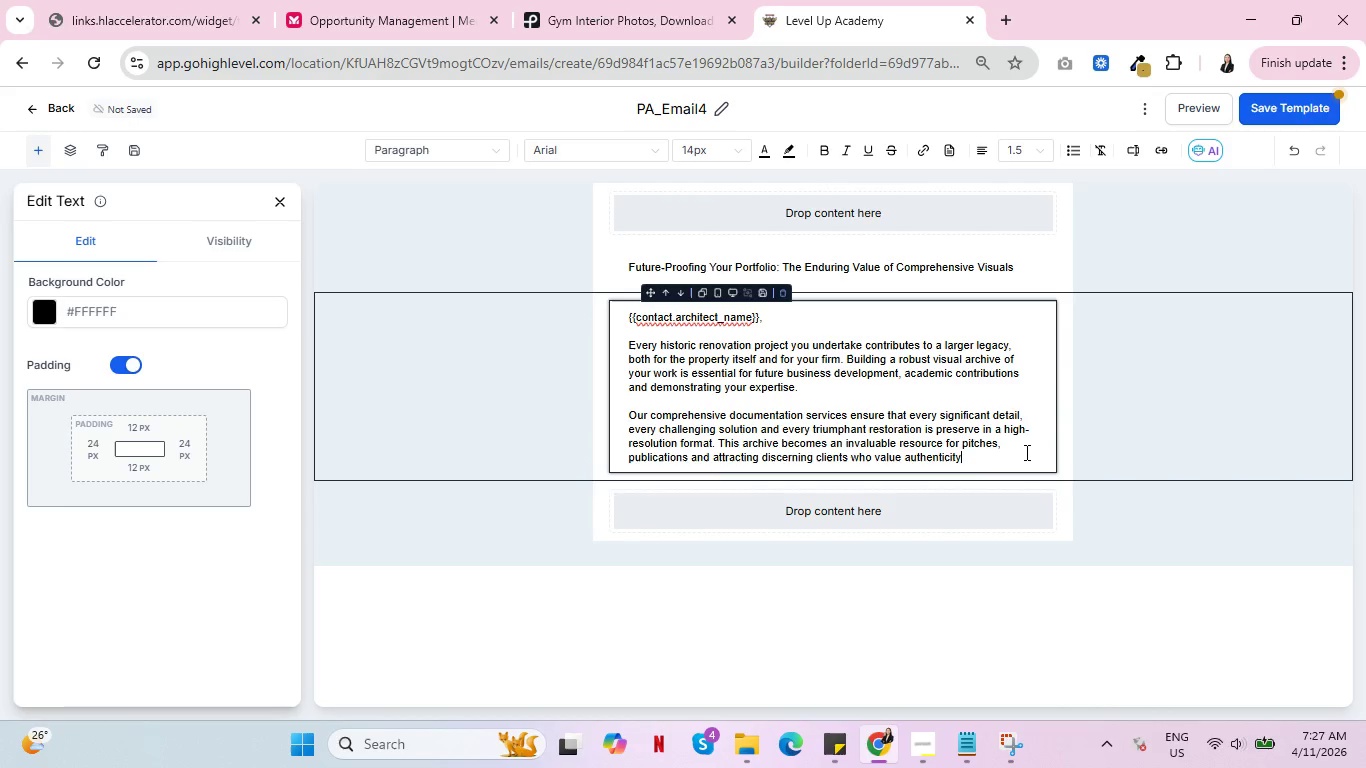 
type( and quality.)
 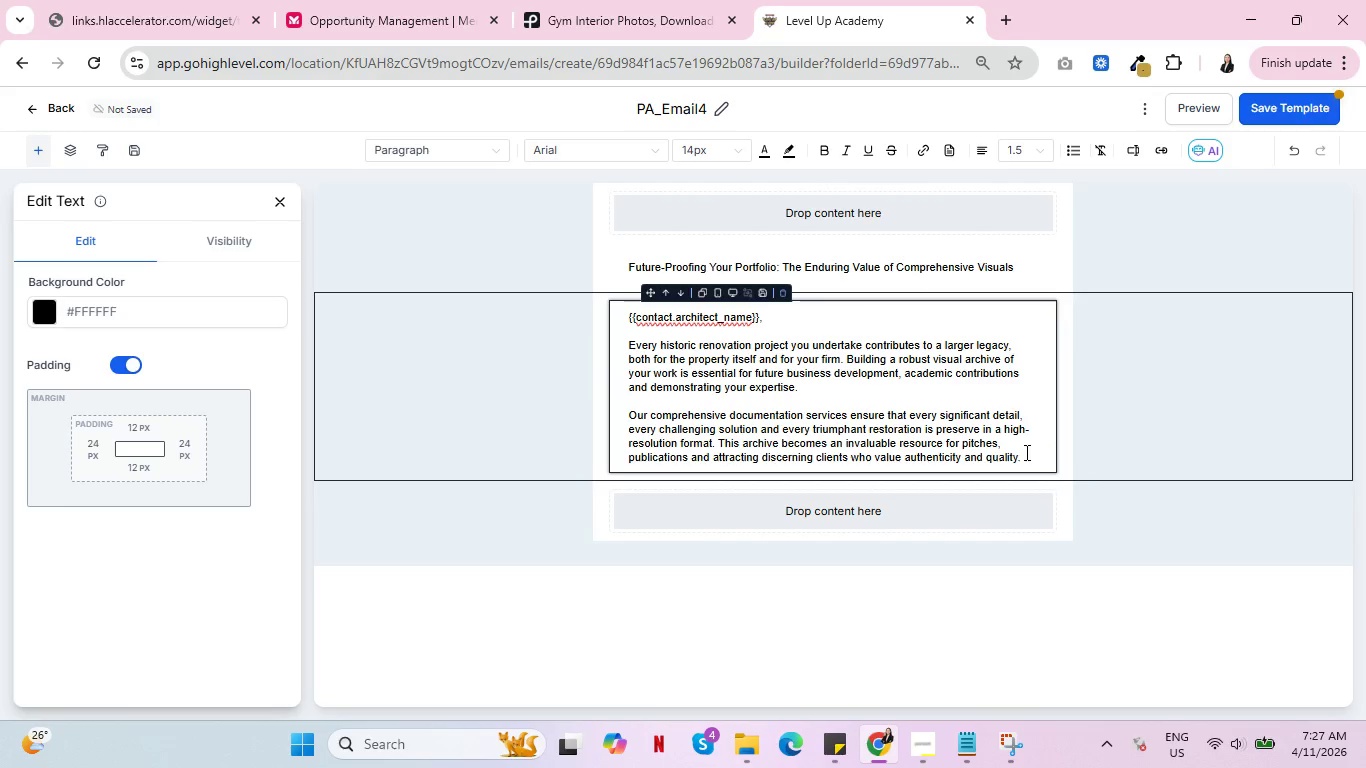 
wait(5.27)
 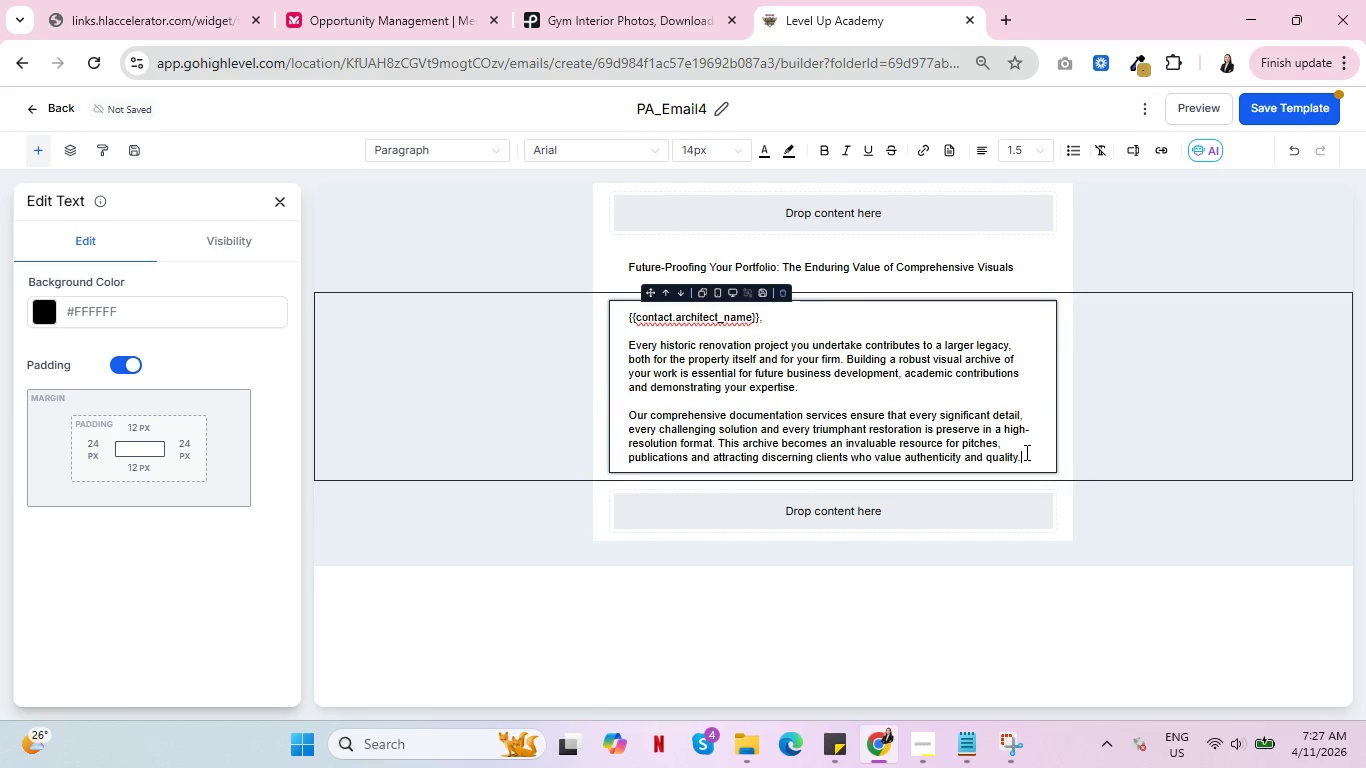 
left_click([446, 513])
 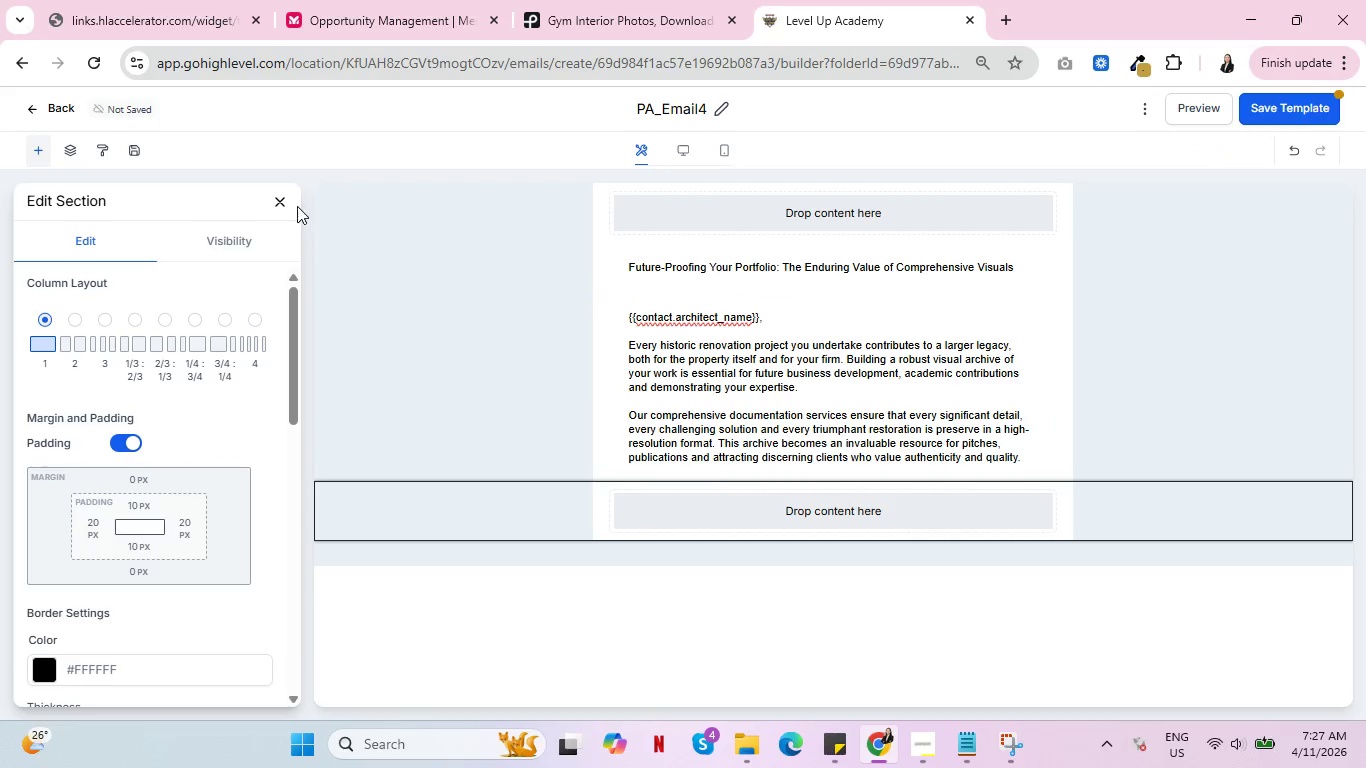 
left_click([285, 202])
 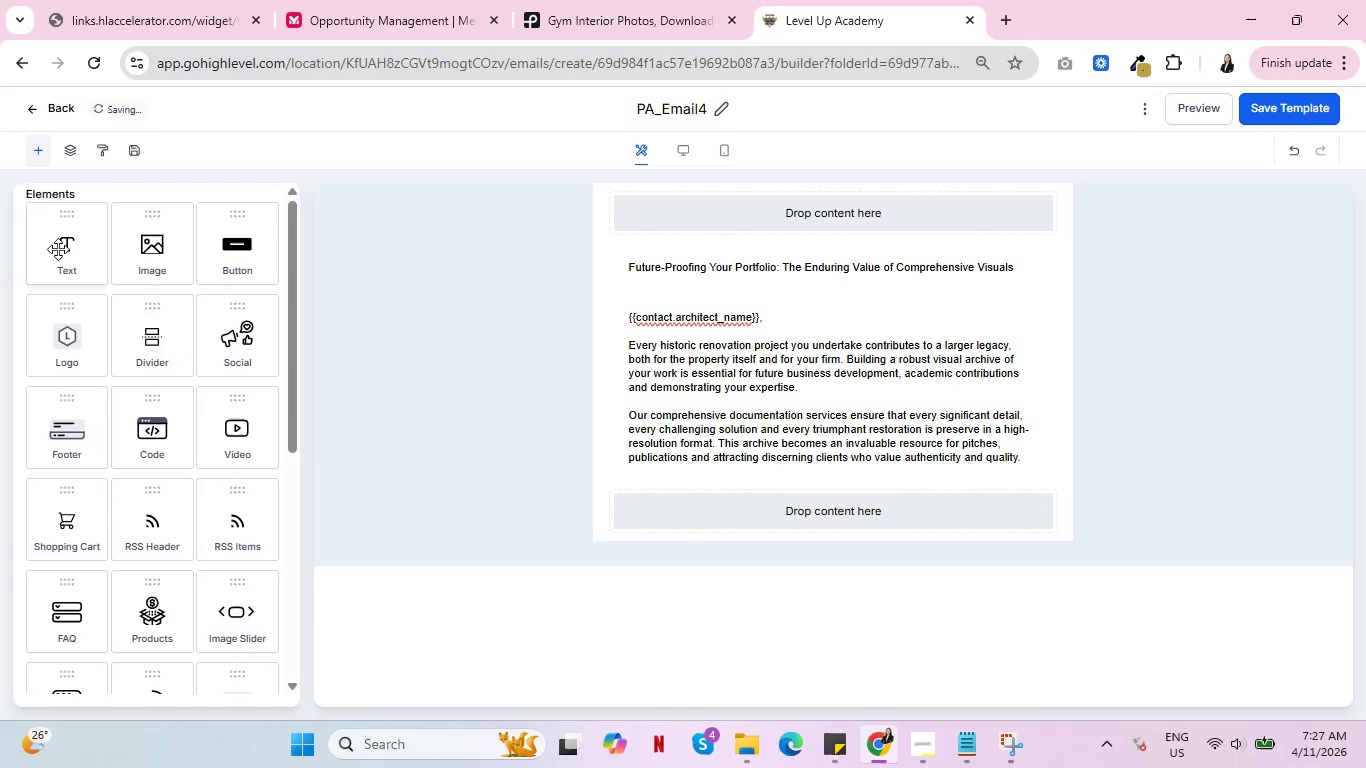 
left_click_drag(start_coordinate=[58, 249], to_coordinate=[763, 465])
 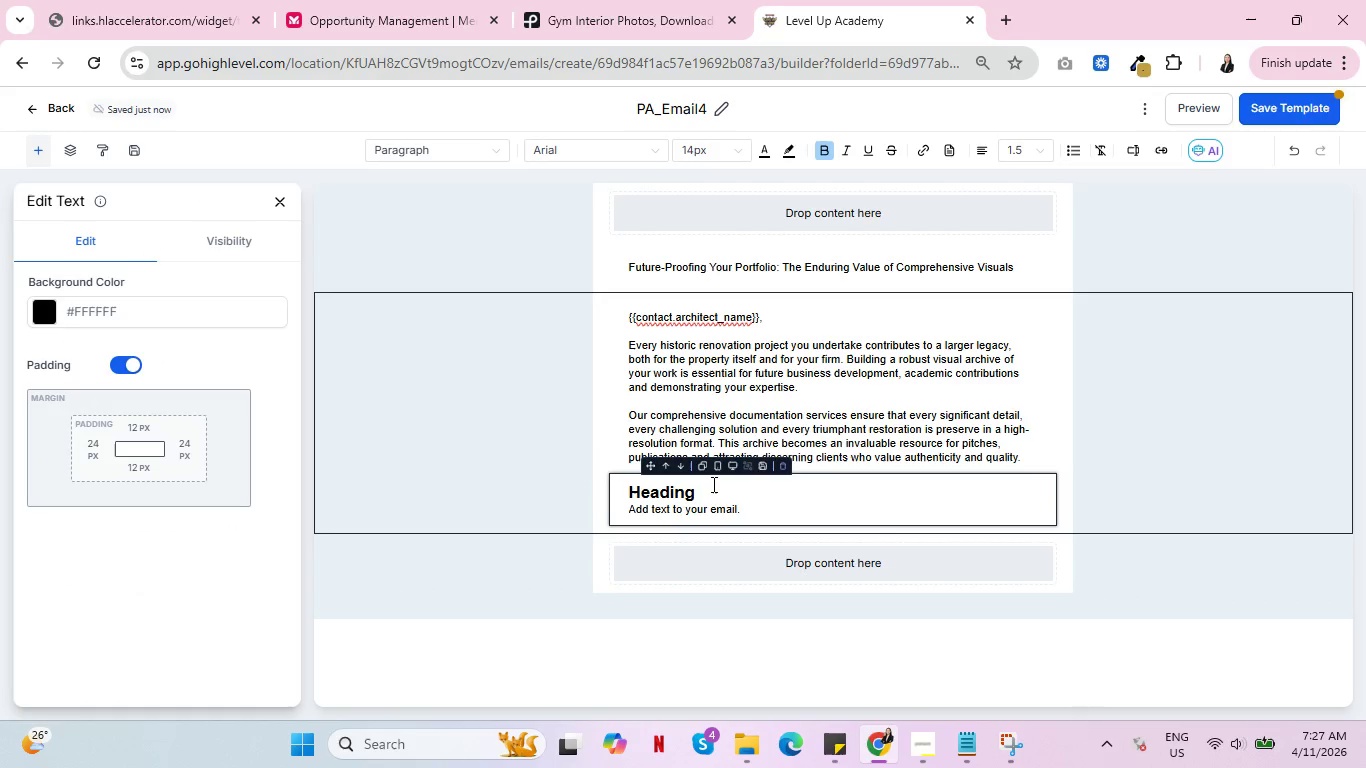 
left_click_drag(start_coordinate=[712, 484], to_coordinate=[595, 484])
 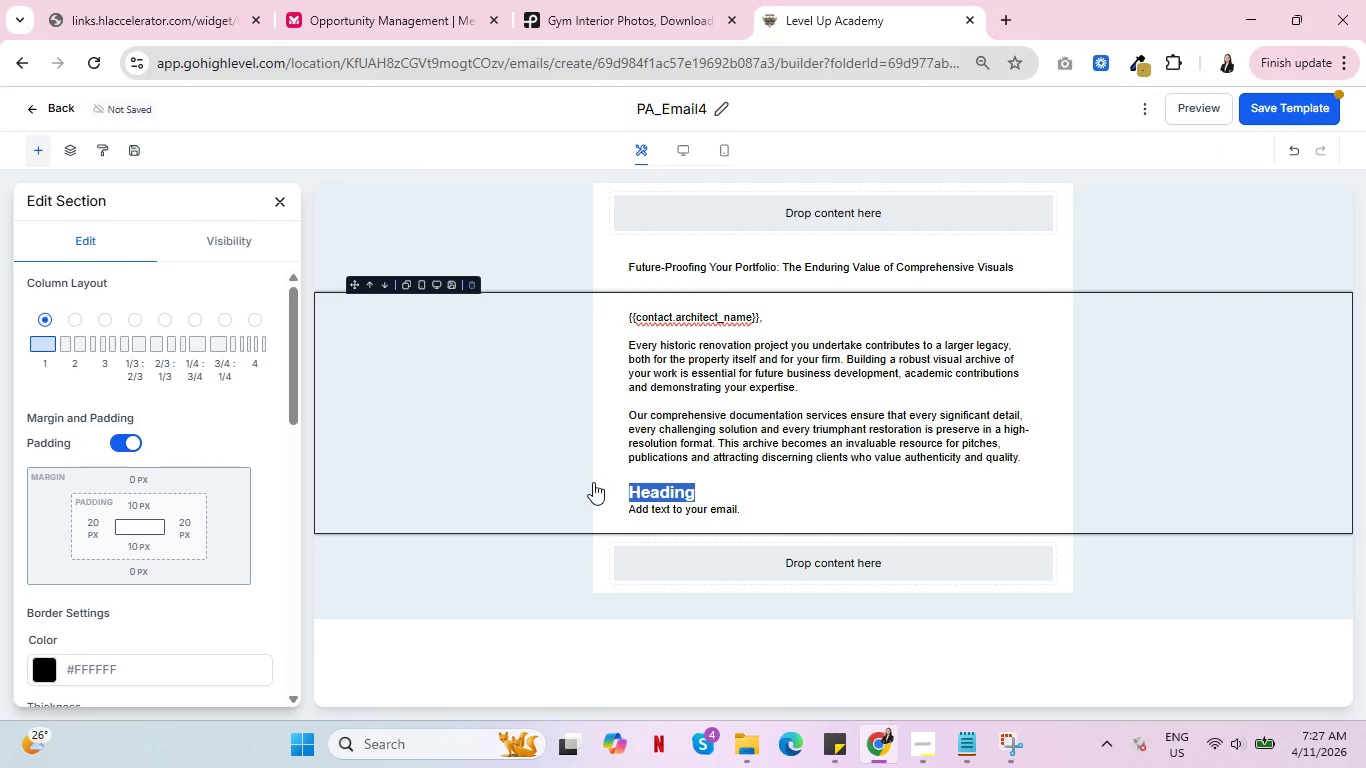 
key(Backspace)
 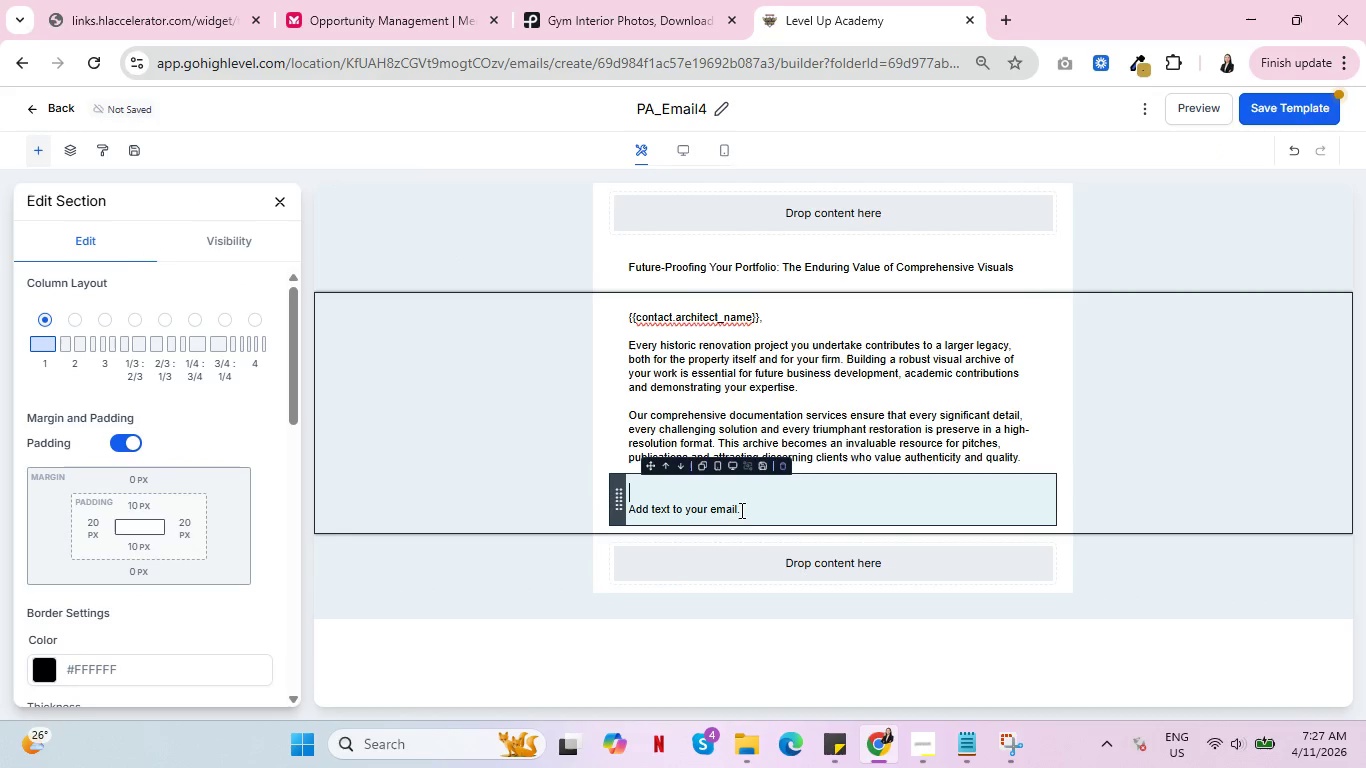 
key(Delete)
 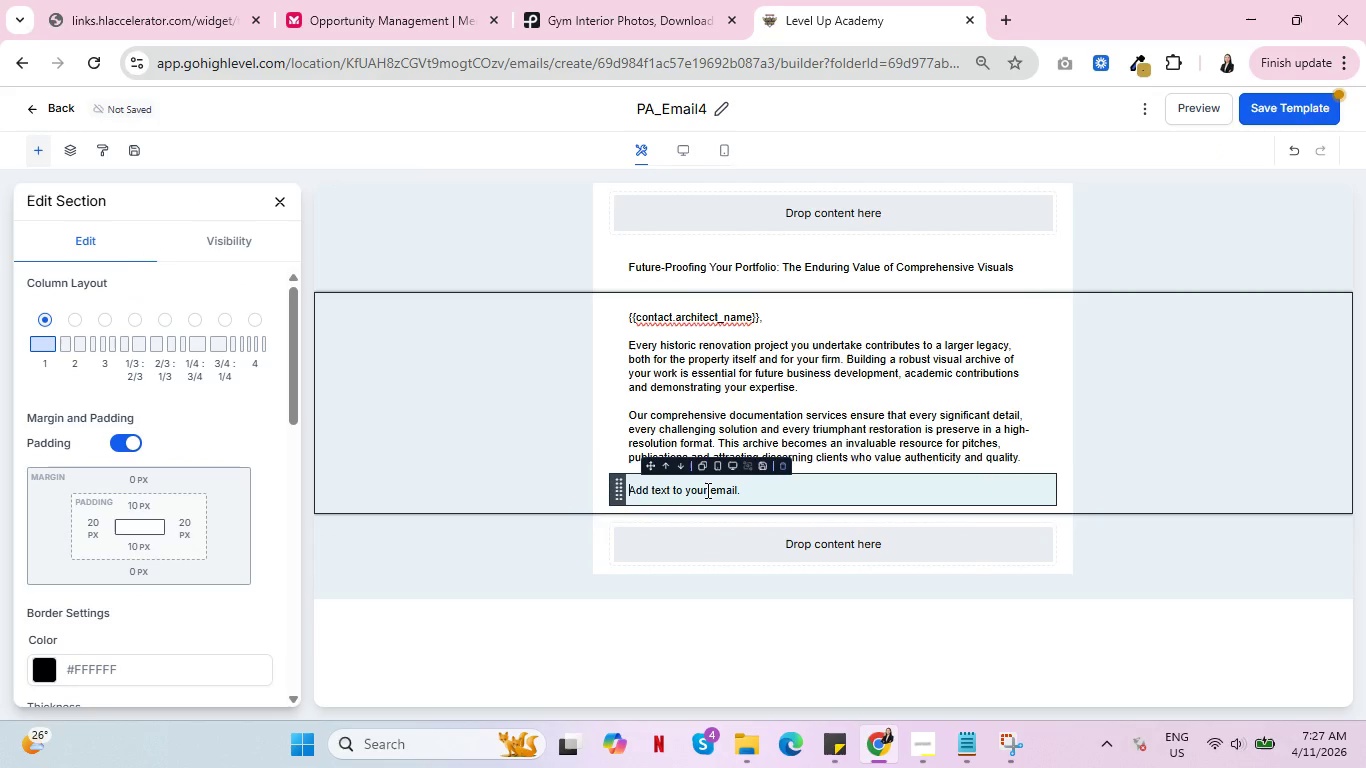 
double_click([705, 488])
 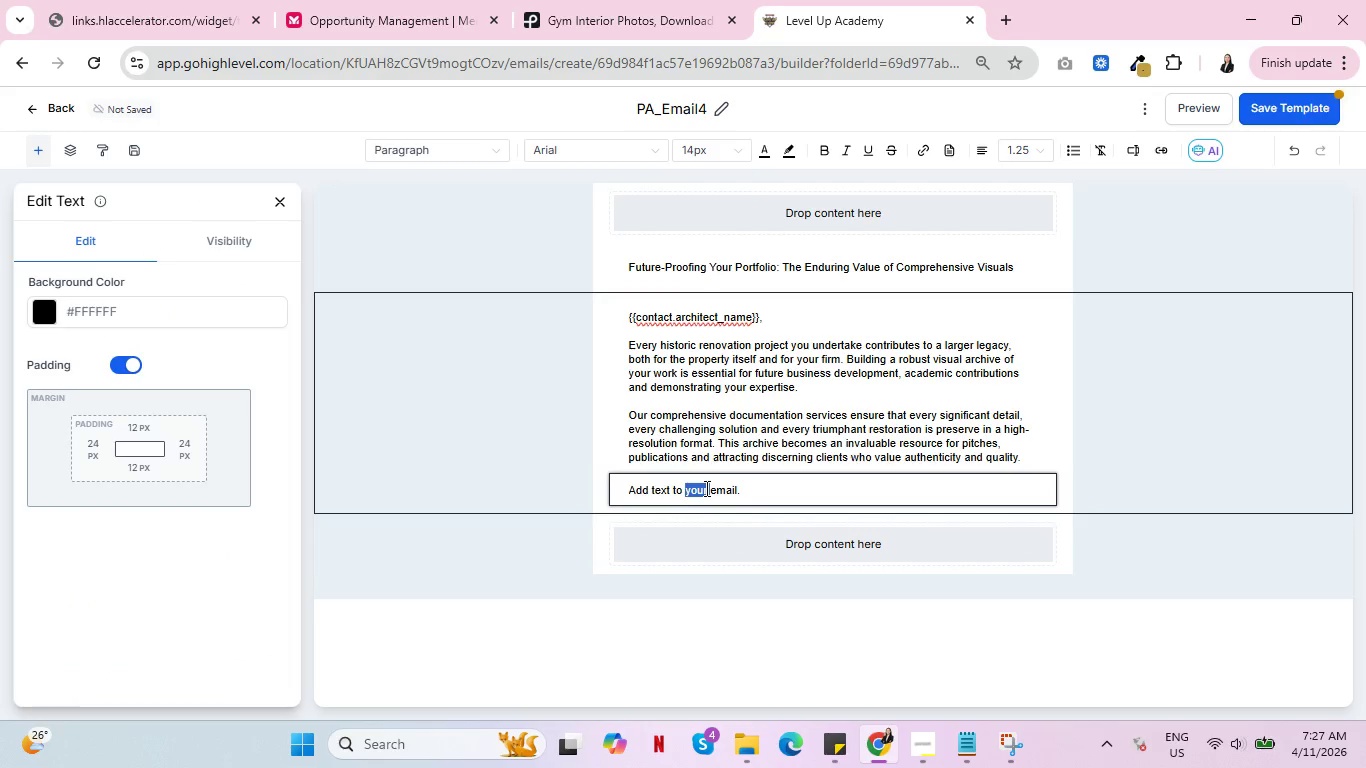 
triple_click([705, 488])
 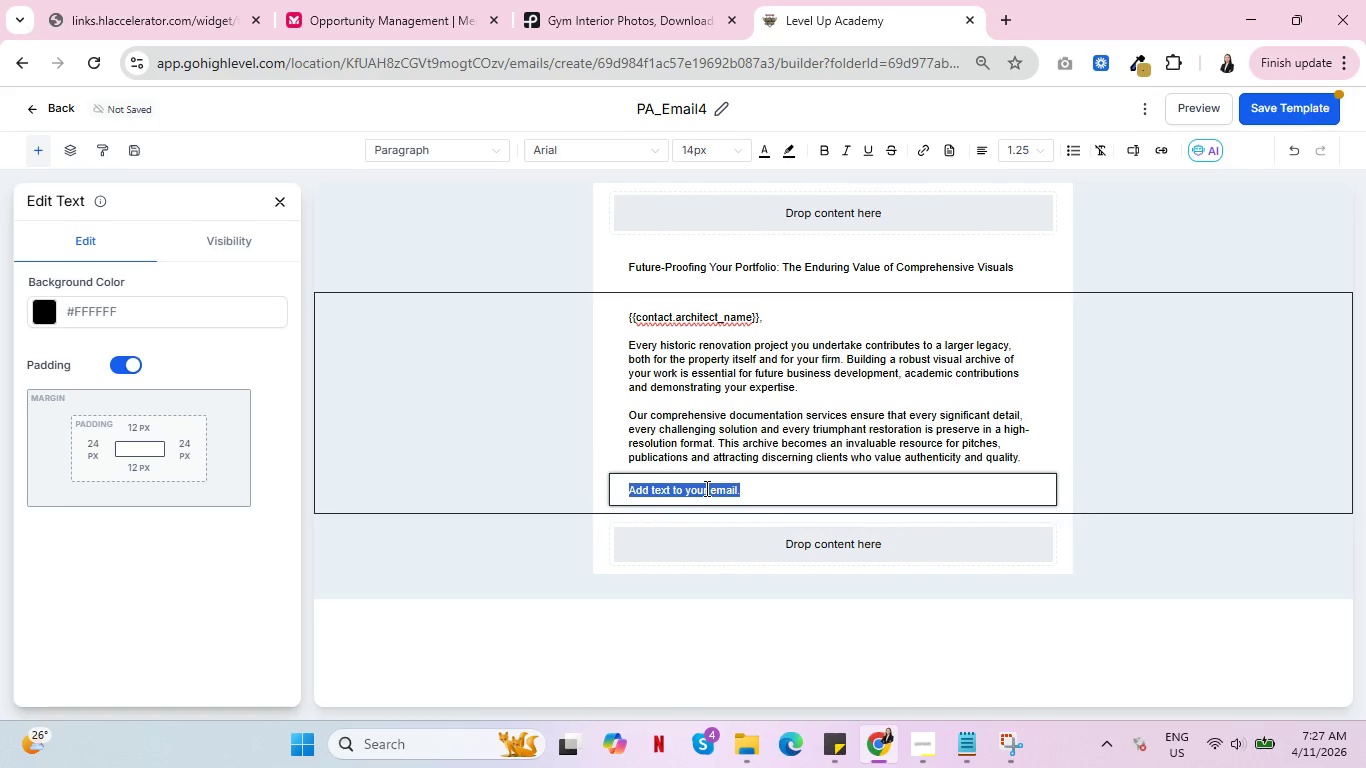 
type(Consider how a complete visual record can amplify )
 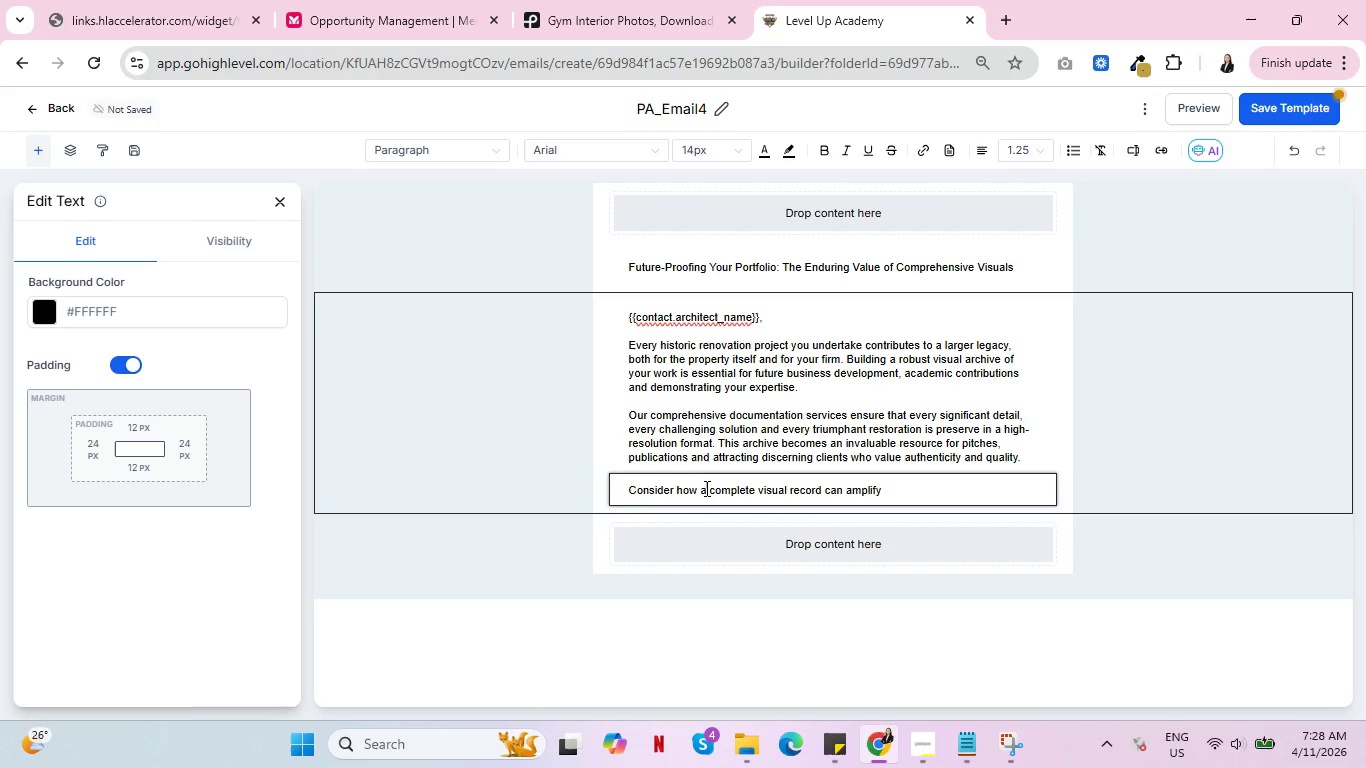 
wait(8.72)
 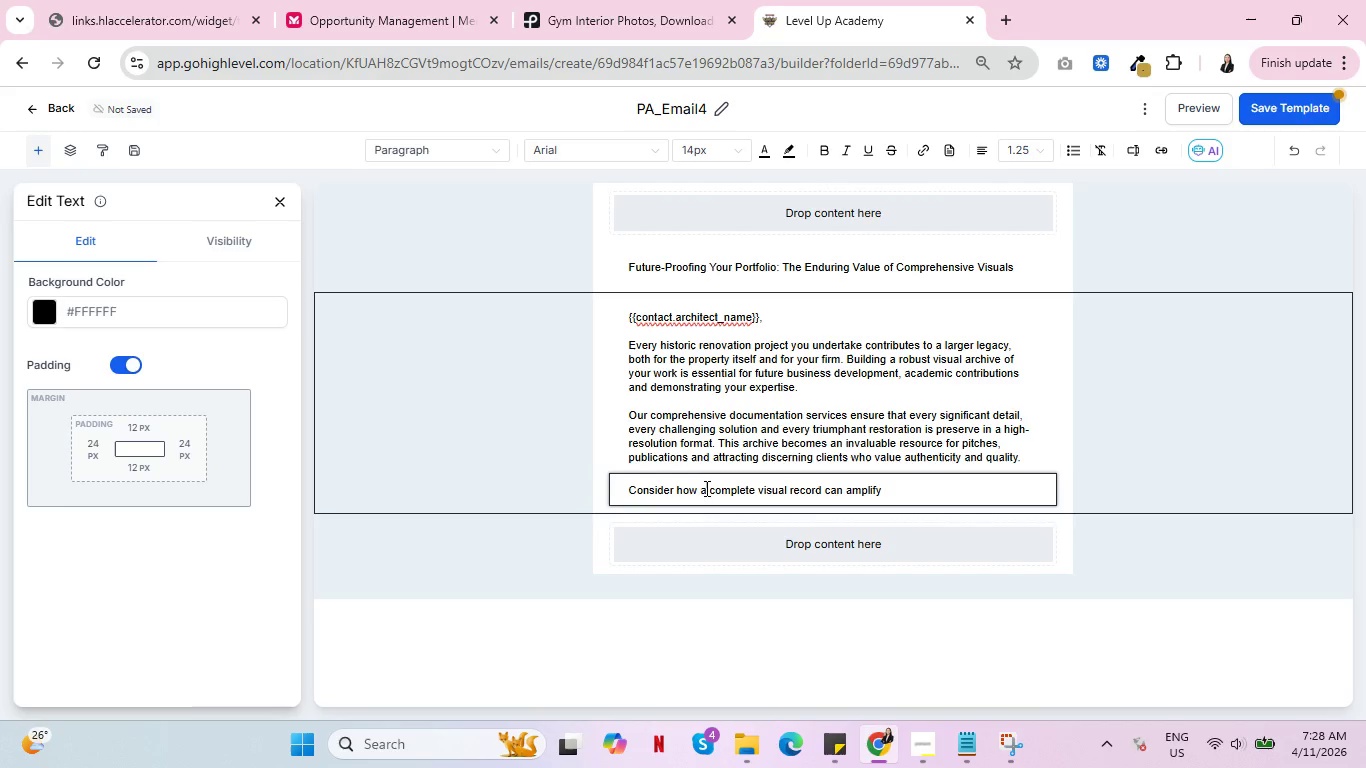 
type(your firms)
key(Backspace)
type('s reputation for decades to come)
 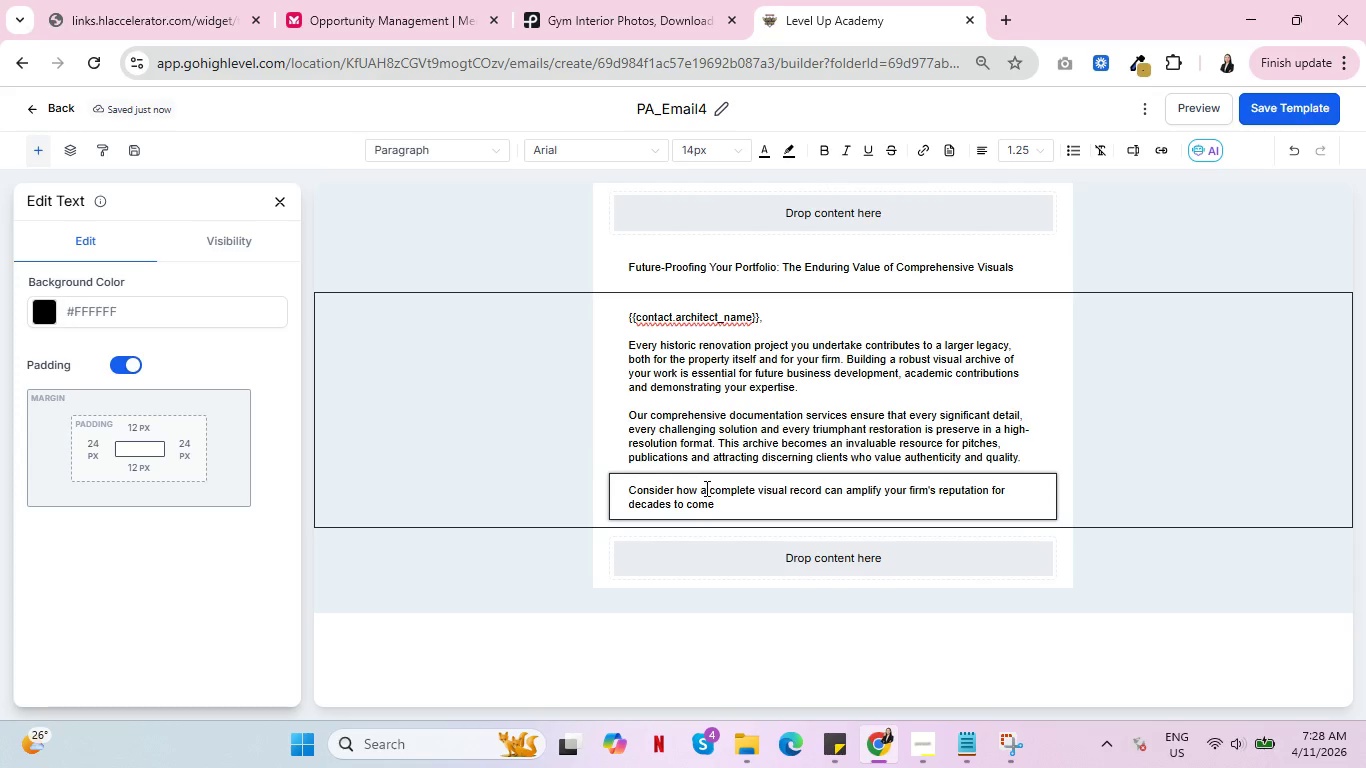 
wait(15.47)
 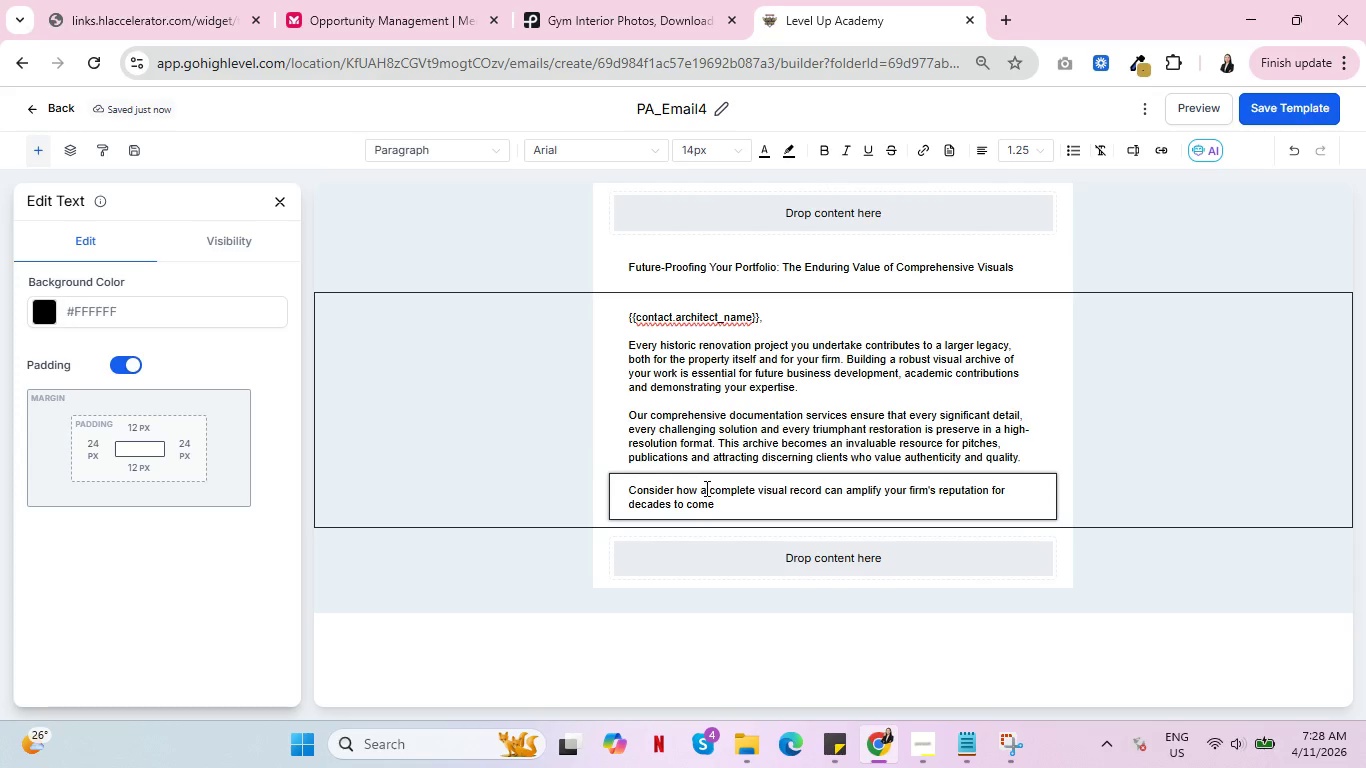 
key(Control+ControlLeft)
 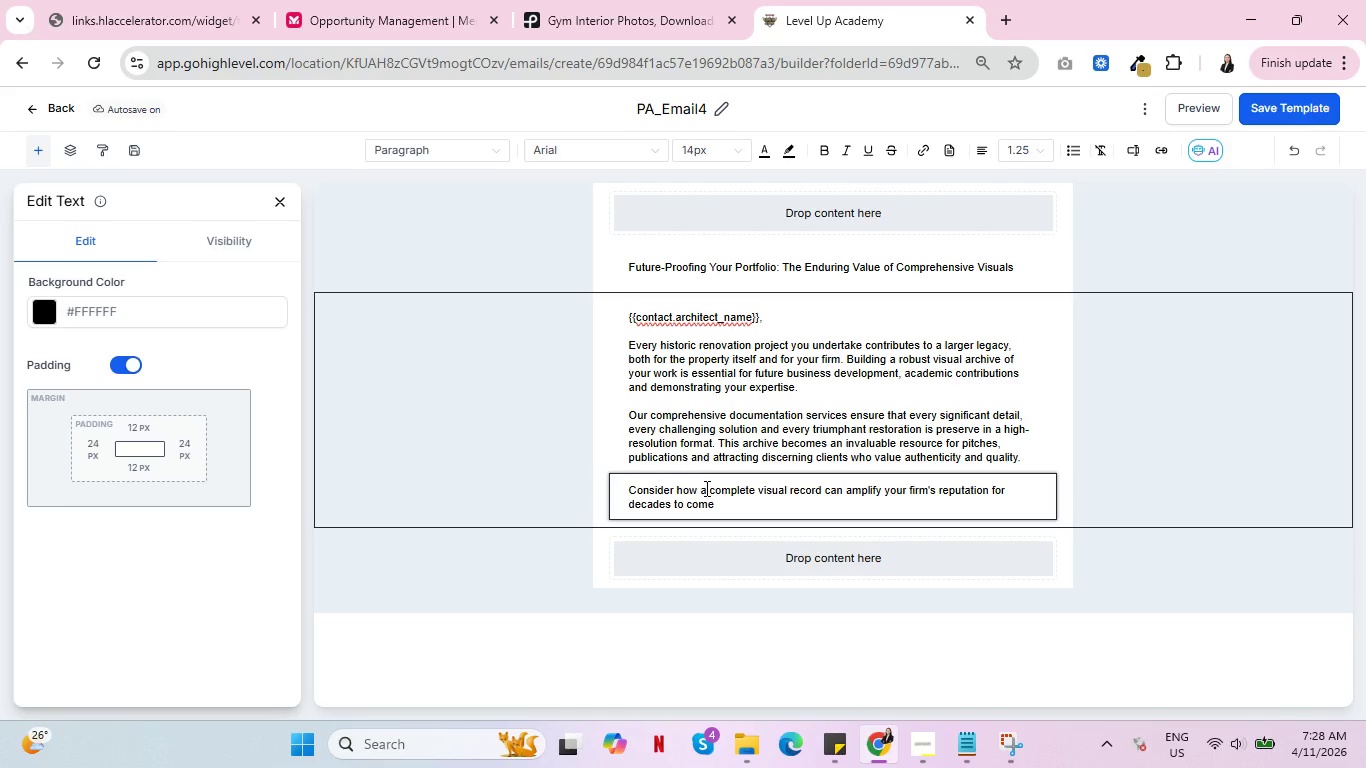 
key(Control+ControlLeft)
 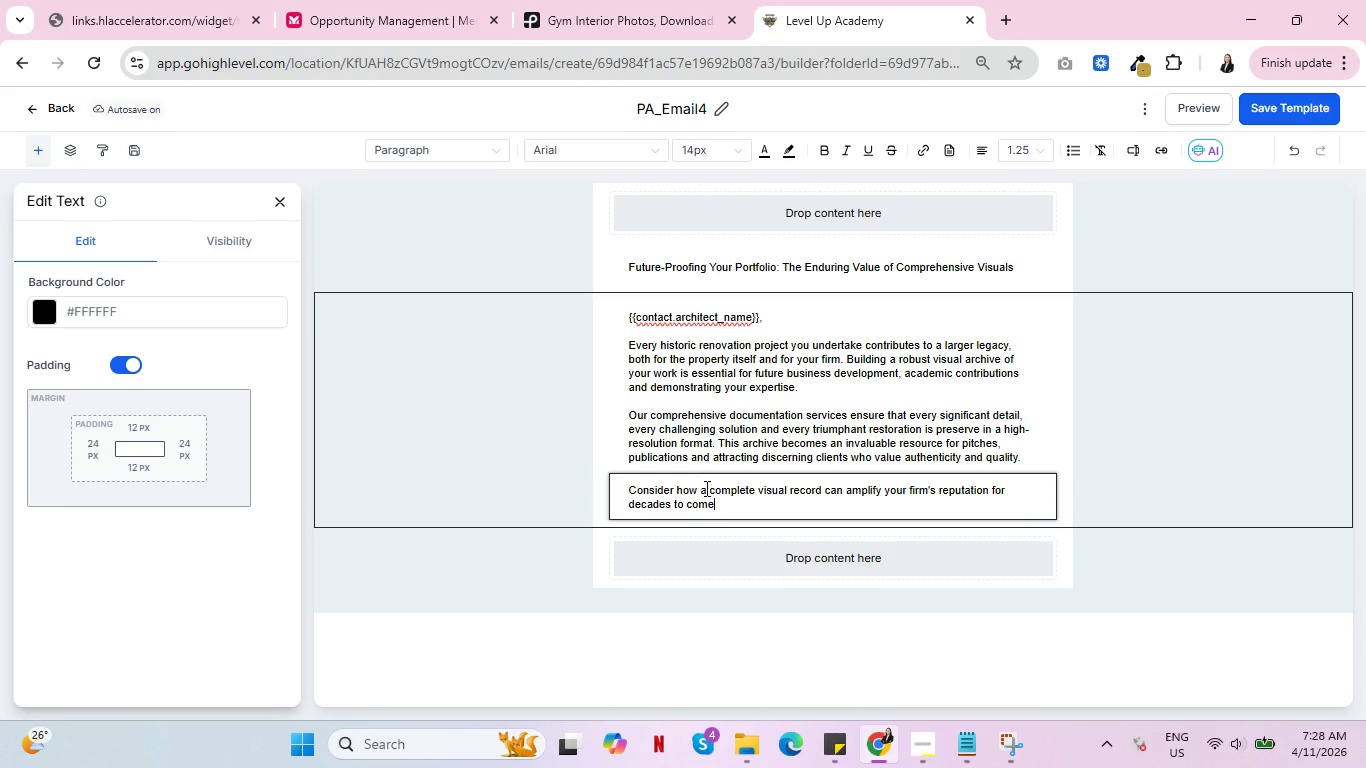 
left_click([456, 569])
 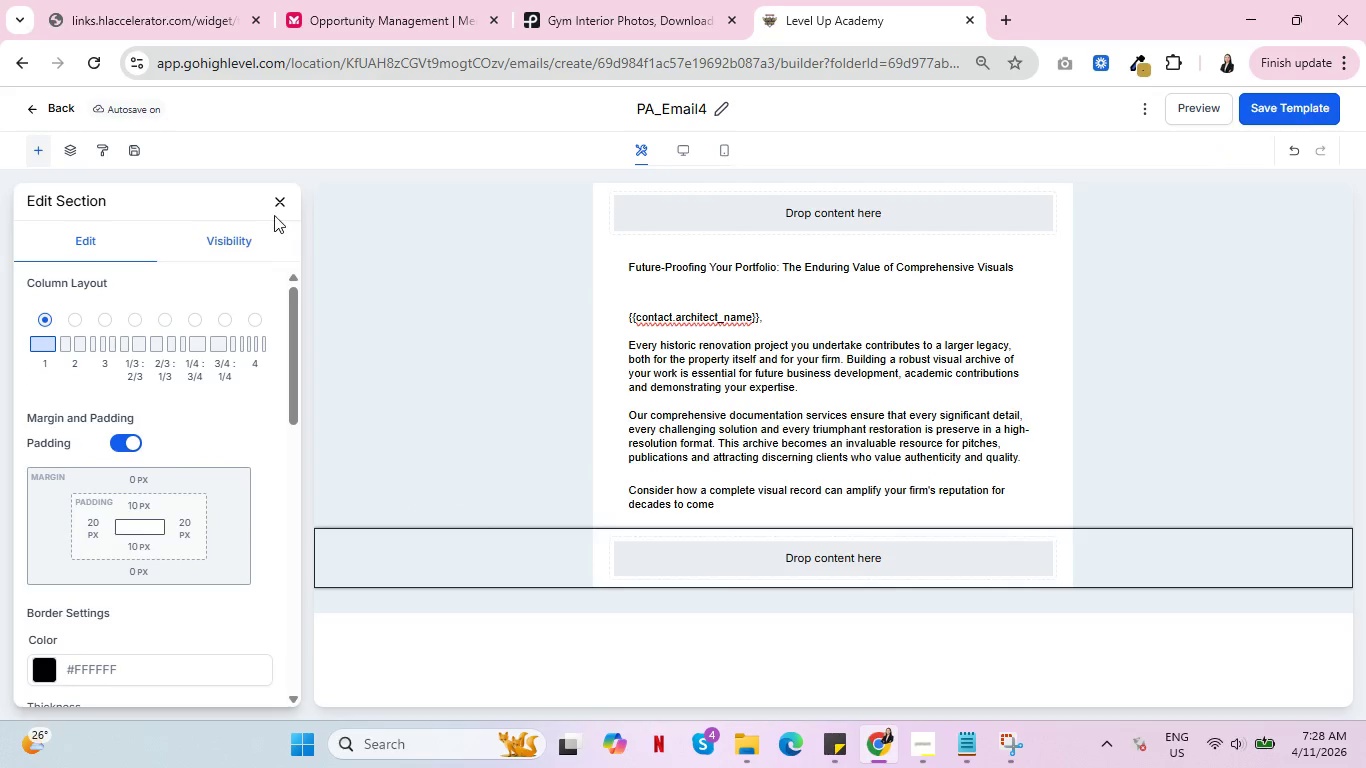 
double_click([273, 197])
 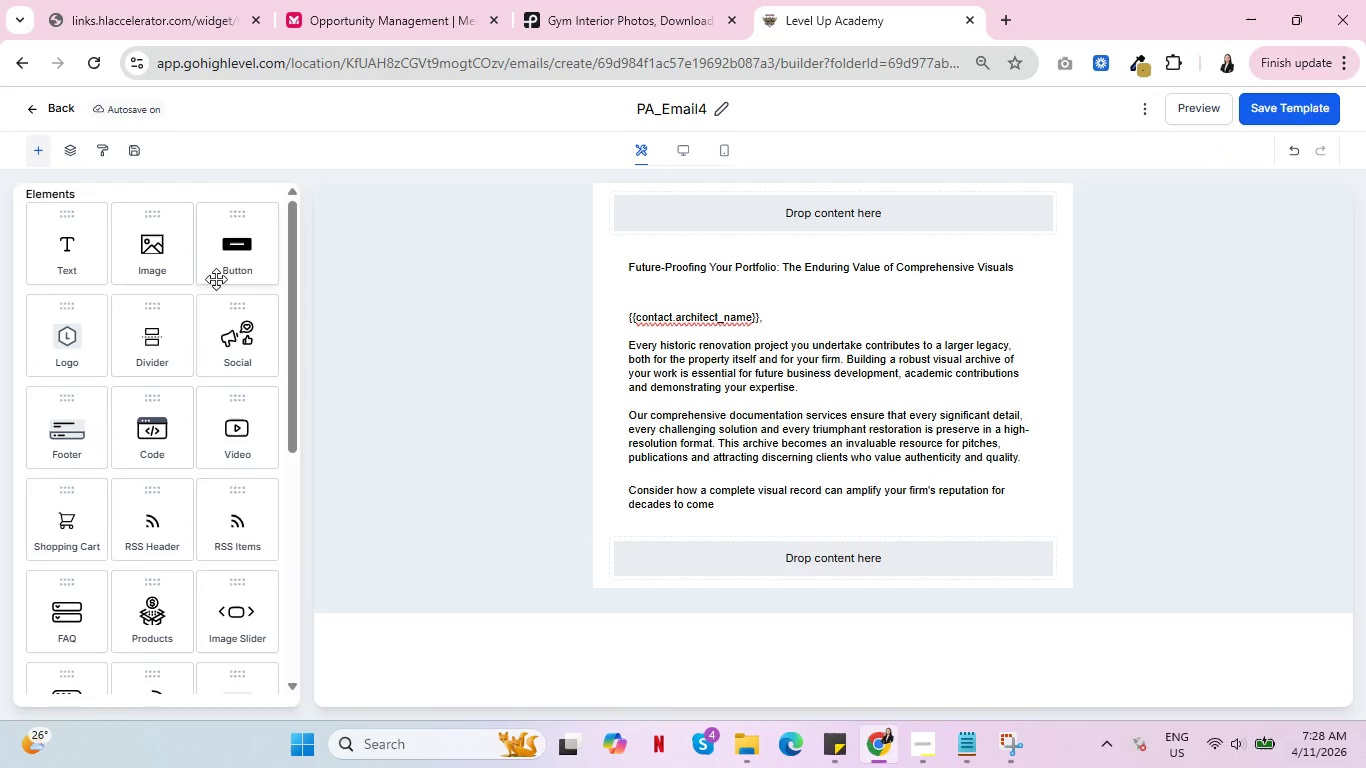 
left_click_drag(start_coordinate=[236, 256], to_coordinate=[781, 564])
 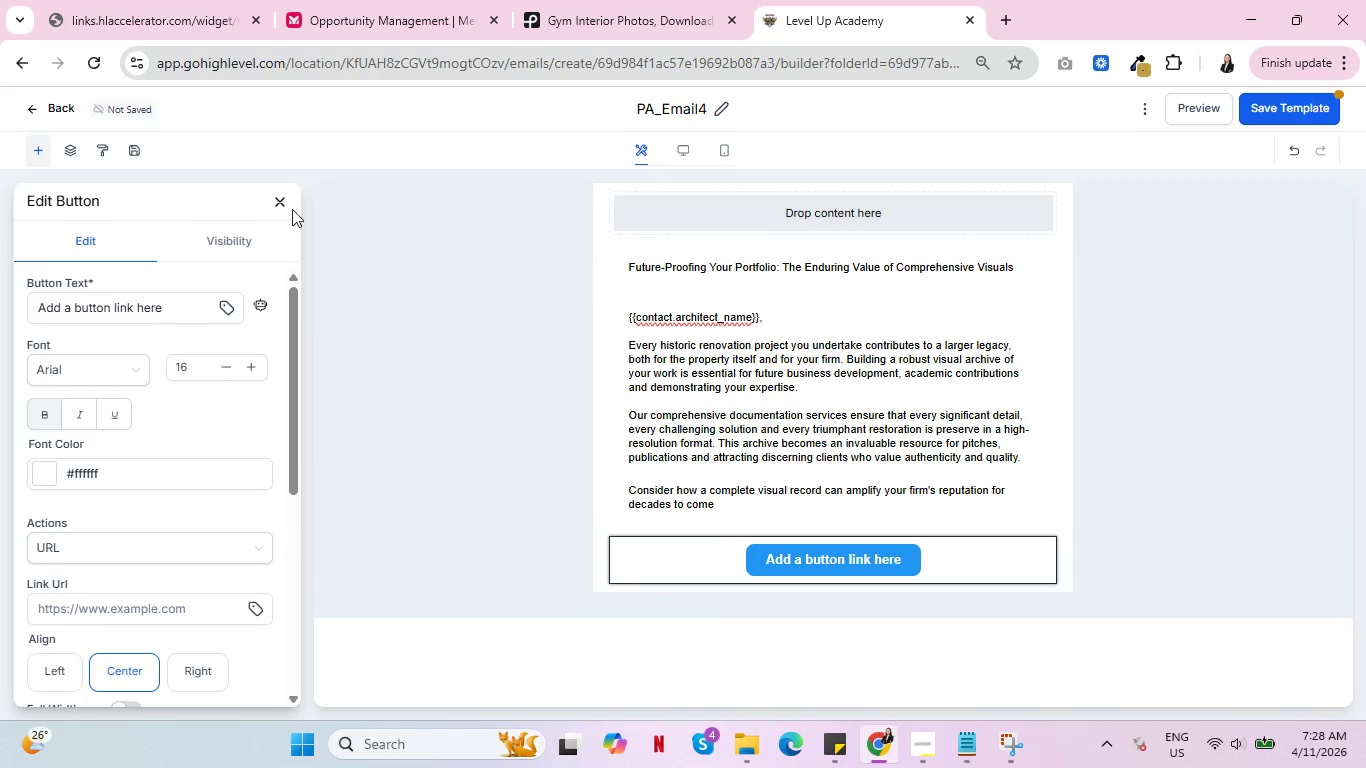 
left_click([282, 202])
 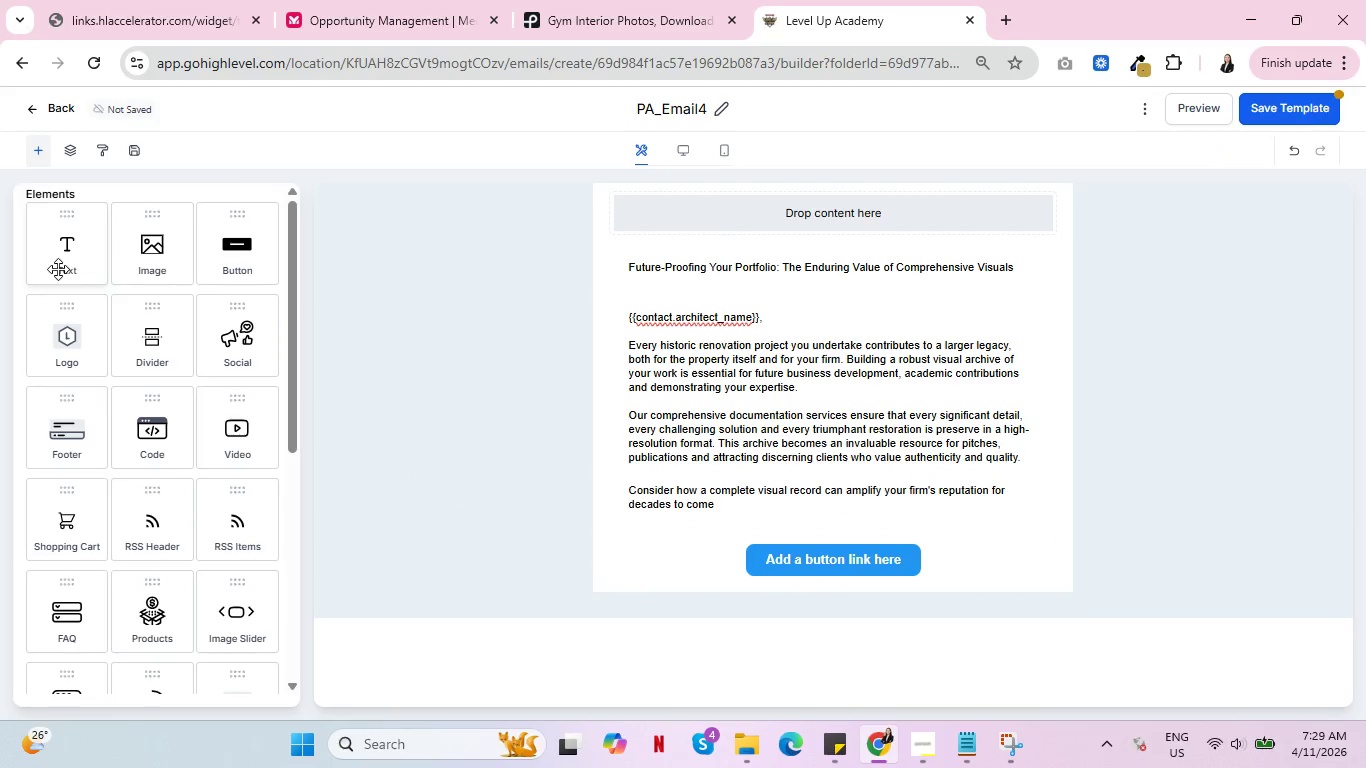 
left_click([833, 552])
 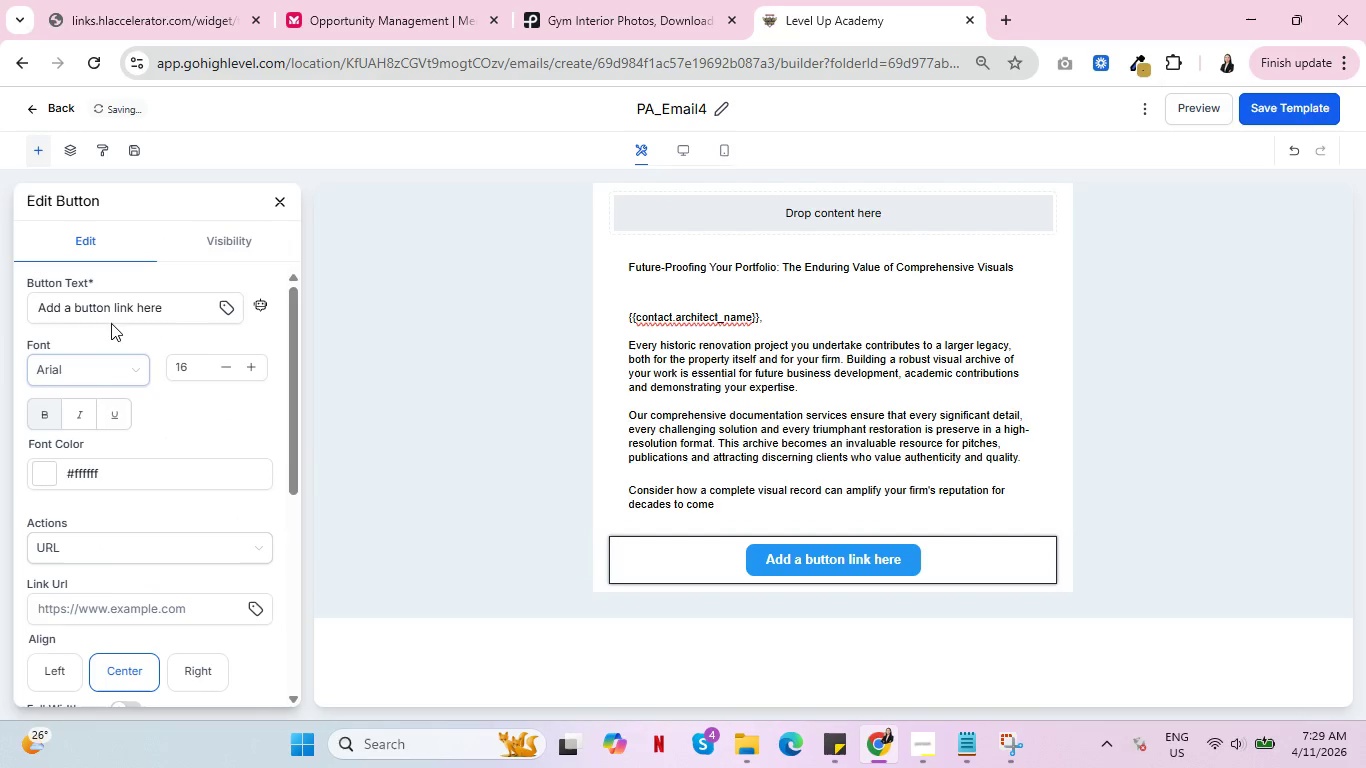 
left_click_drag(start_coordinate=[170, 310], to_coordinate=[17, 305])
 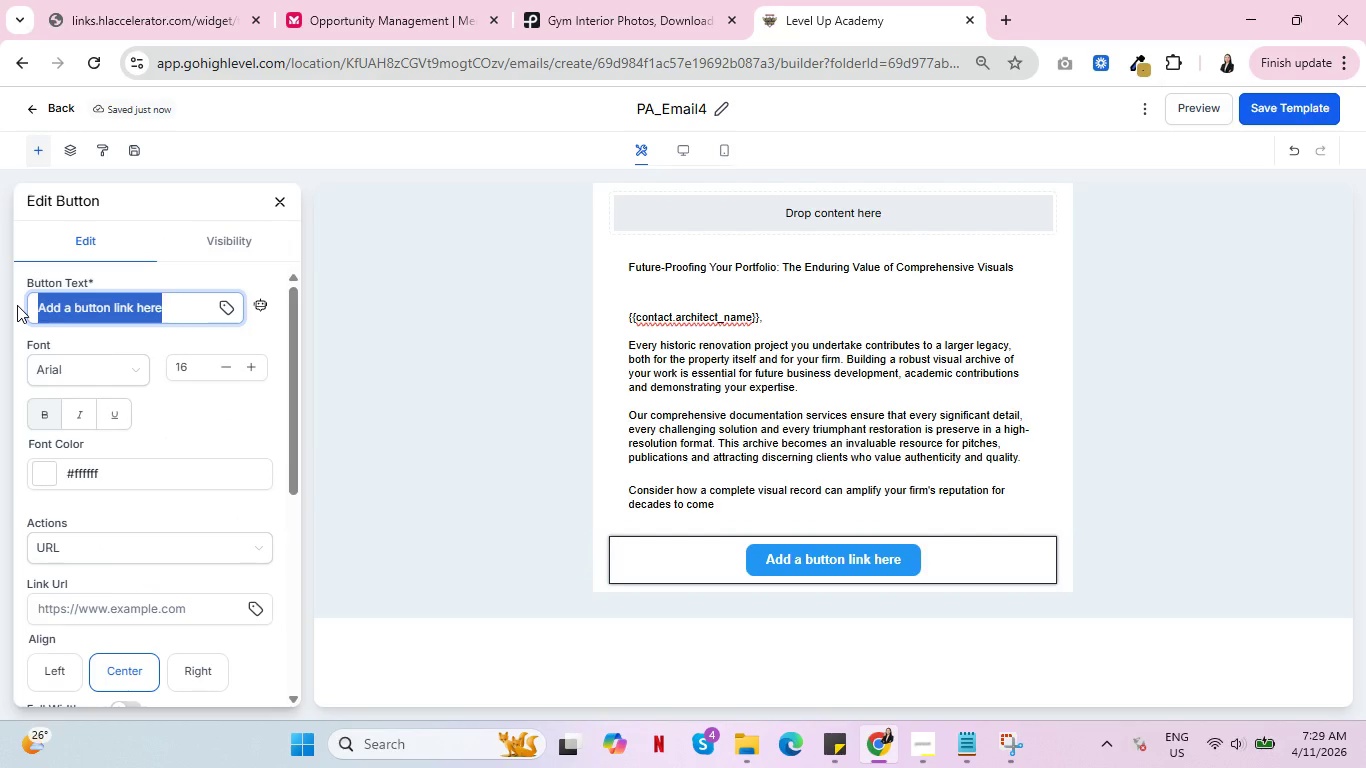 
type(RE)
key(Backspace)
type(equest a Consultation )
 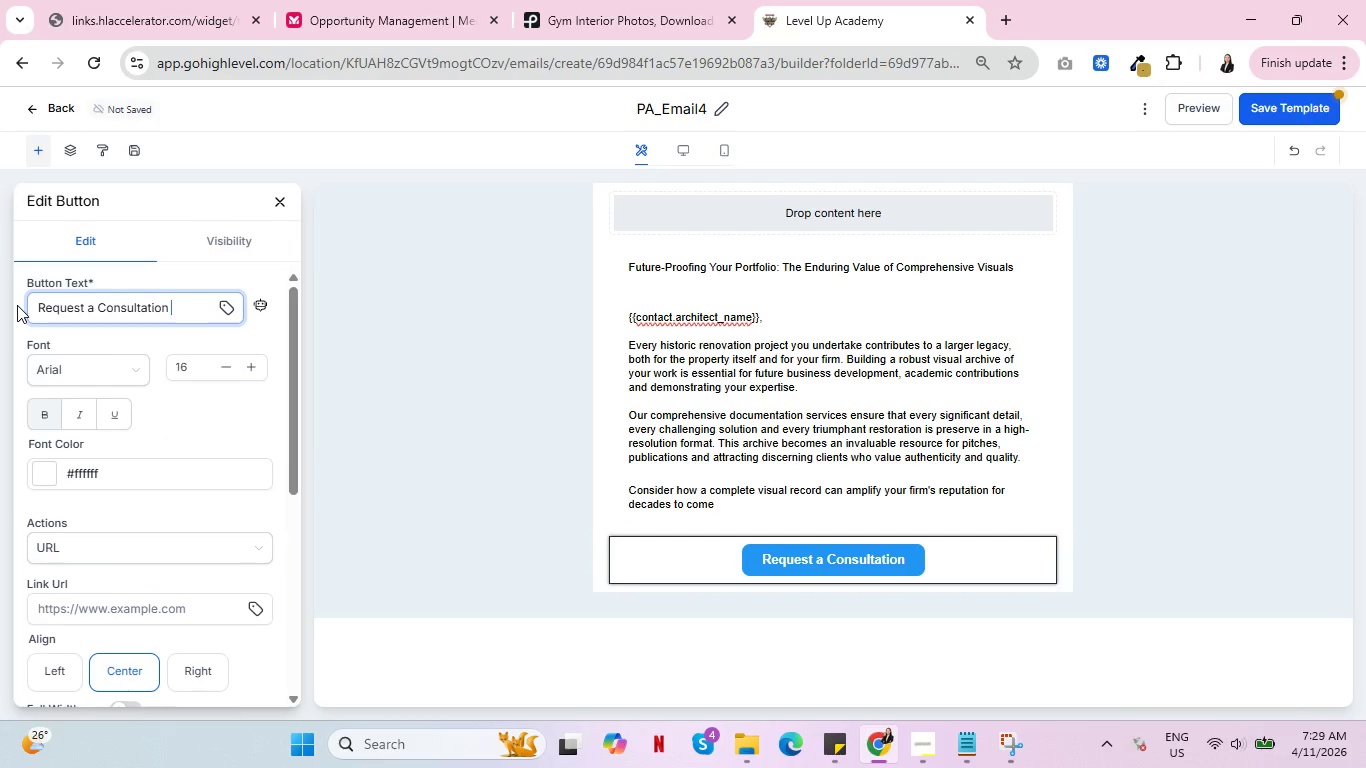 
hold_key(key=ShiftRight, duration=0.41)
 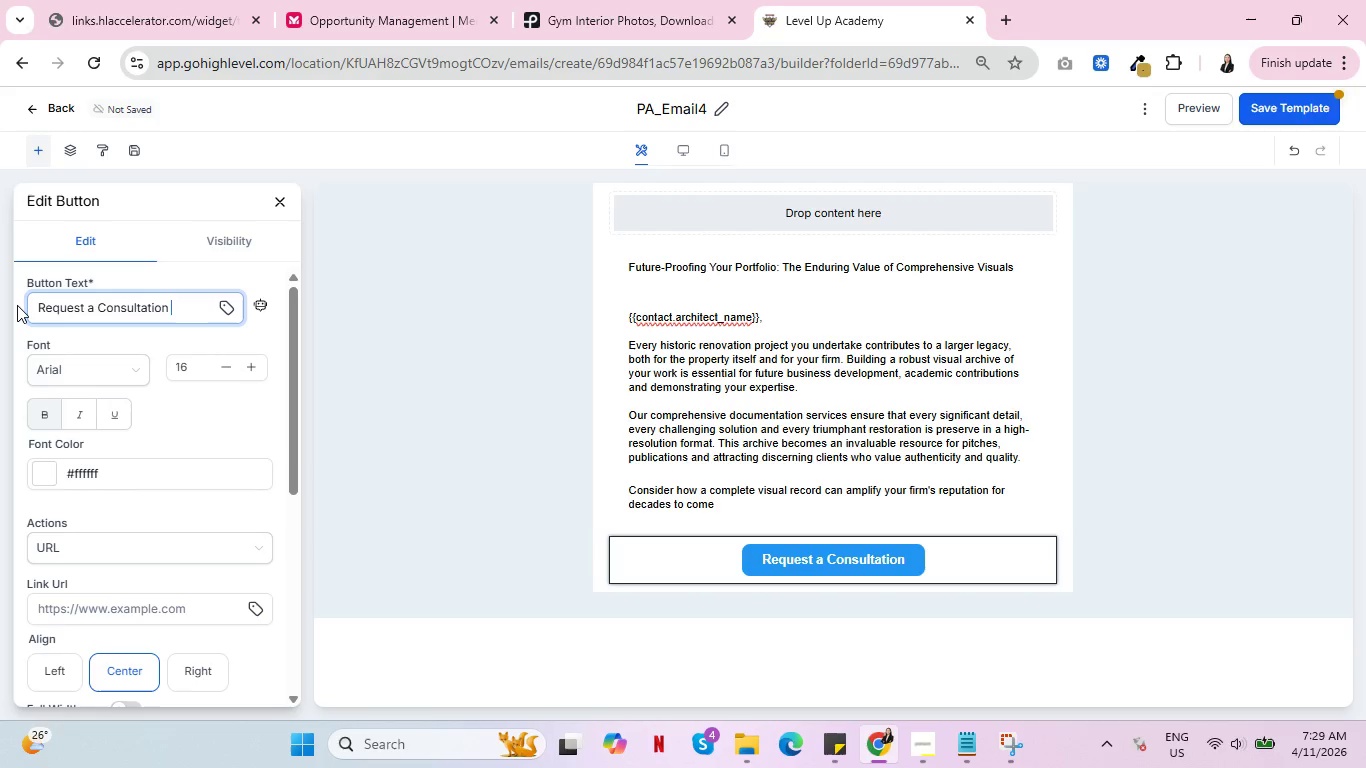 
key(Backspace)
 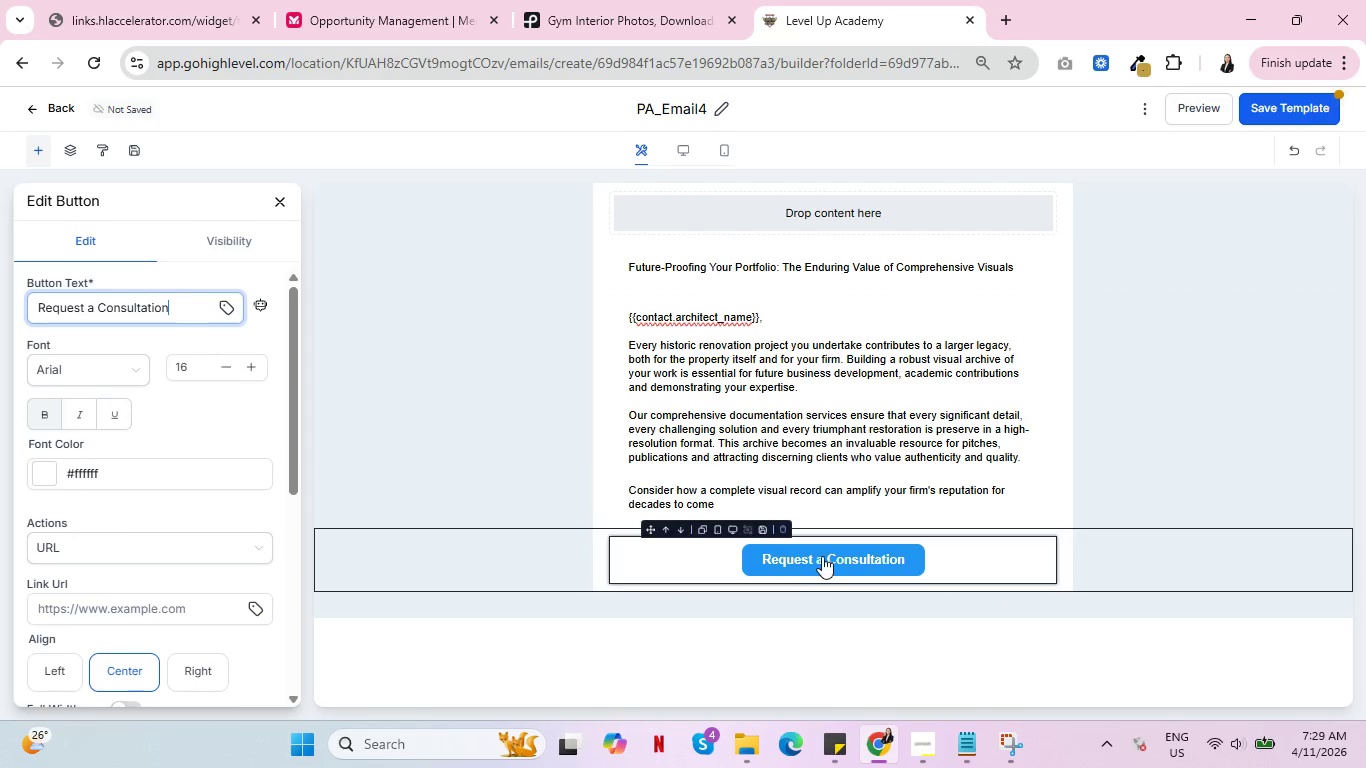 
double_click([826, 557])
 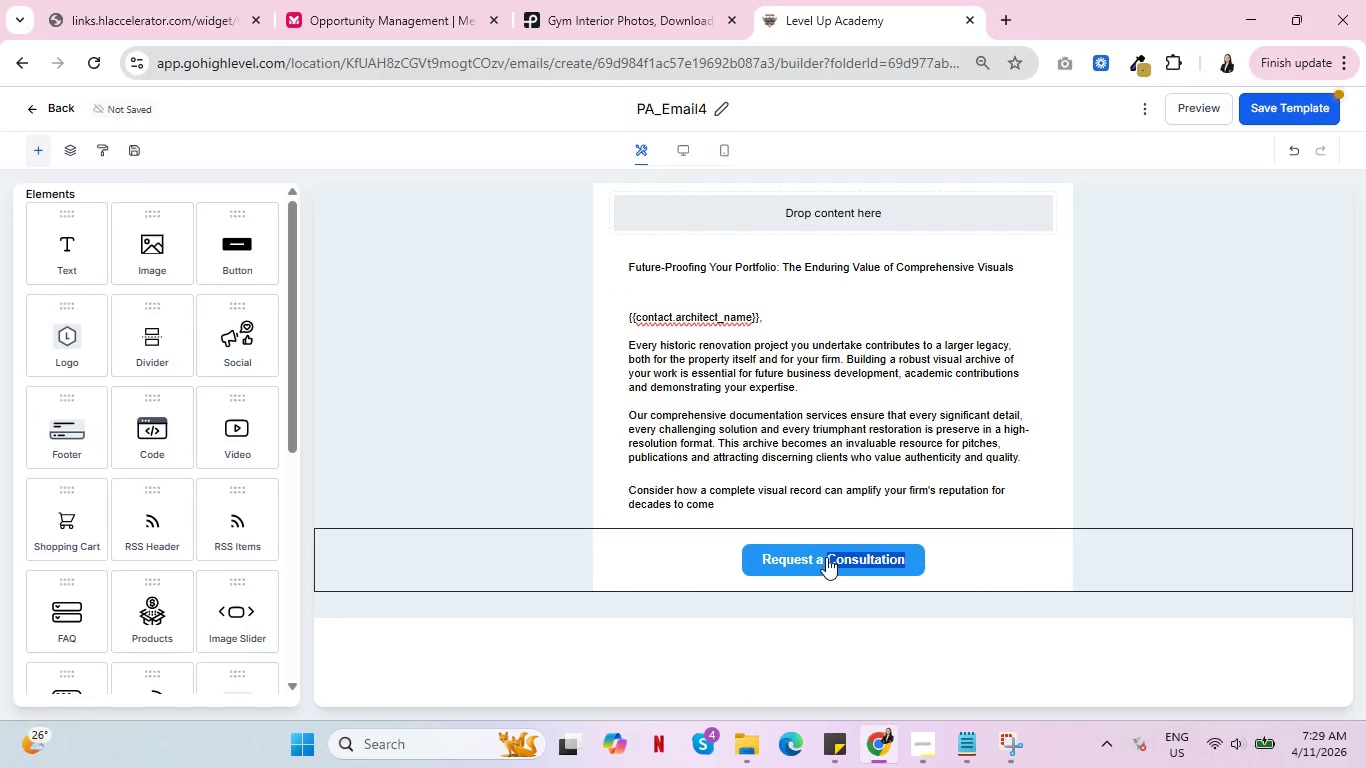 
triple_click([826, 557])
 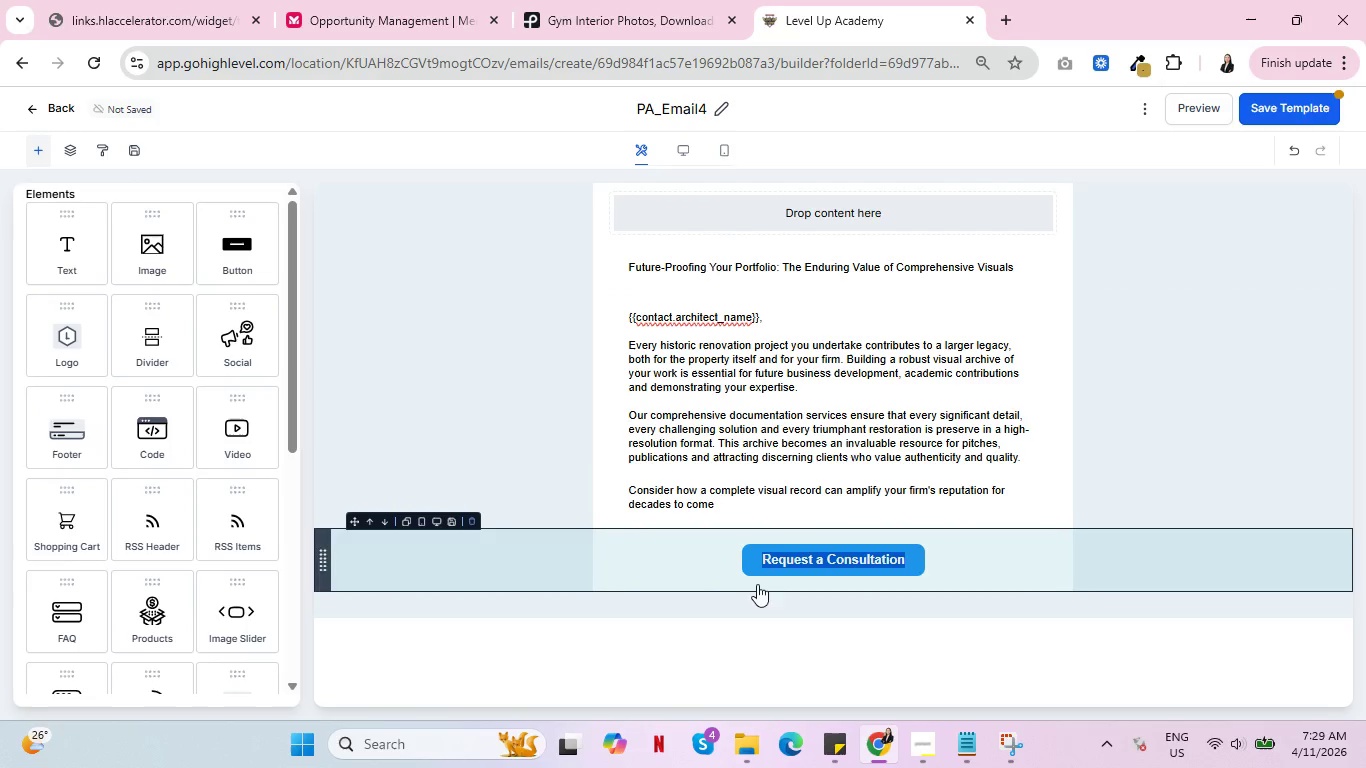 
double_click([677, 558])
 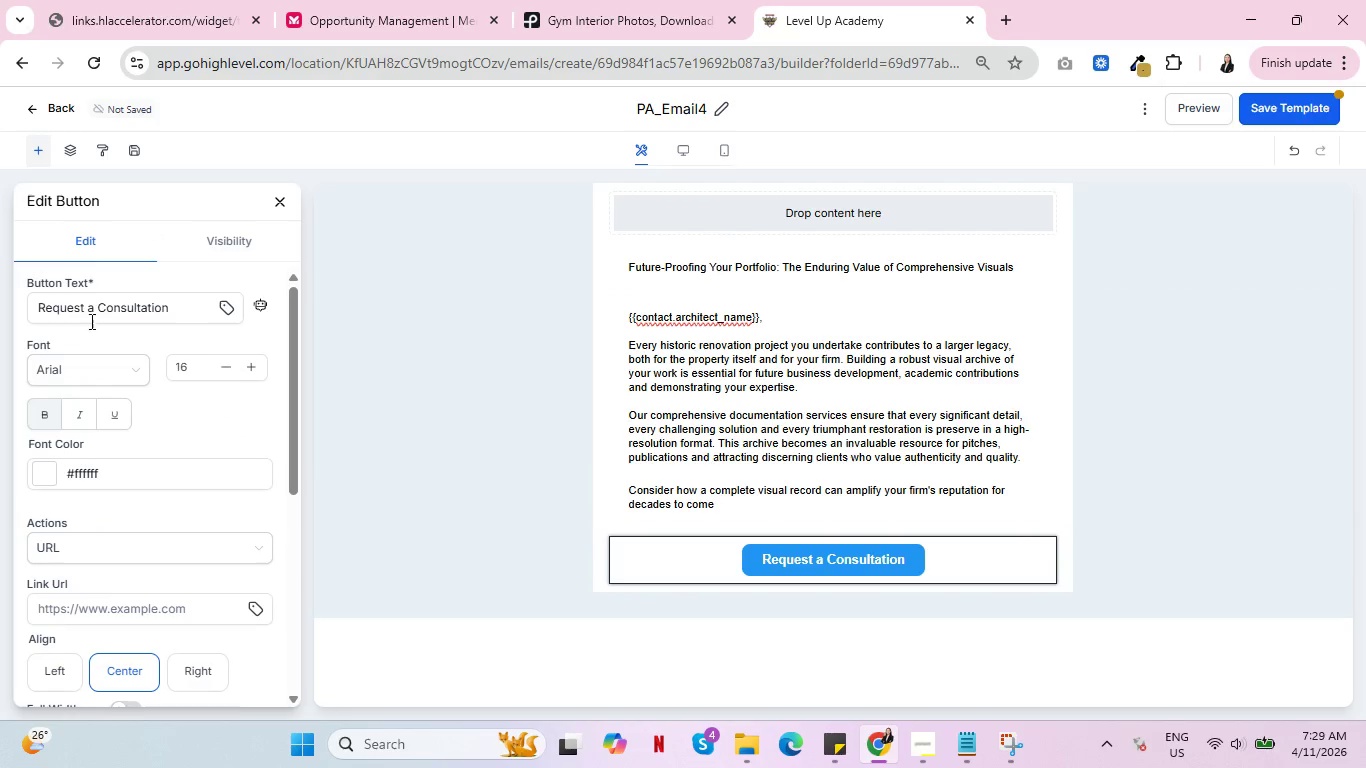 
left_click([102, 305])
 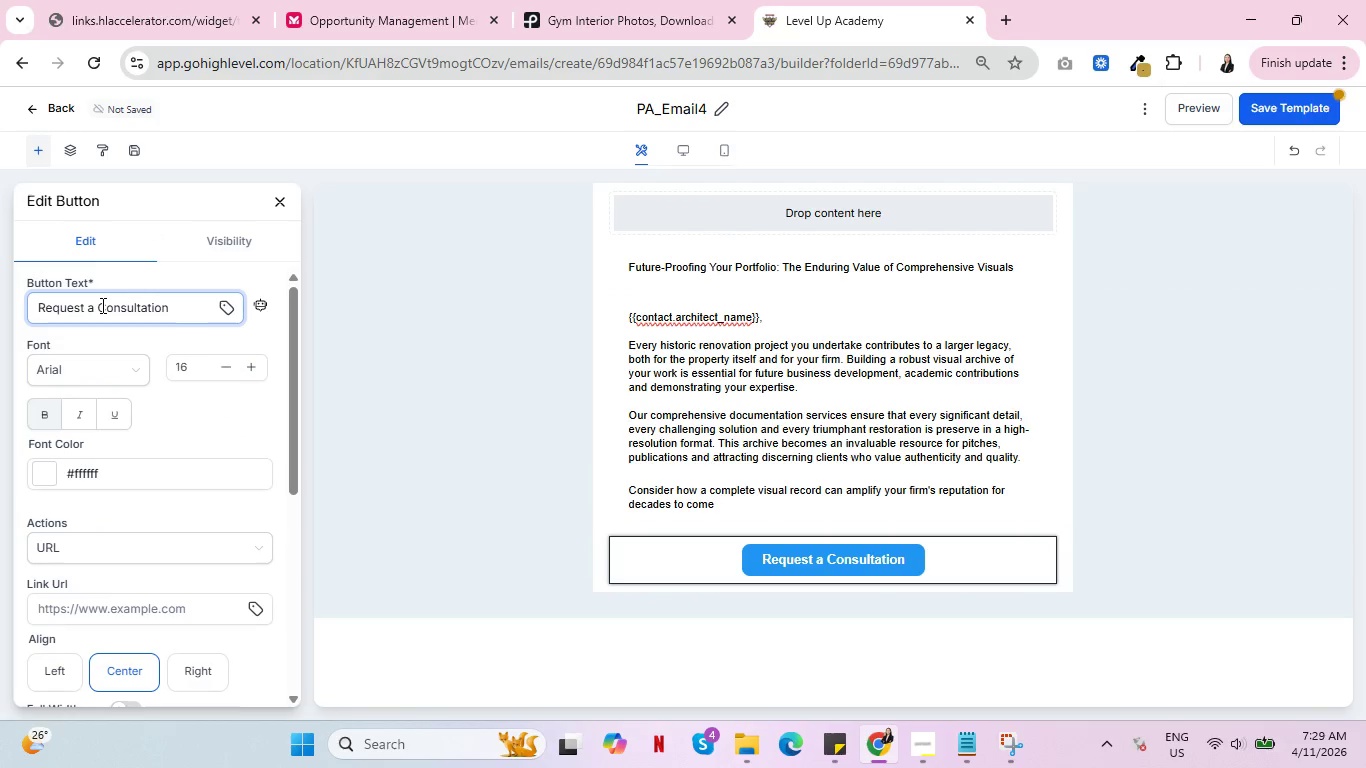 
key(ArrowLeft)
 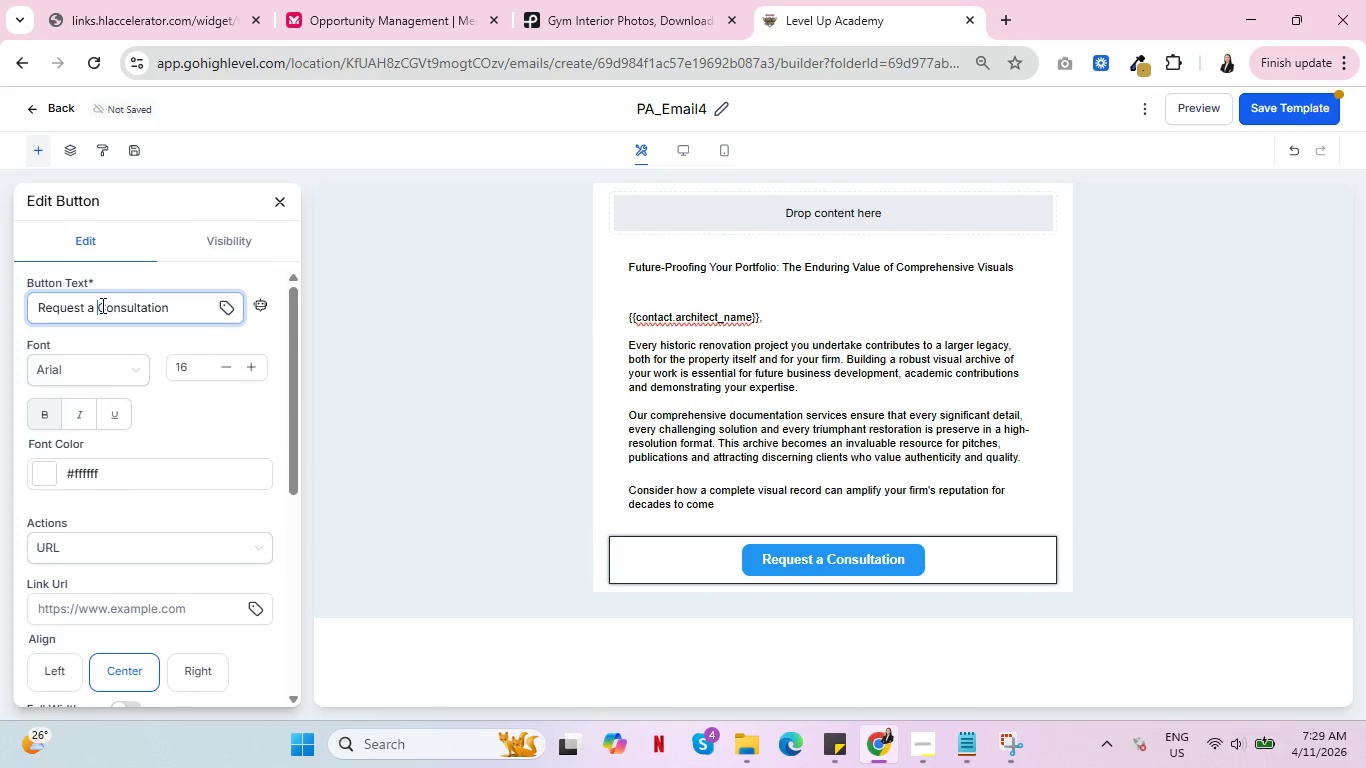 
type(Site )
 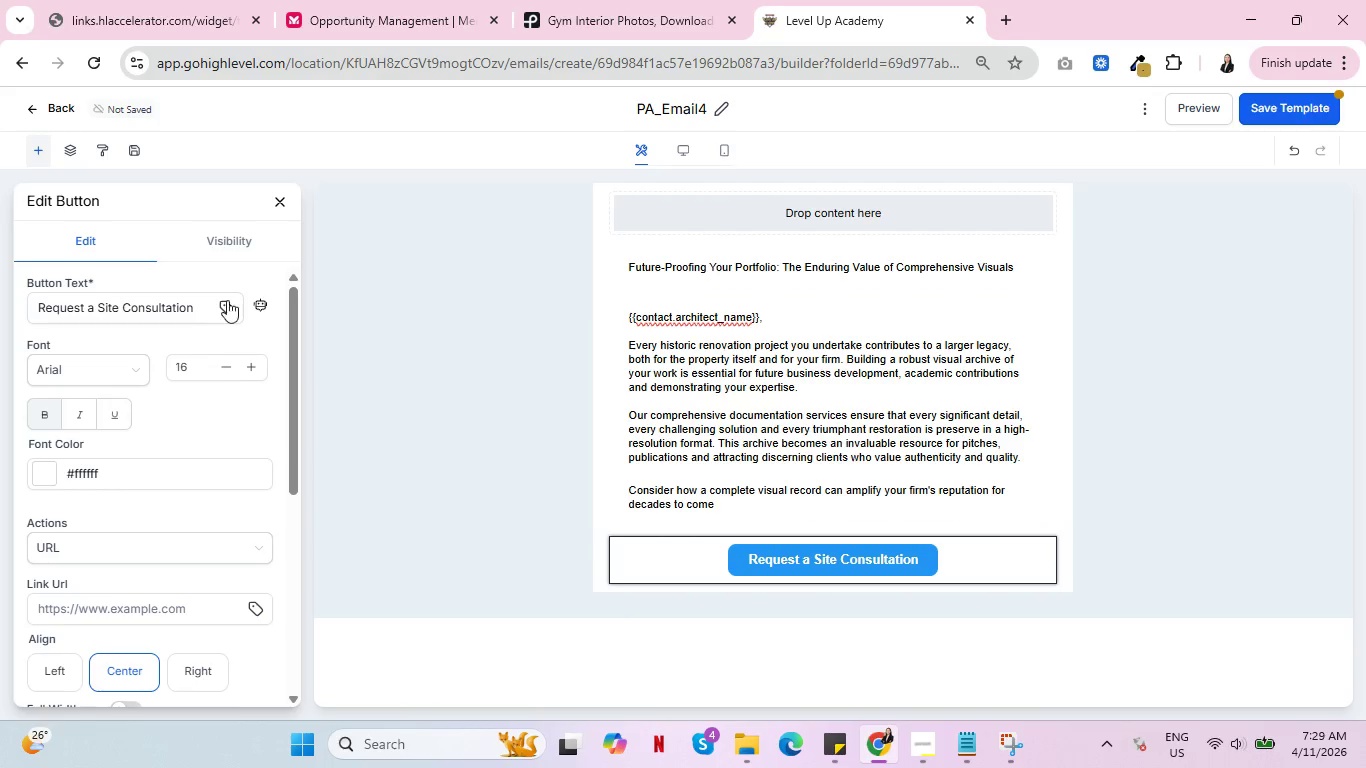 
left_click([282, 199])
 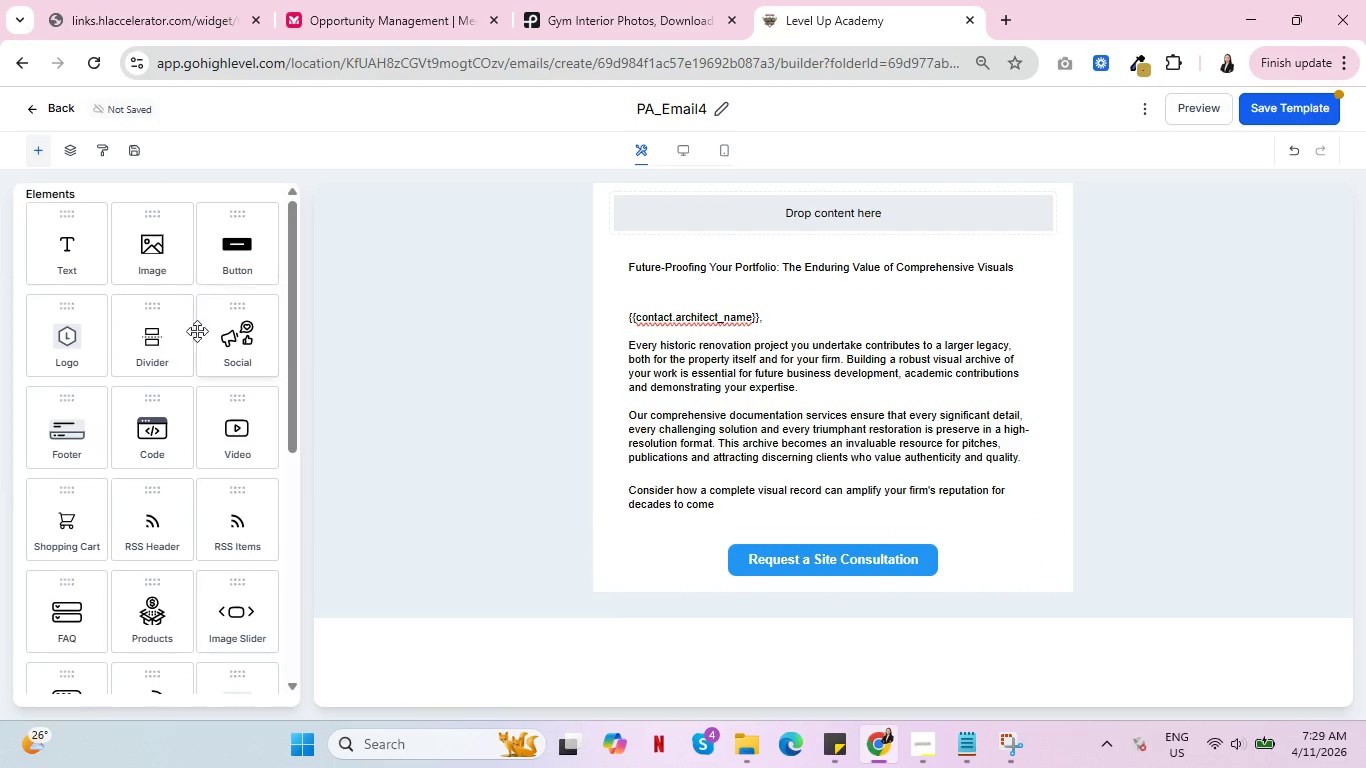 
scroll: coordinate [179, 386], scroll_direction: down, amount: 3.0
 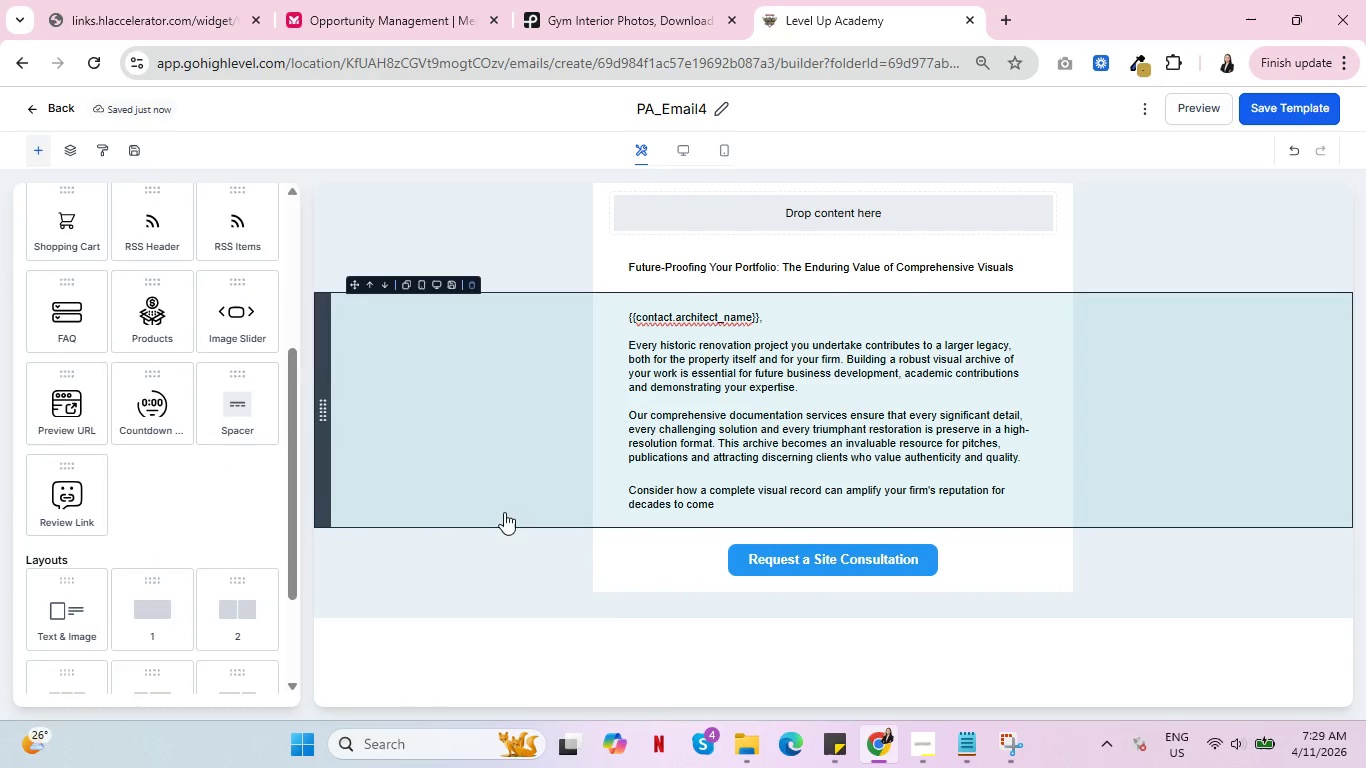 
left_click([664, 565])
 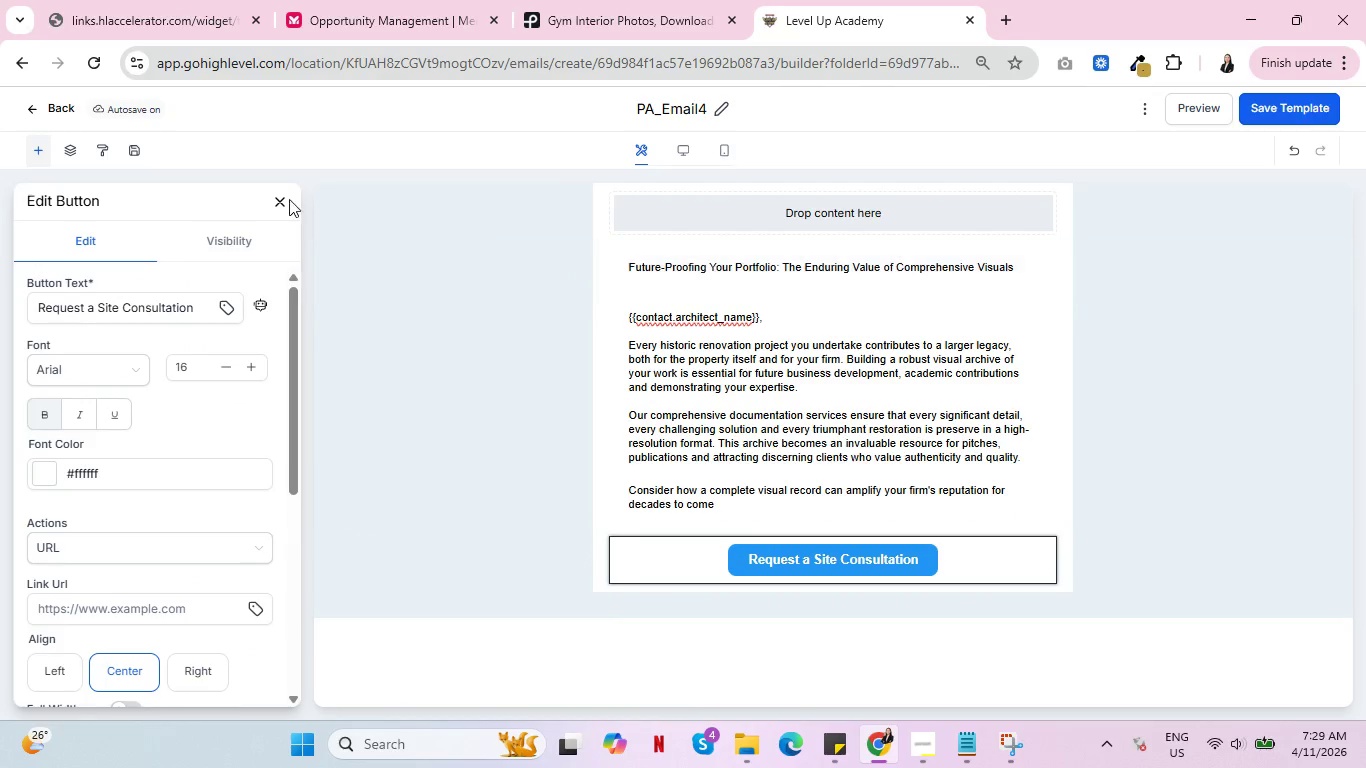 
left_click([278, 193])
 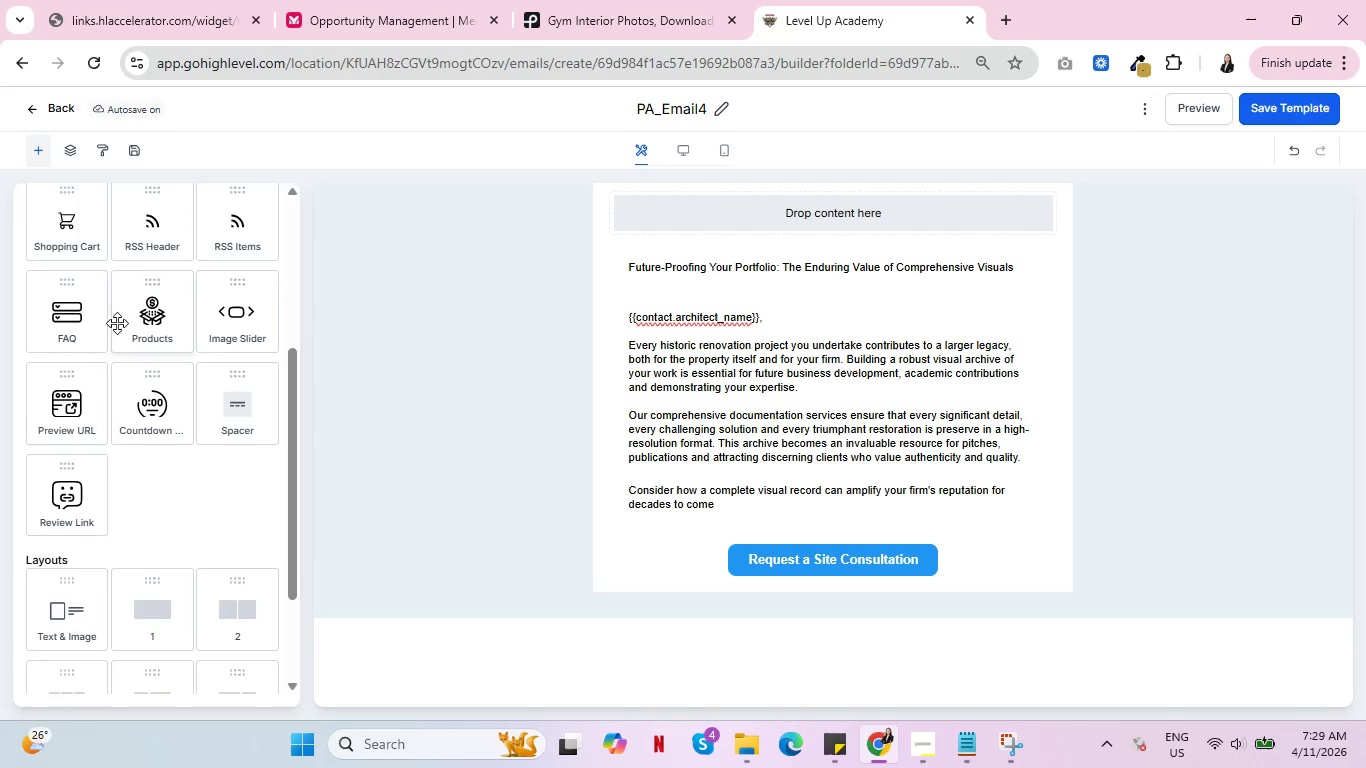 
scroll: coordinate [112, 363], scroll_direction: up, amount: 3.0
 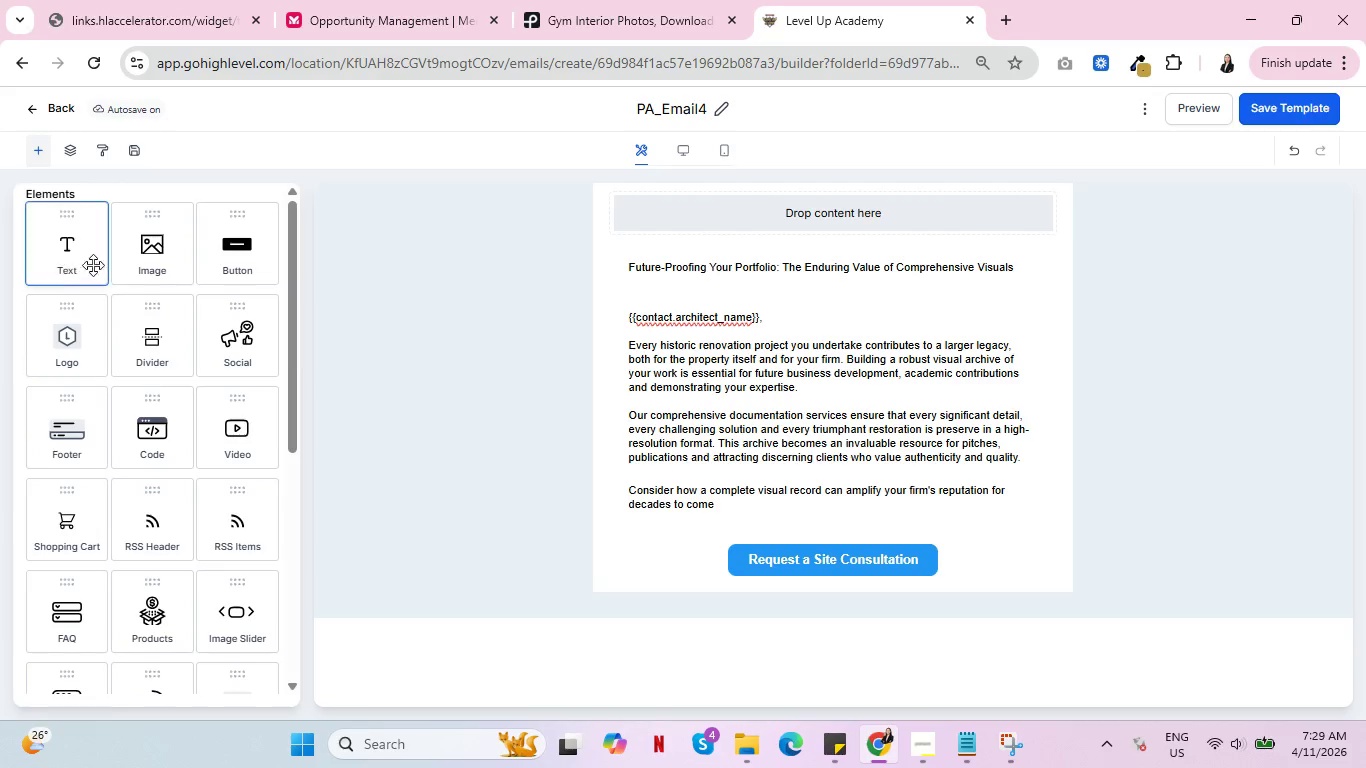 
left_click_drag(start_coordinate=[66, 240], to_coordinate=[724, 581])
 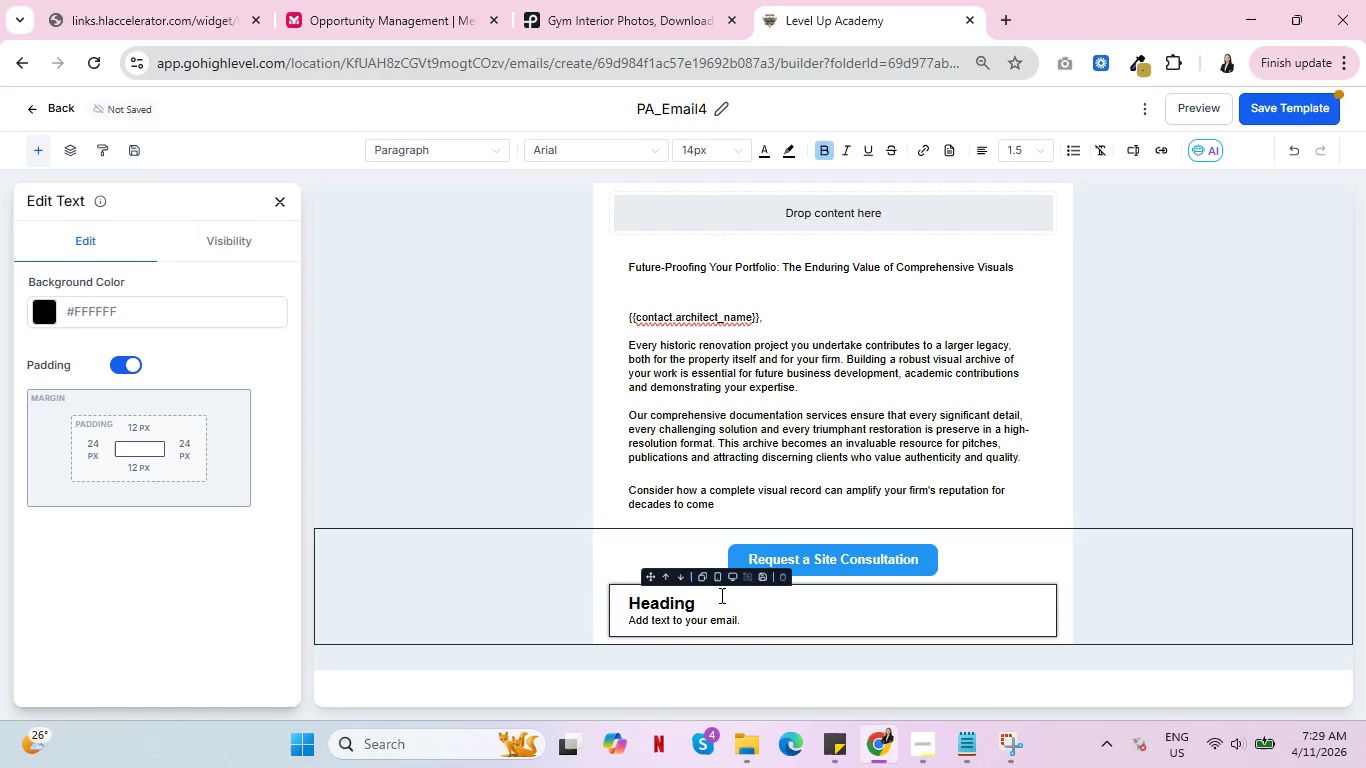 
left_click_drag(start_coordinate=[720, 595], to_coordinate=[588, 595])
 